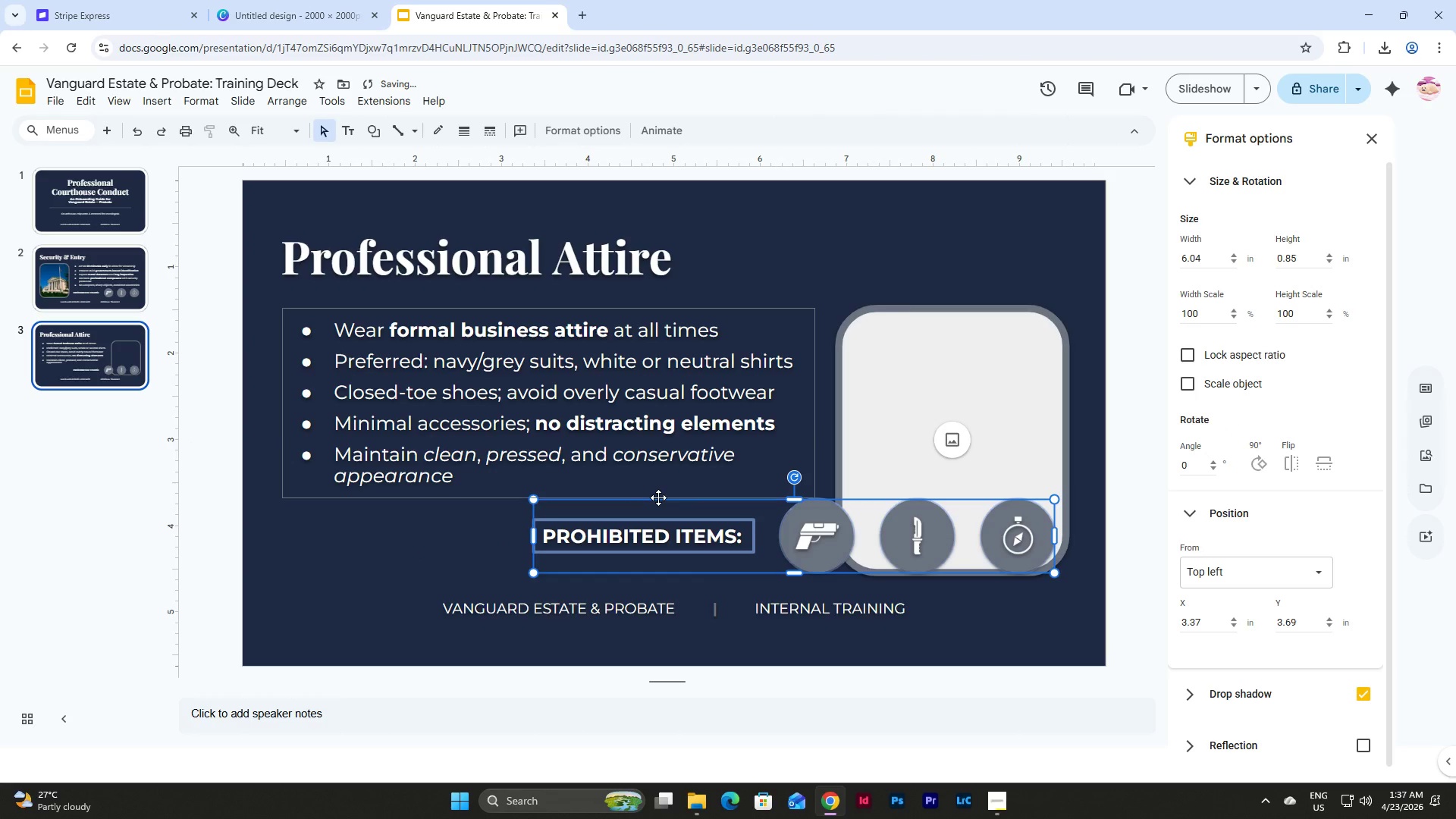 
left_click_drag(start_coordinate=[818, 542], to_coordinate=[567, 543])
 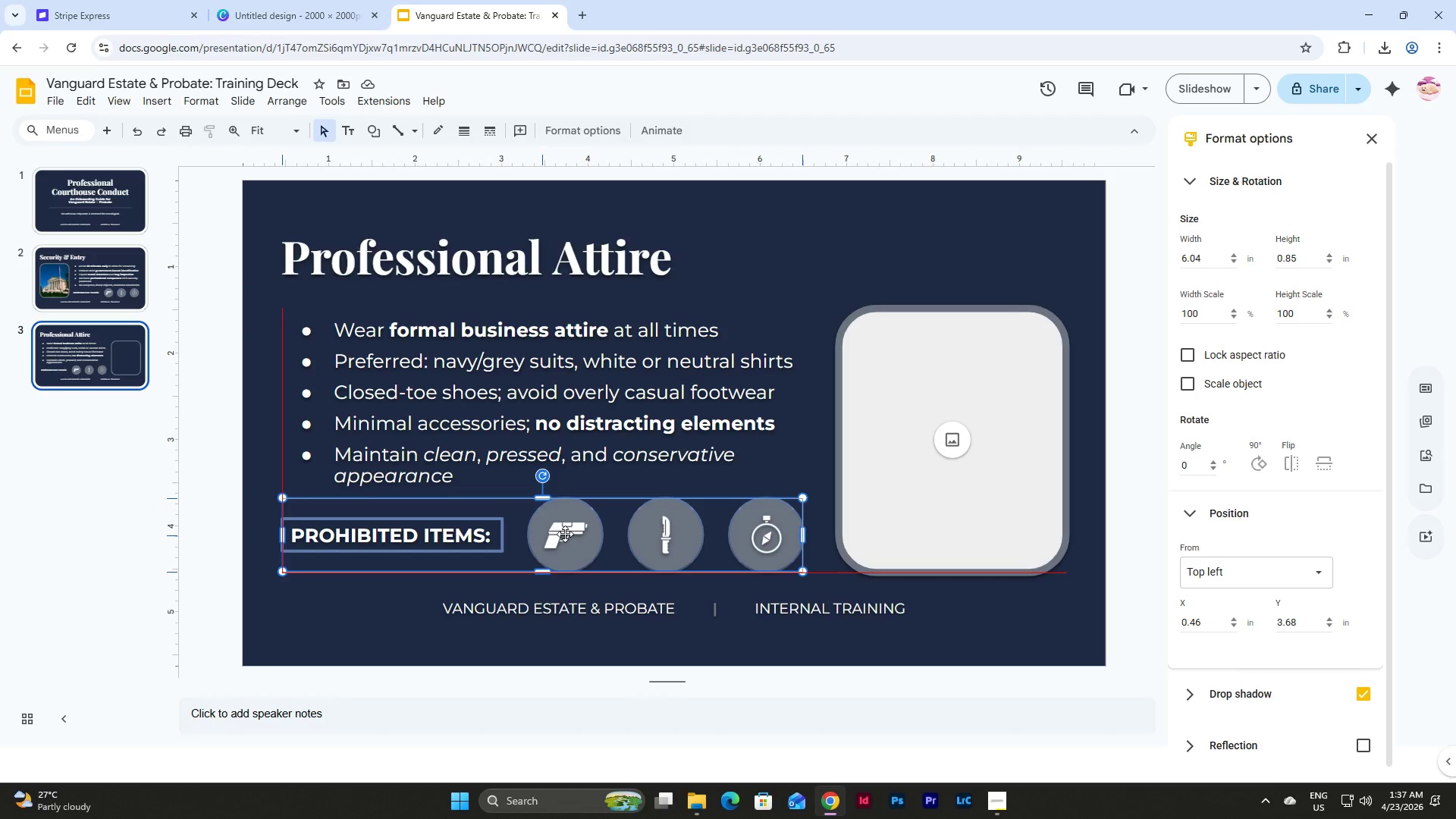 
wait(10.28)
 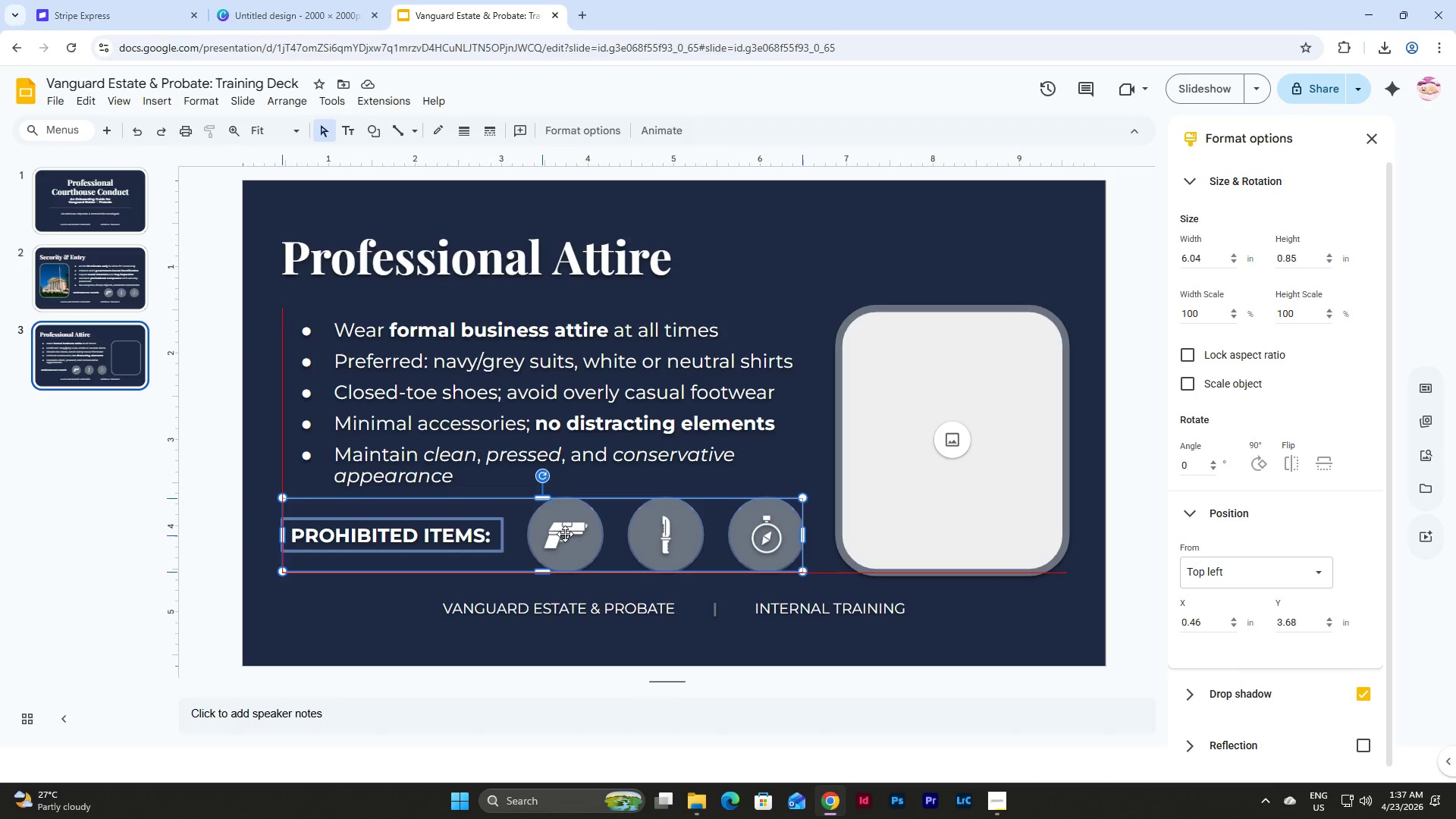 
left_click([268, 488])
 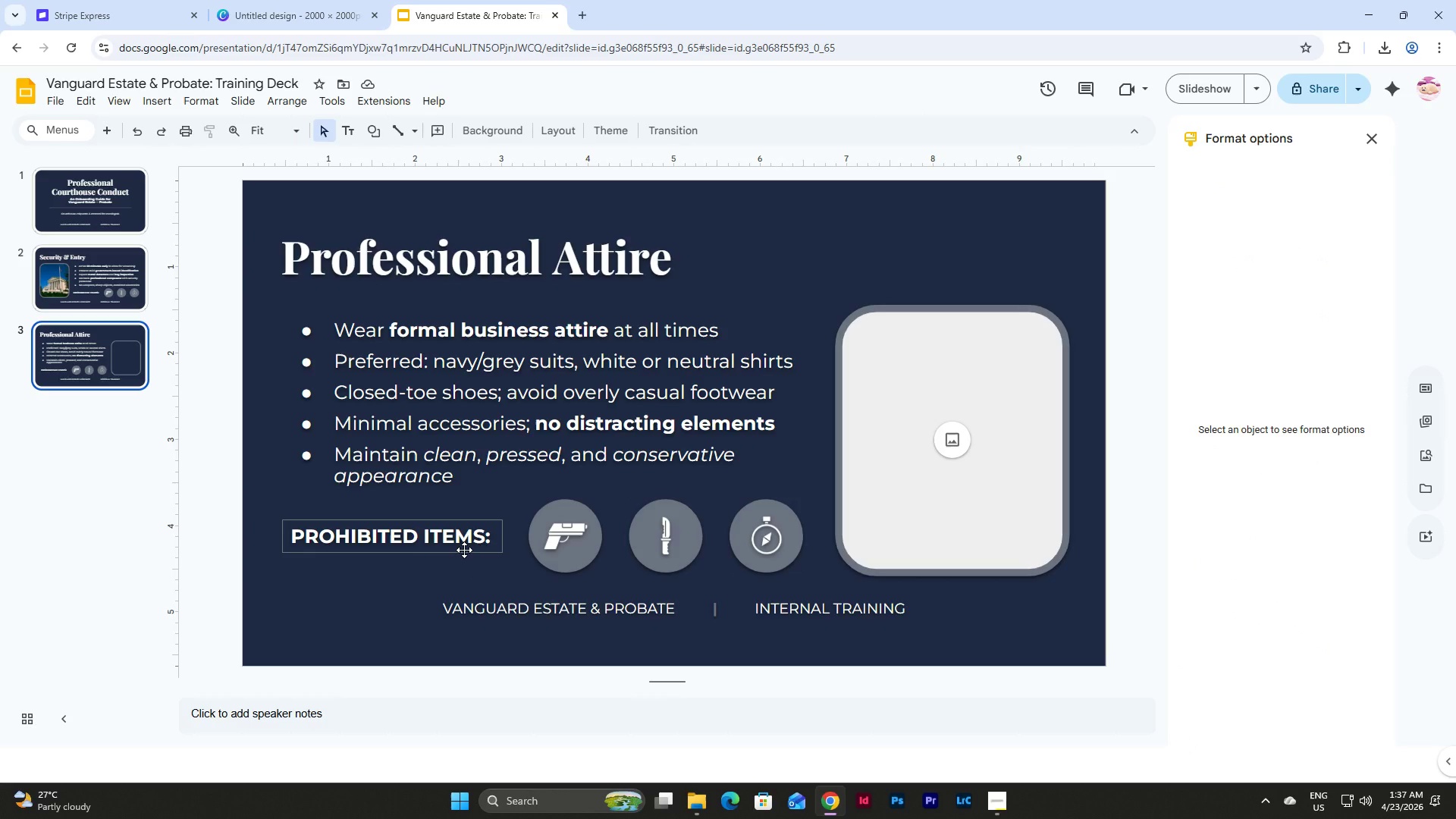 
wait(6.22)
 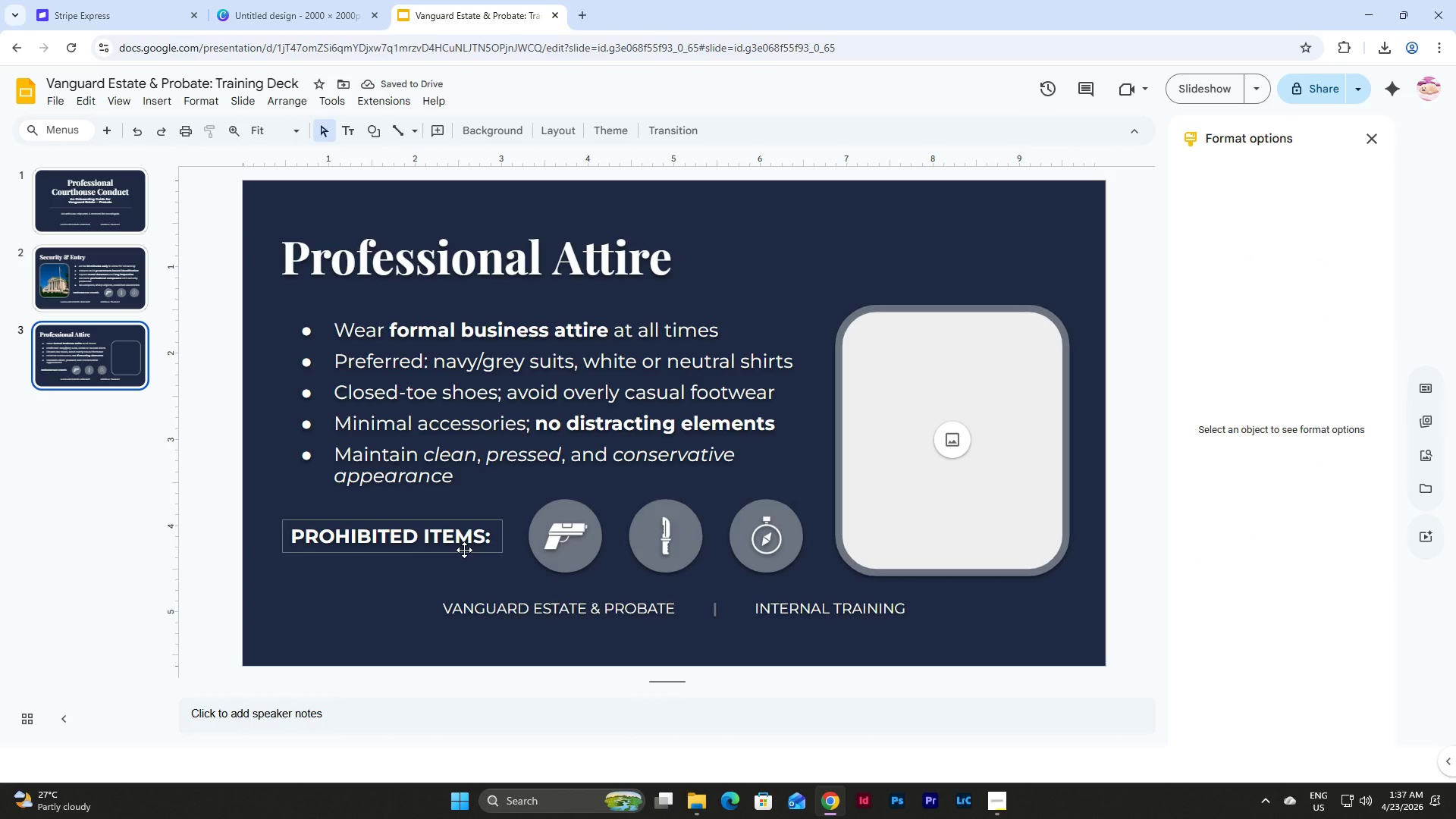 
left_click([439, 544])
 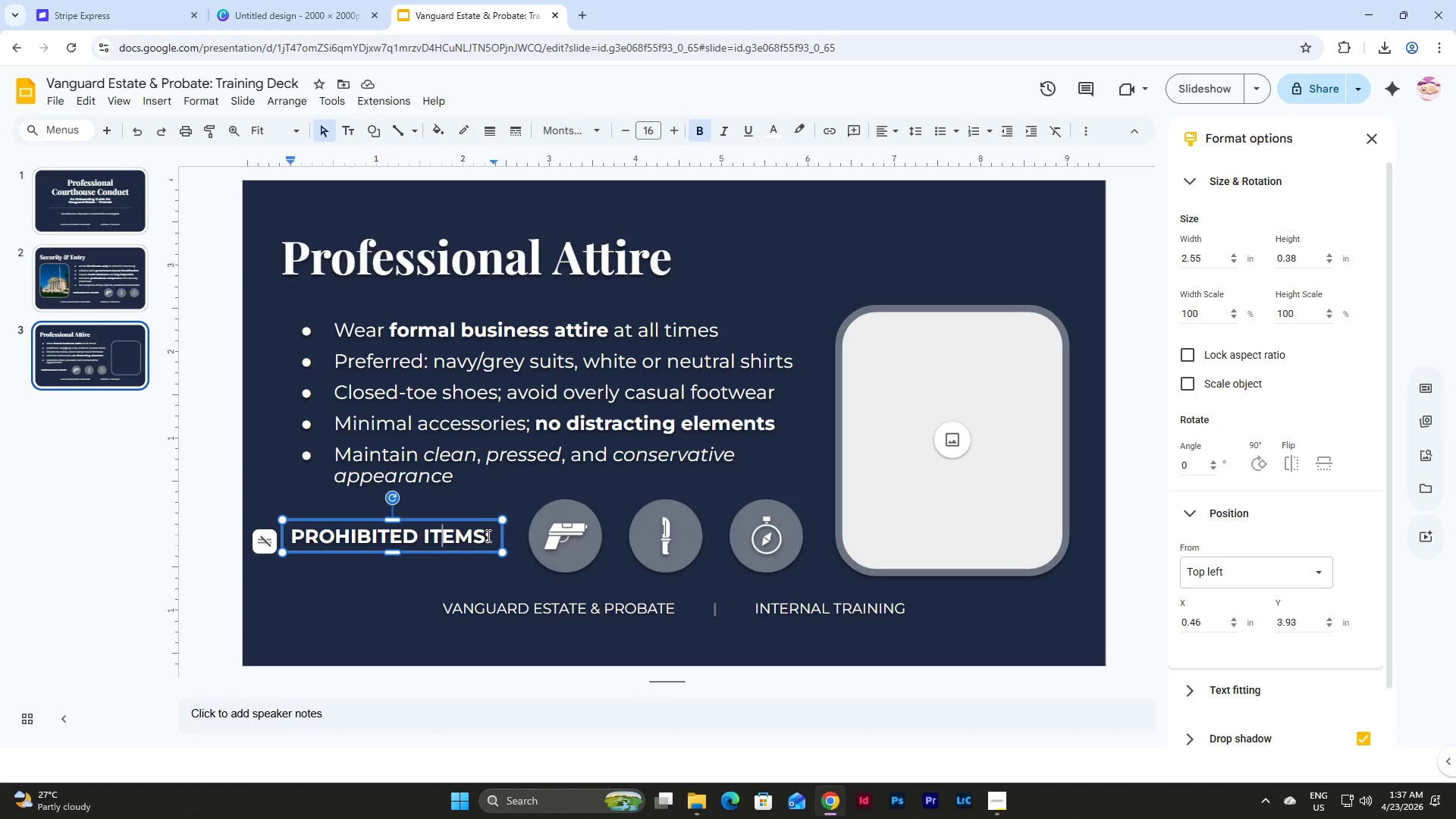 
left_click_drag(start_coordinate=[486, 535], to_coordinate=[295, 534])
 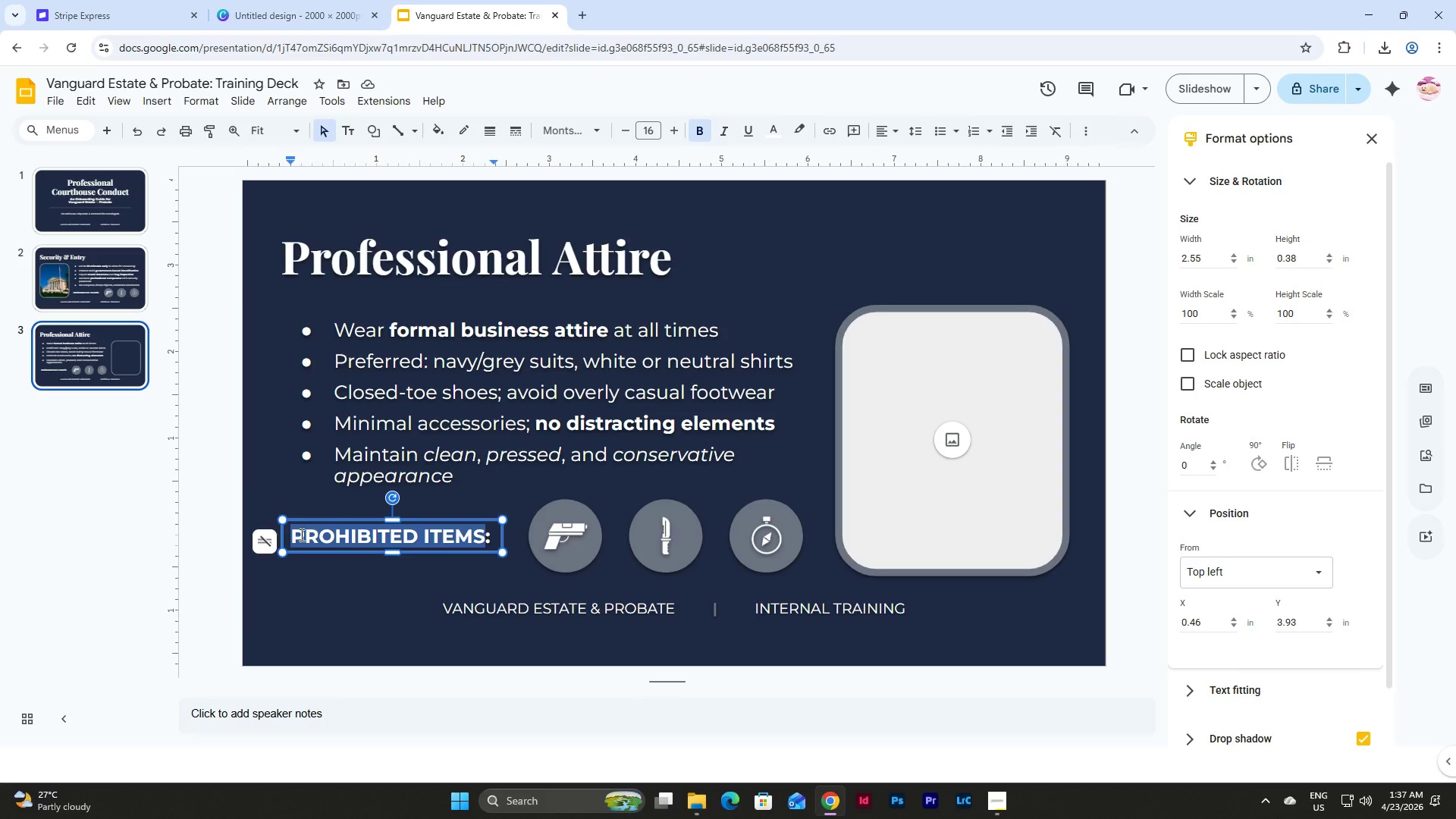 
type(BUSINESS ATTIRE)
 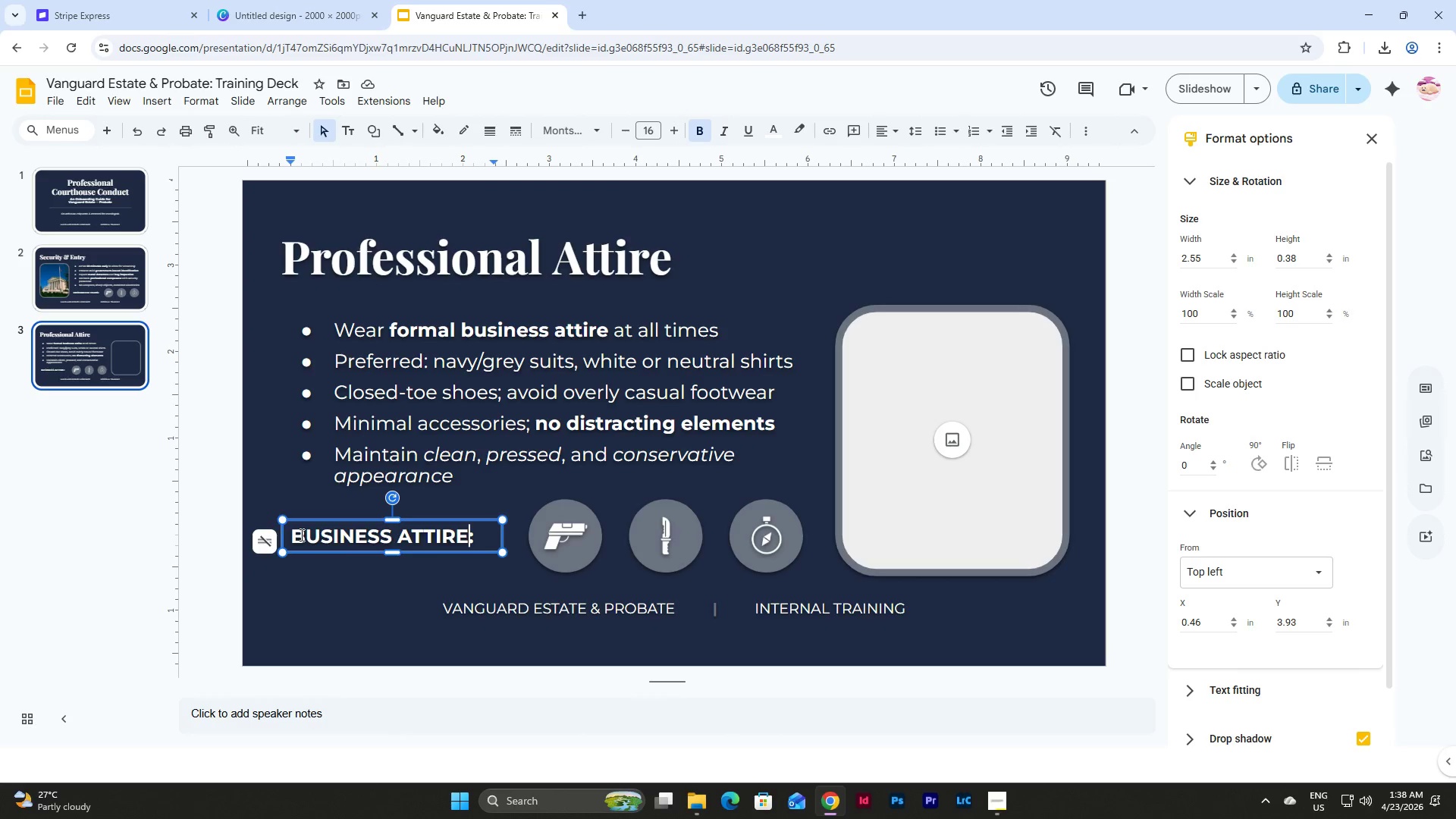 
wait(40.33)
 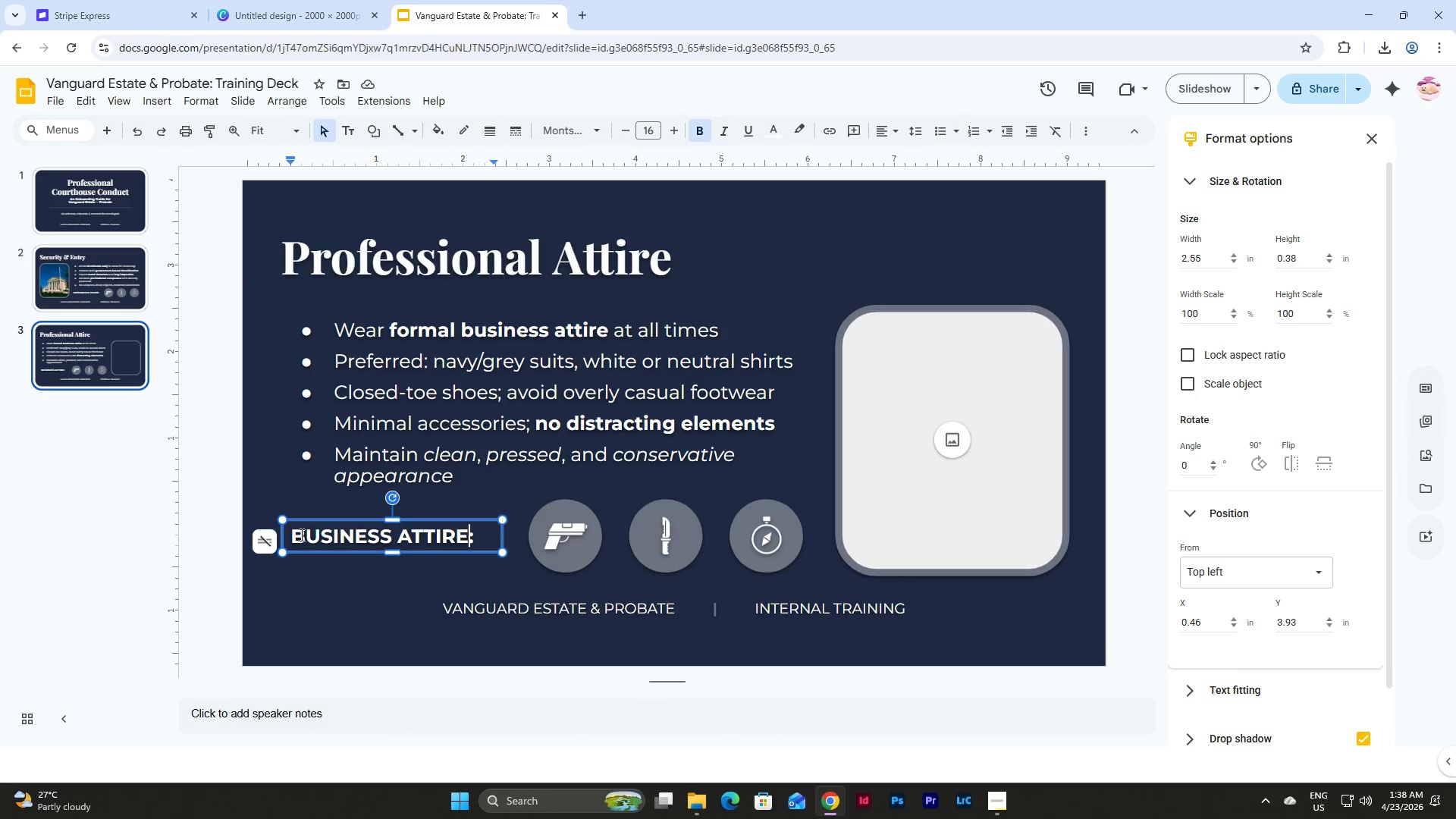 
left_click([472, 535])
 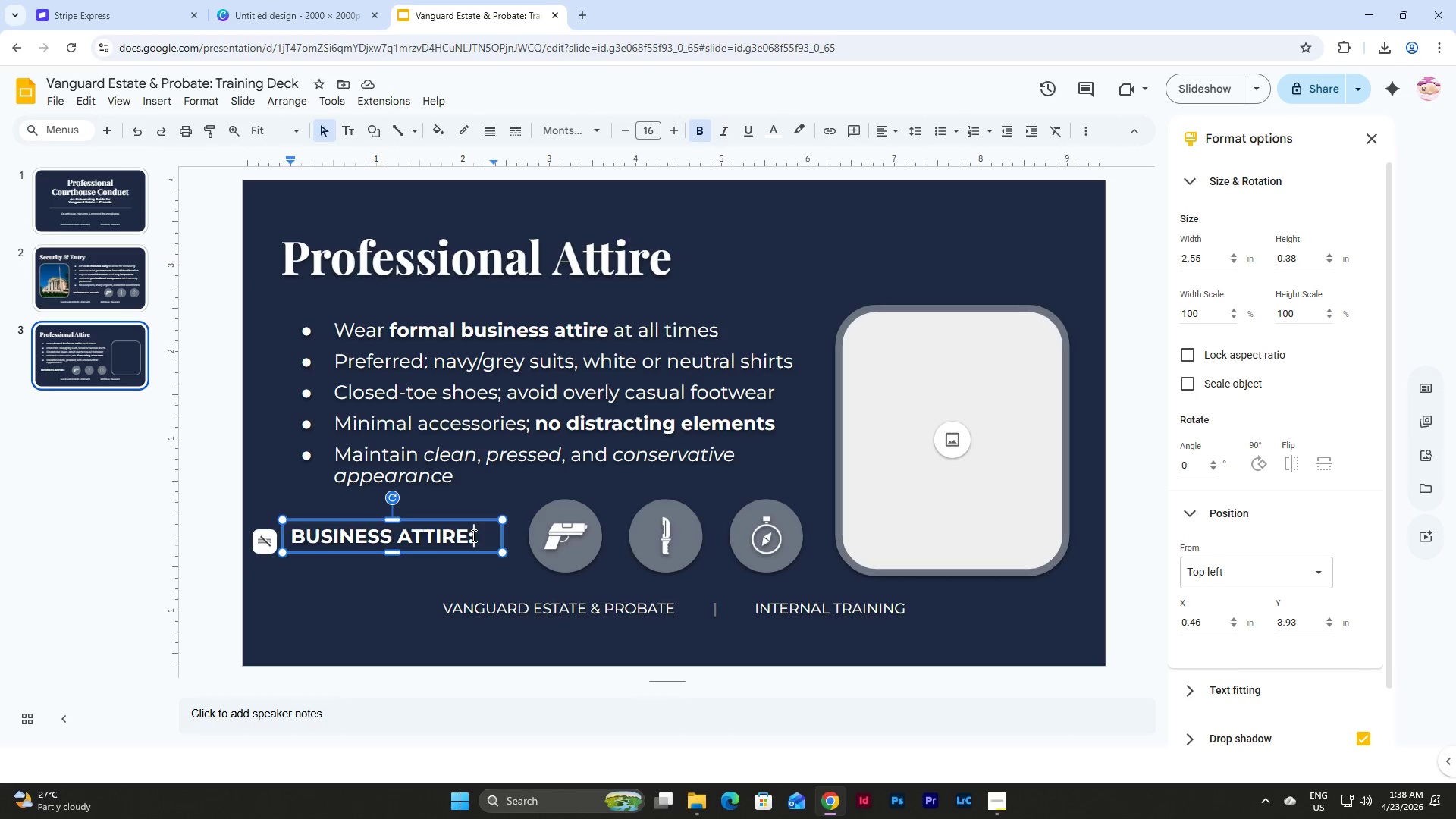 
left_click([446, 598])
 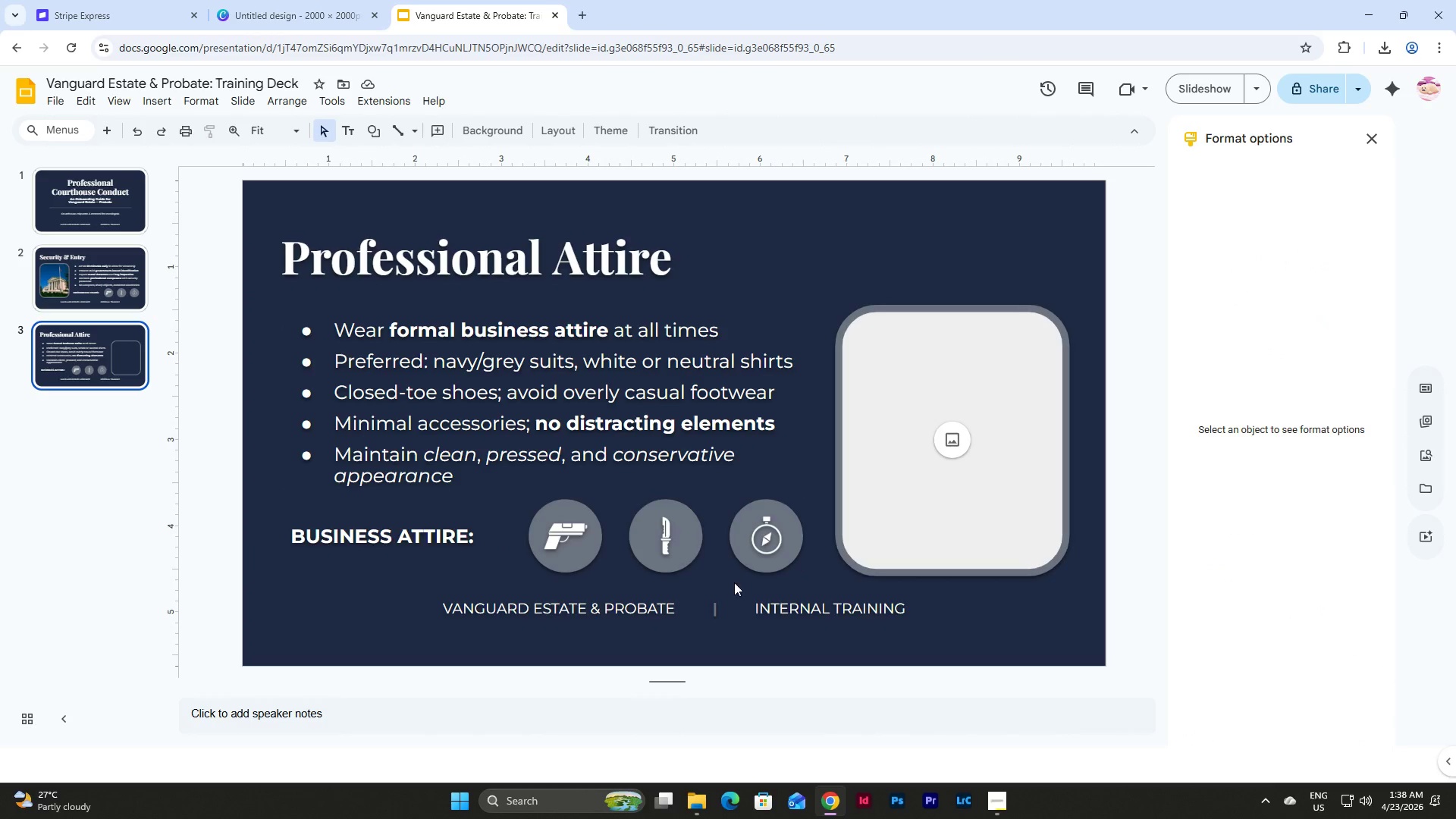 
left_click([95, 266])
 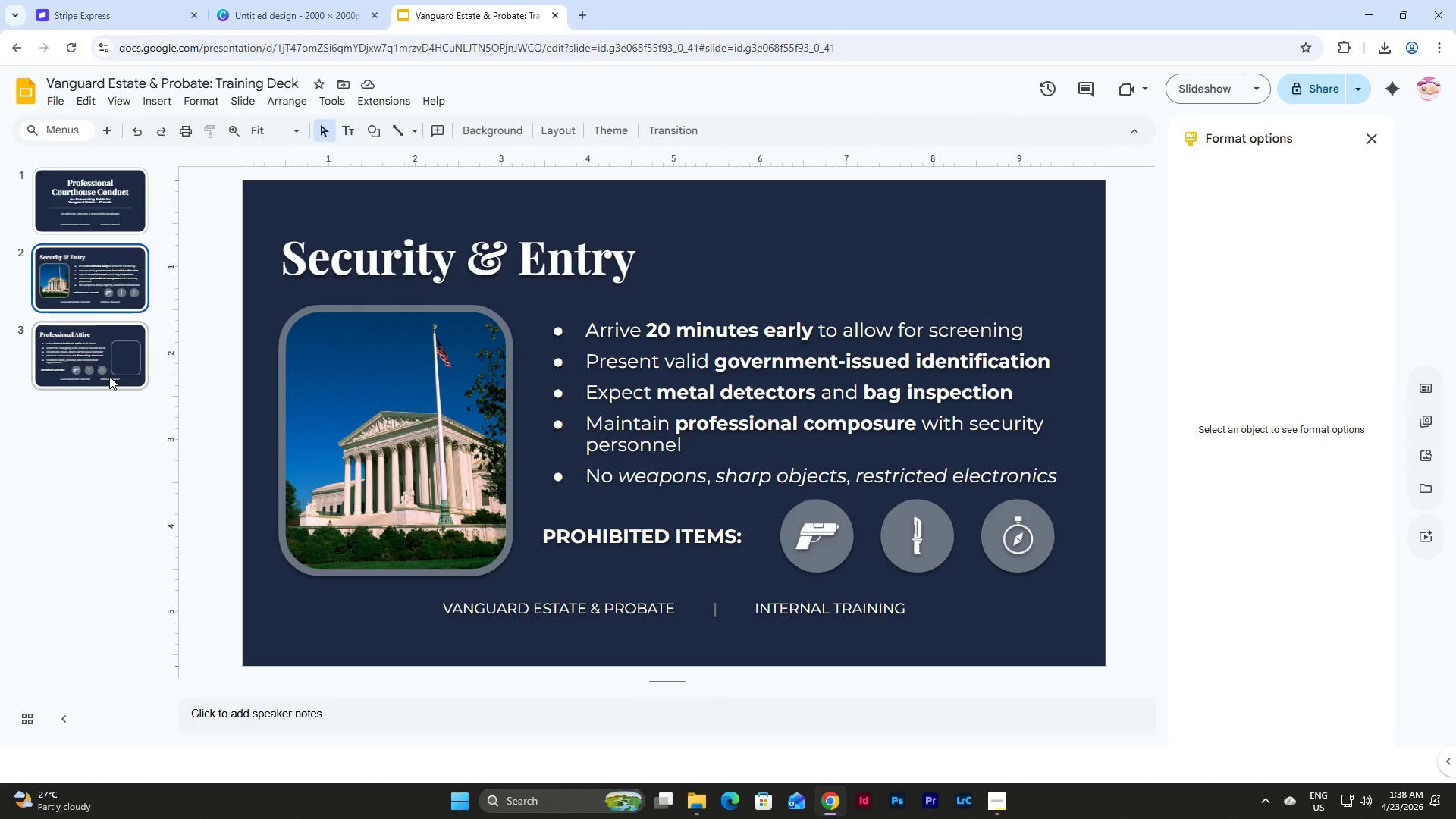 
left_click([109, 376])
 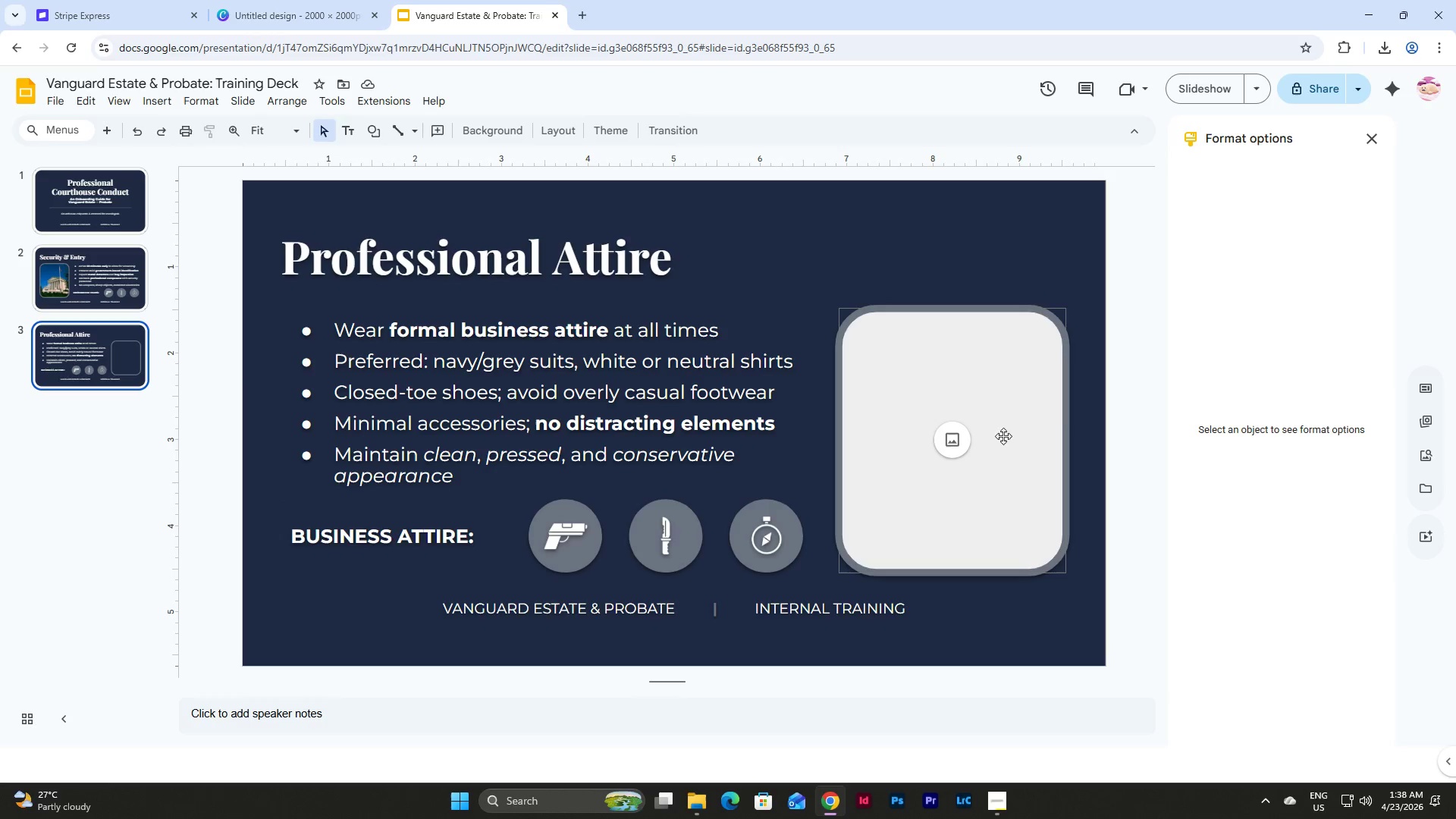 
left_click([1427, 454])
 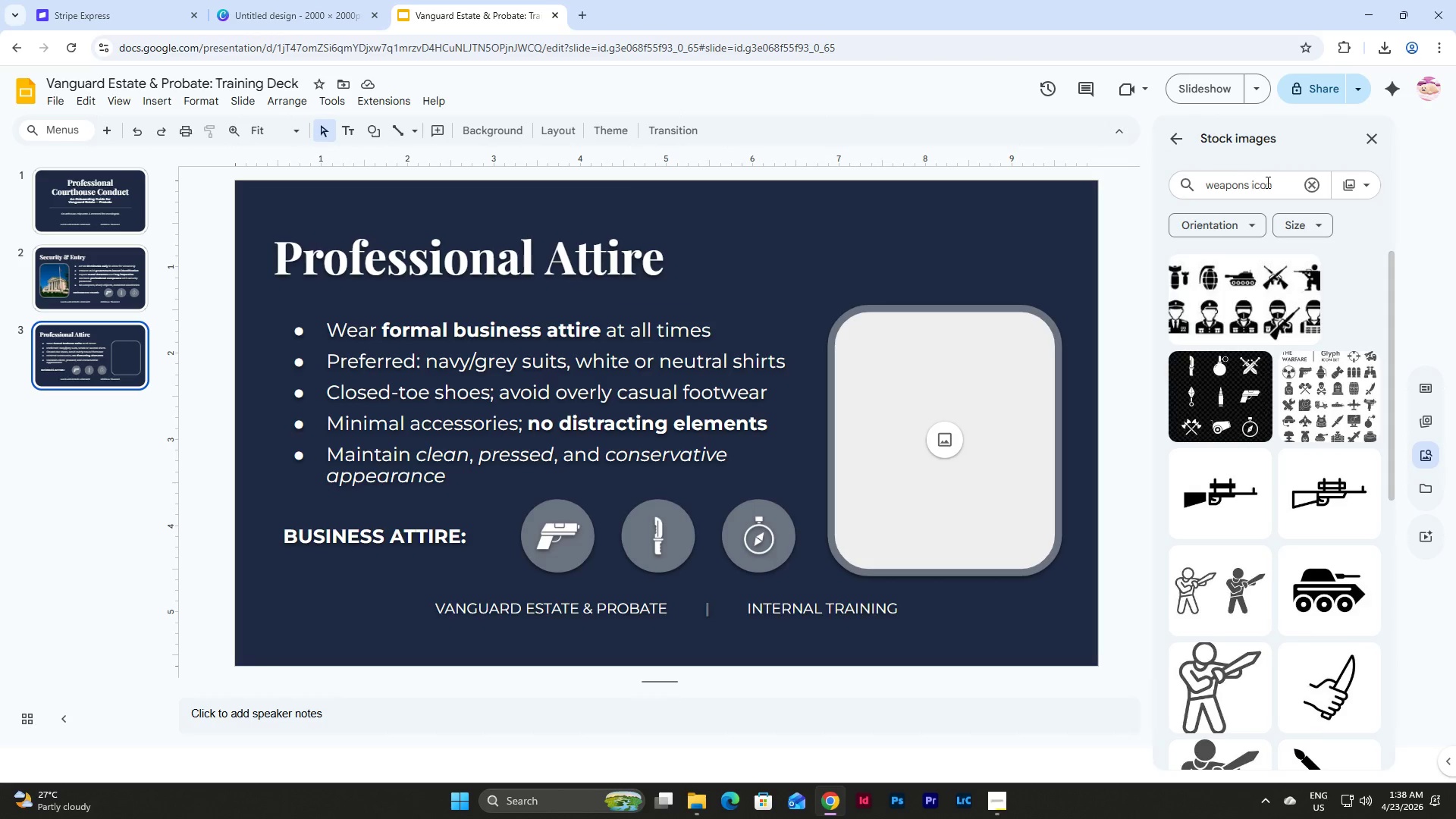 
left_click_drag(start_coordinate=[1279, 182], to_coordinate=[1159, 171])
 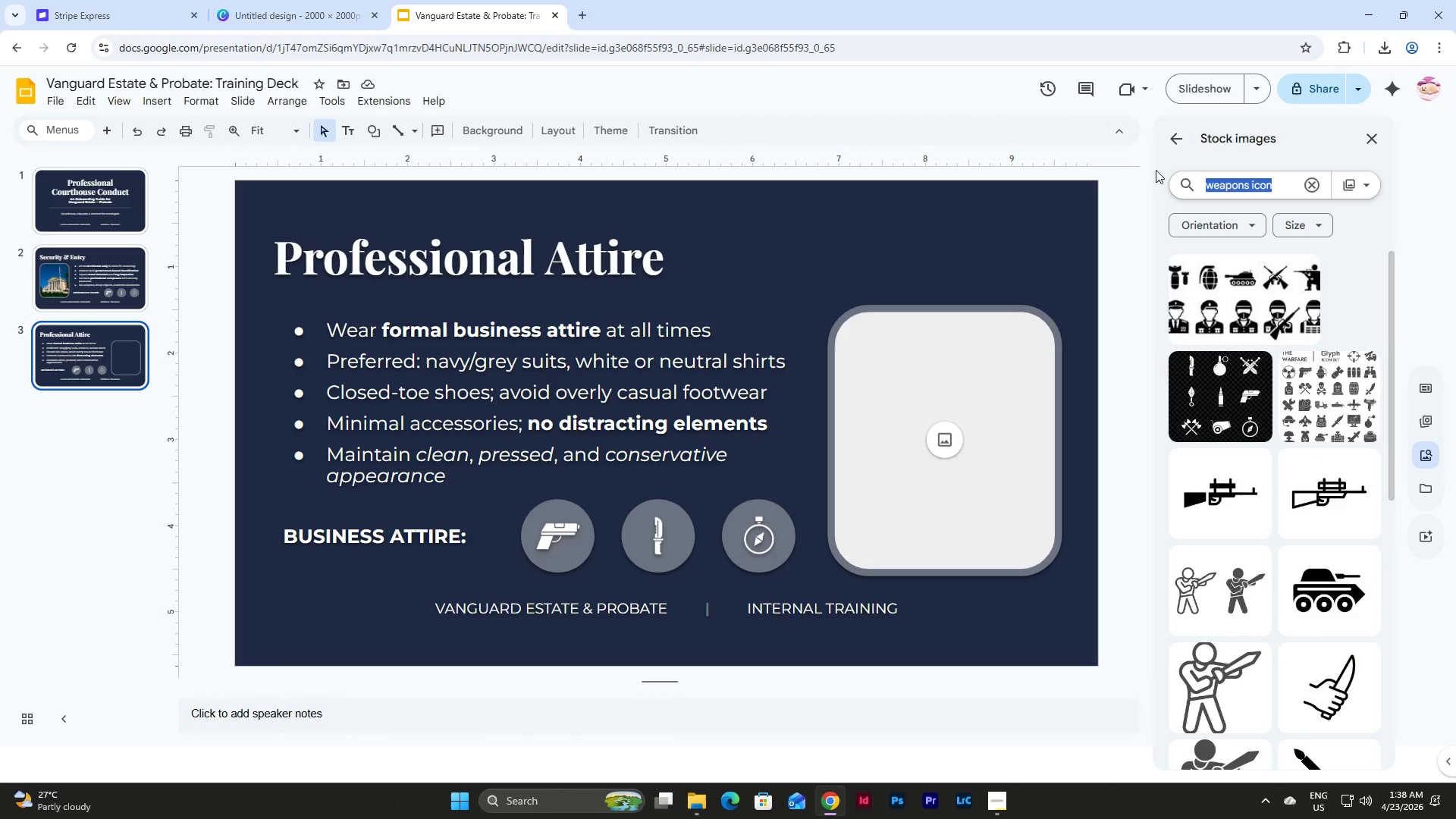 
type(lawyers in court)
 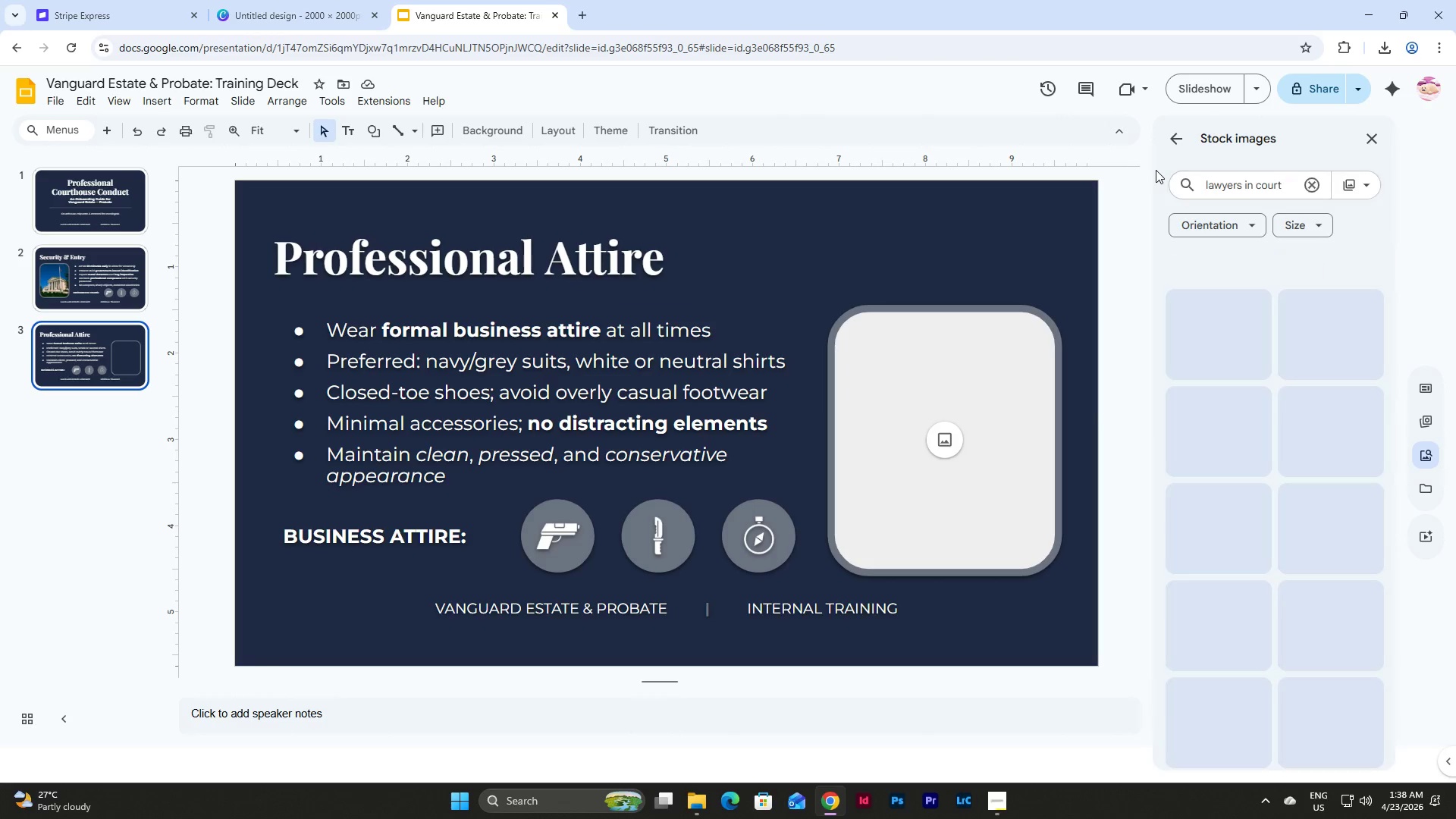 
key(Enter)
 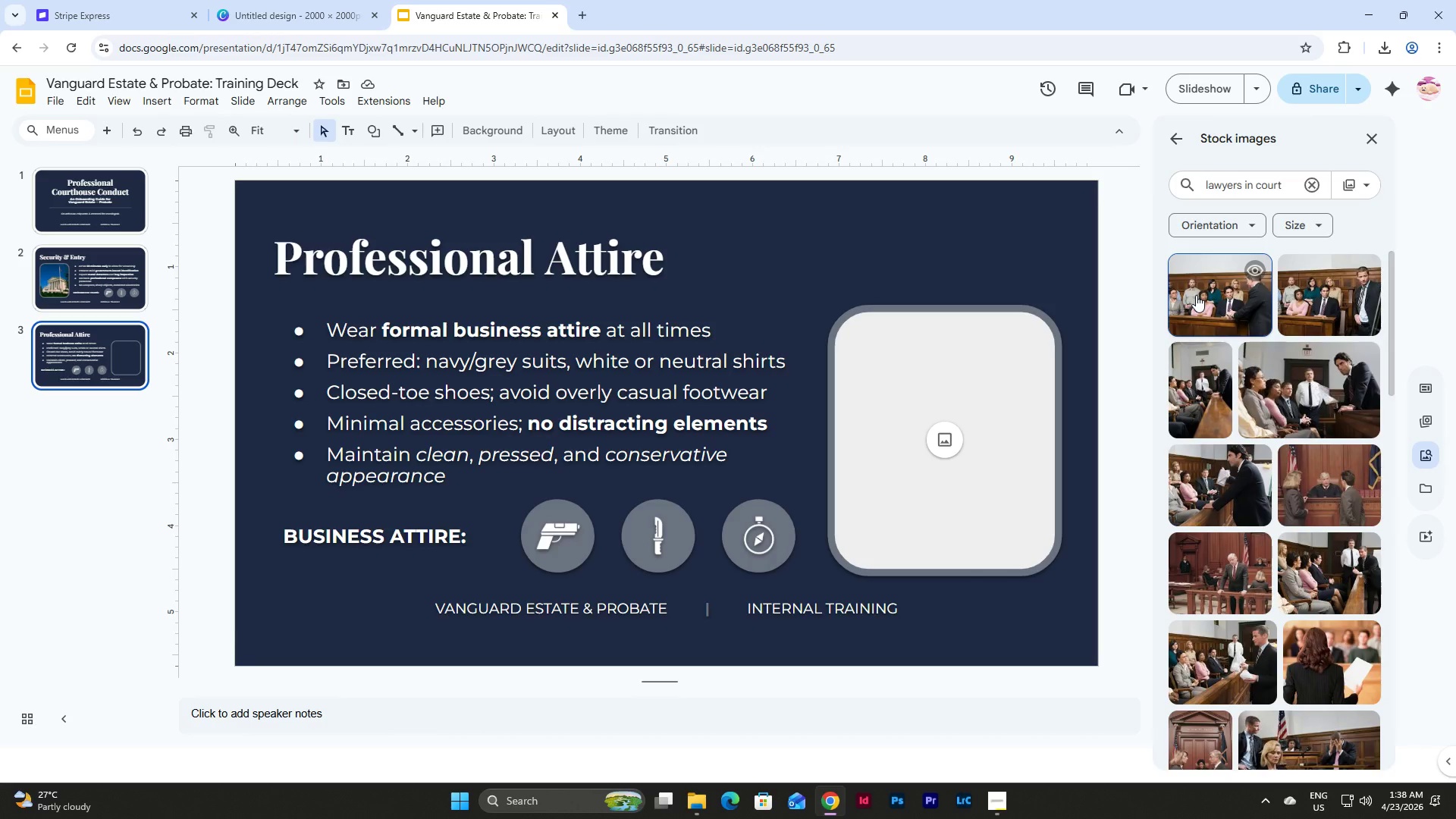 
scroll: coordinate [1196, 295], scroll_direction: down, amount: 13.0
 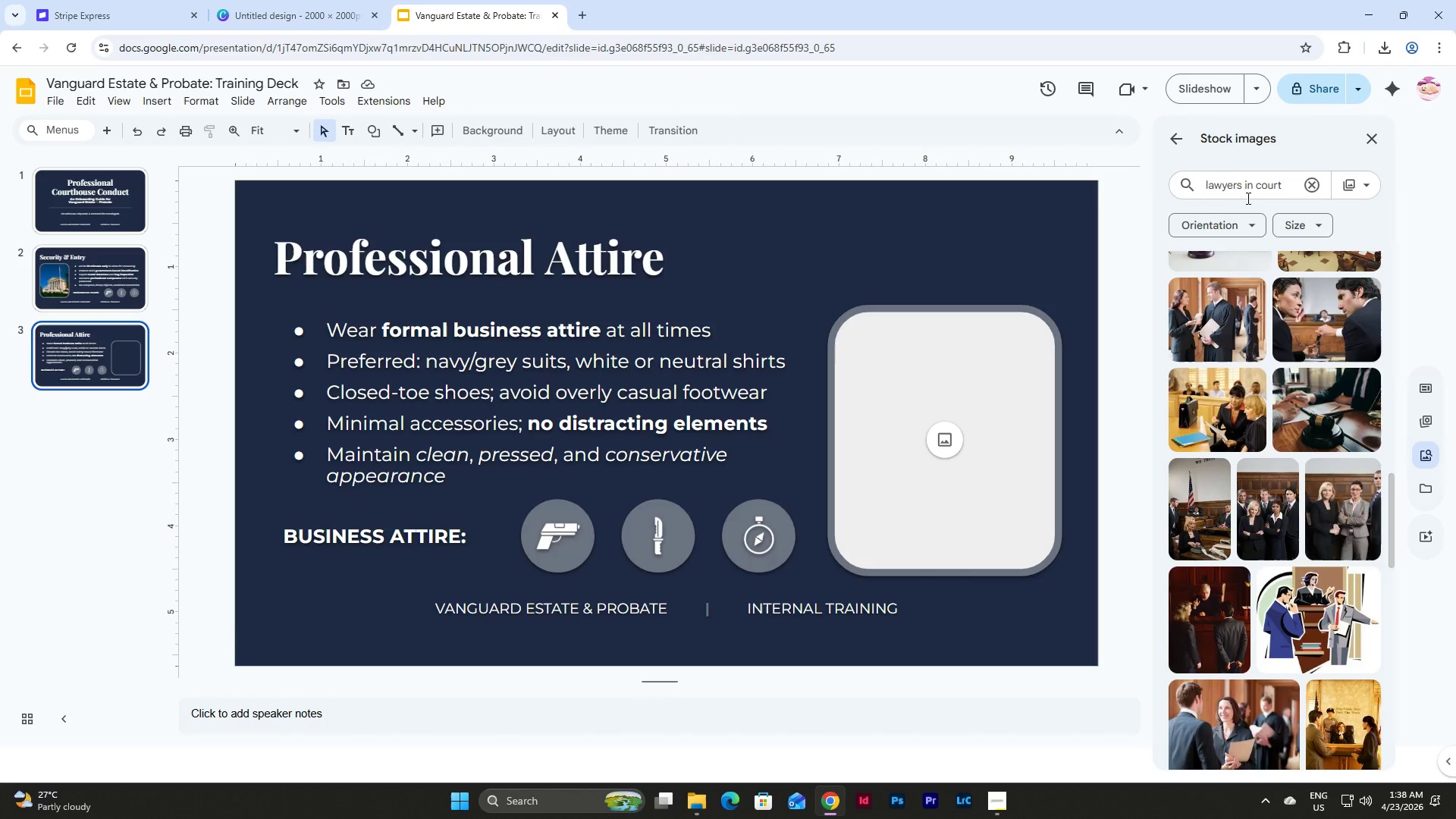 
wait(5.03)
 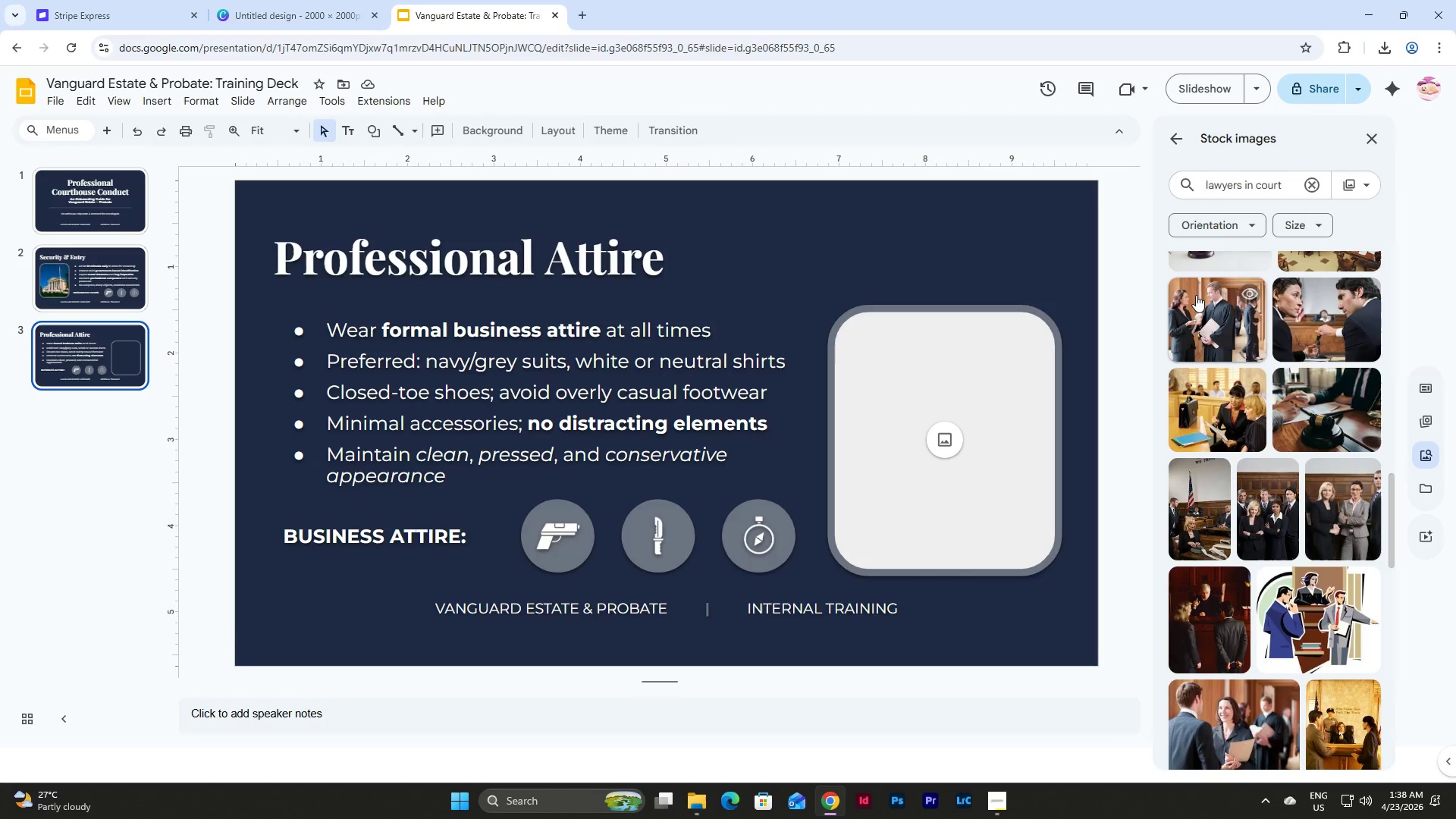 
scroll: coordinate [1258, 329], scroll_direction: down, amount: 19.0
 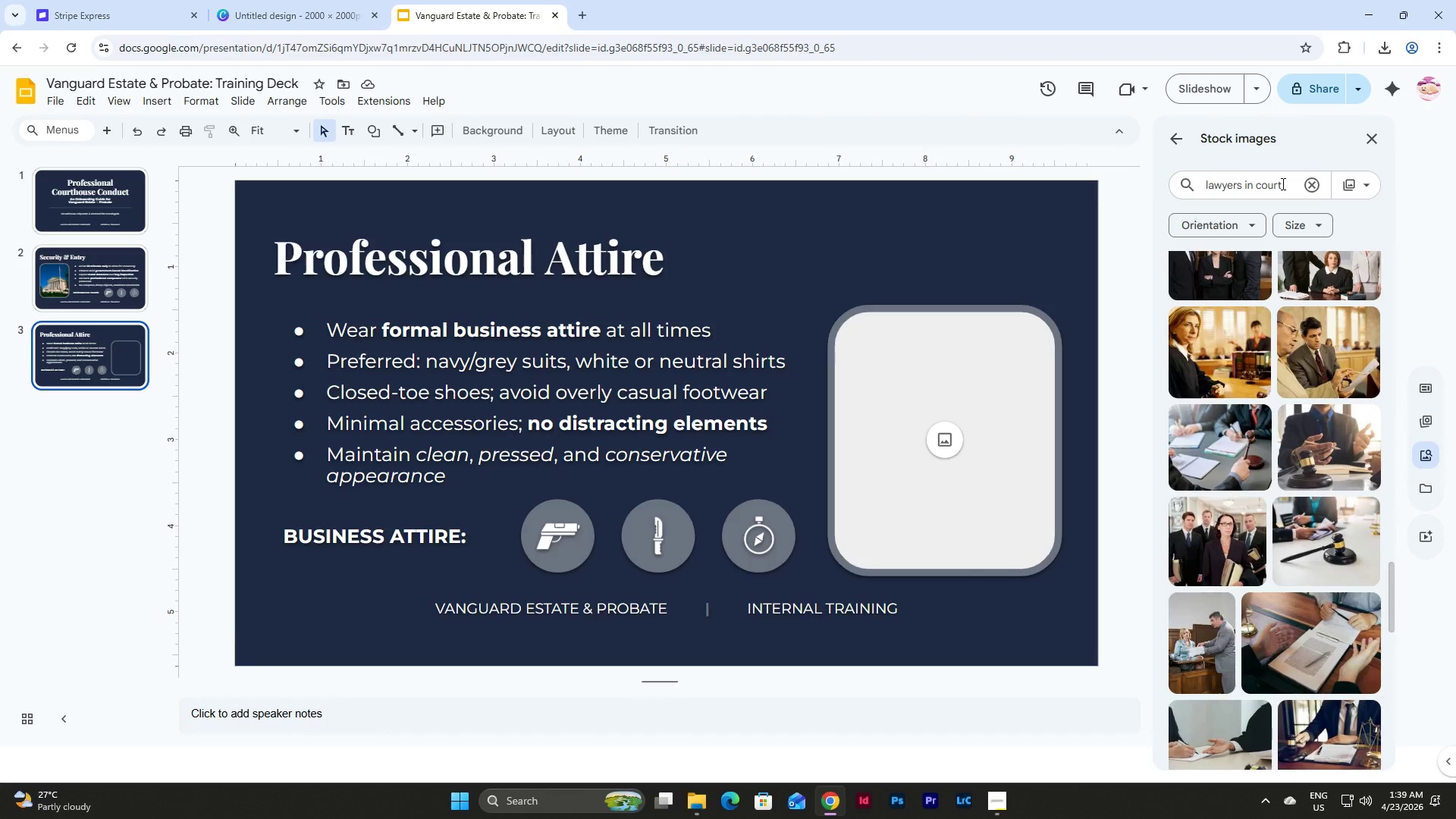 
scroll: coordinate [1271, 453], scroll_direction: up, amount: 23.0
 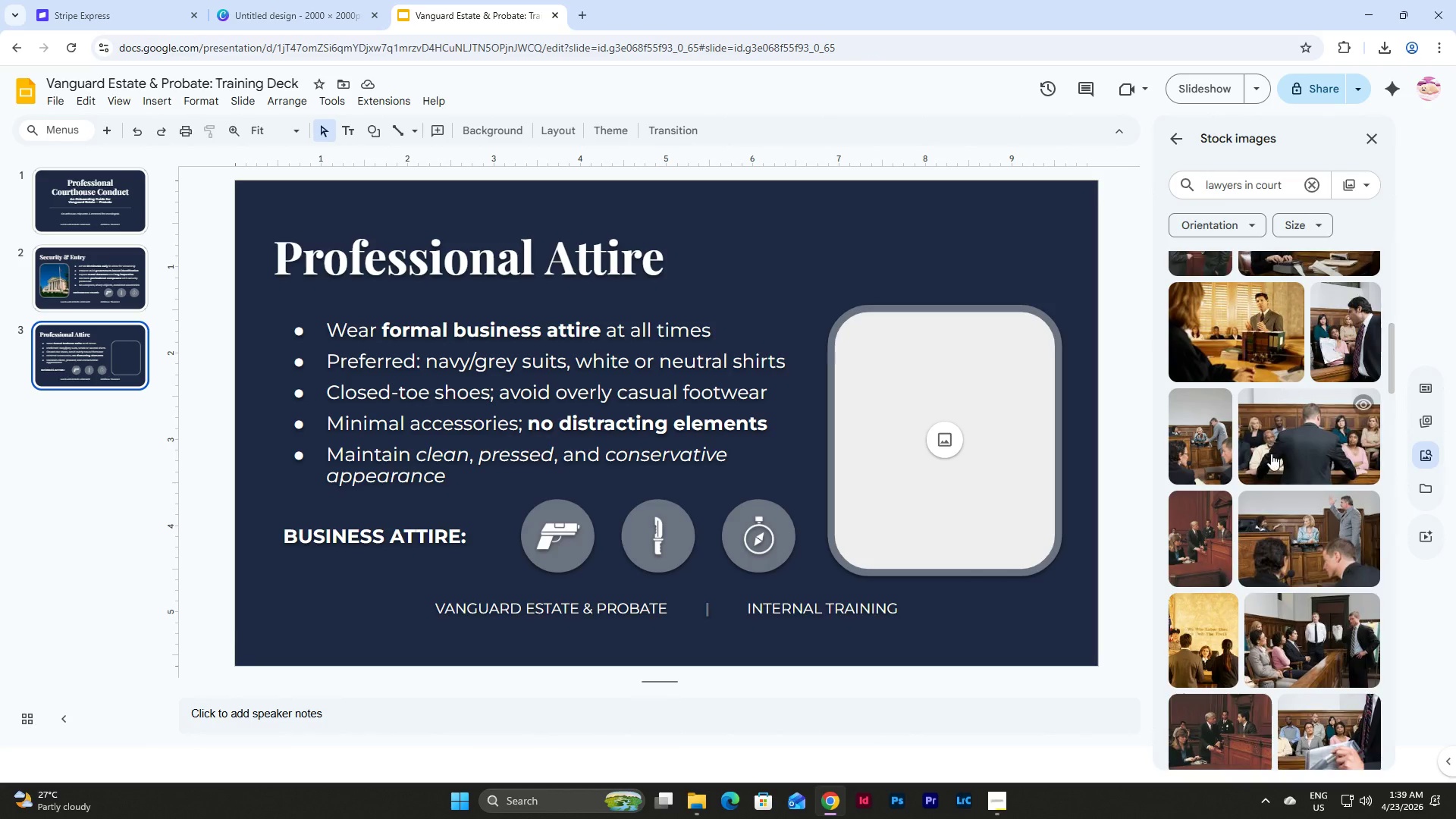 
scroll: coordinate [1271, 453], scroll_direction: none, amount: 0.0
 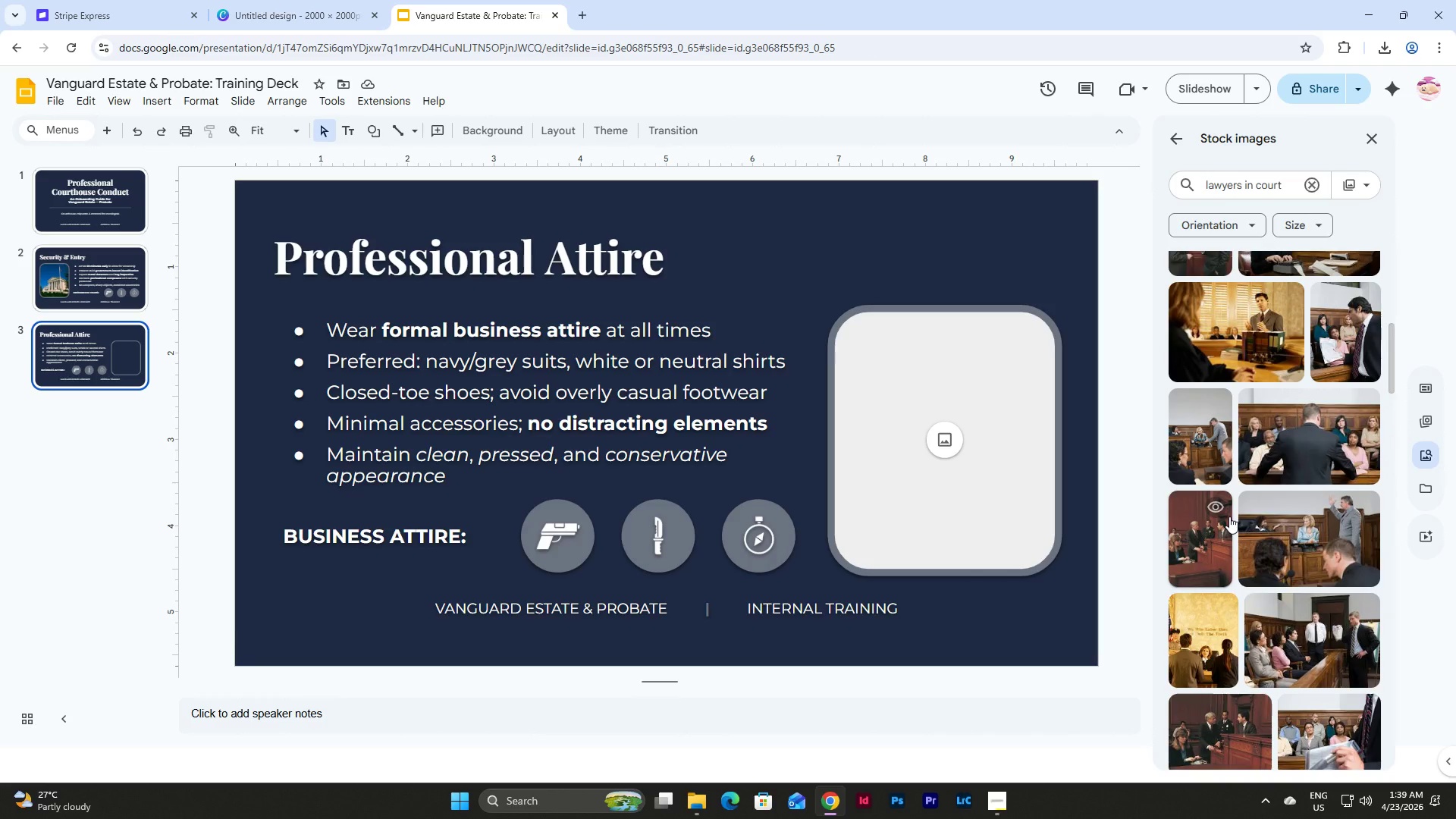 
scroll: coordinate [1229, 516], scroll_direction: up, amount: 2.0
 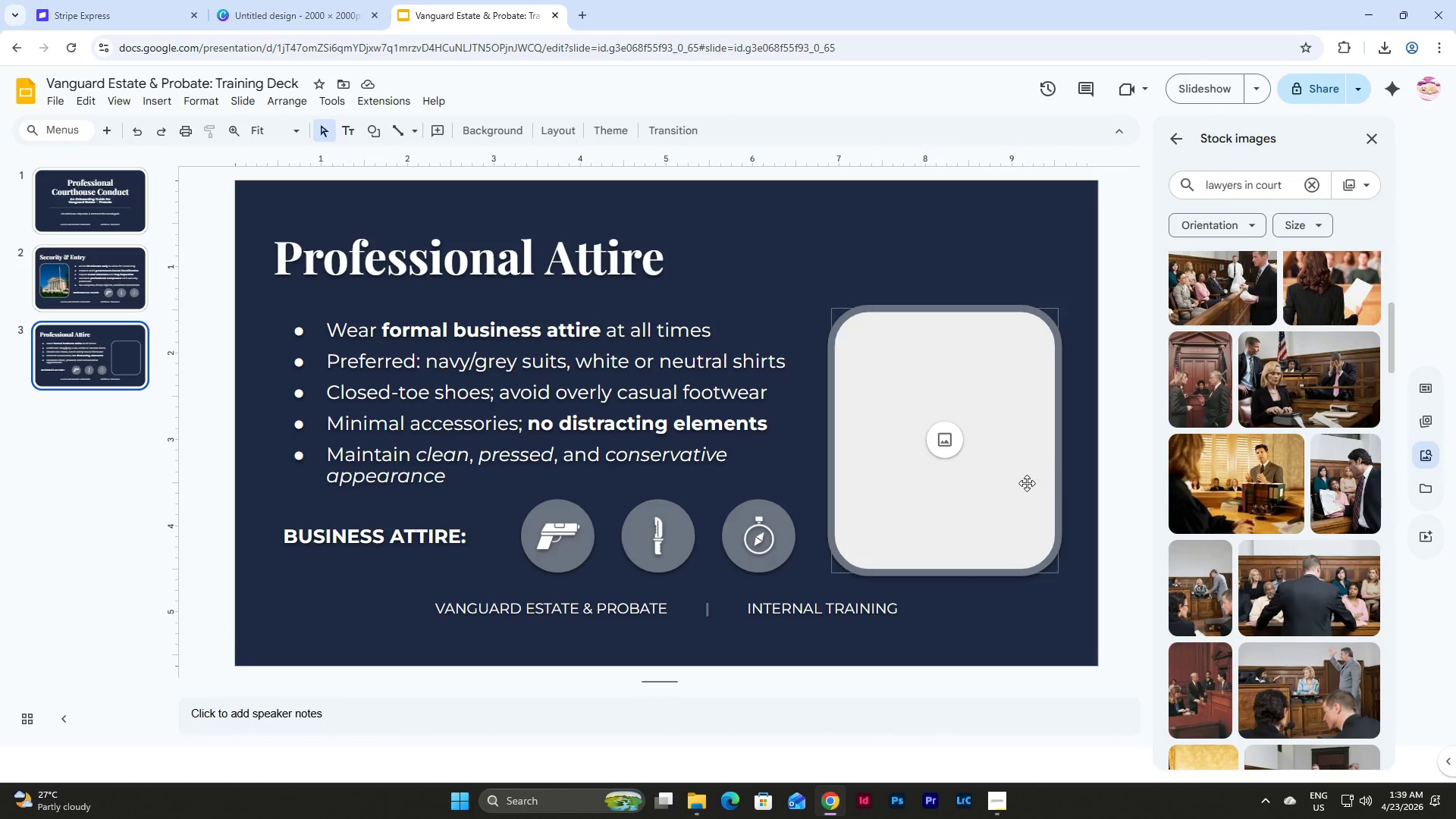 
left_click([940, 442])
 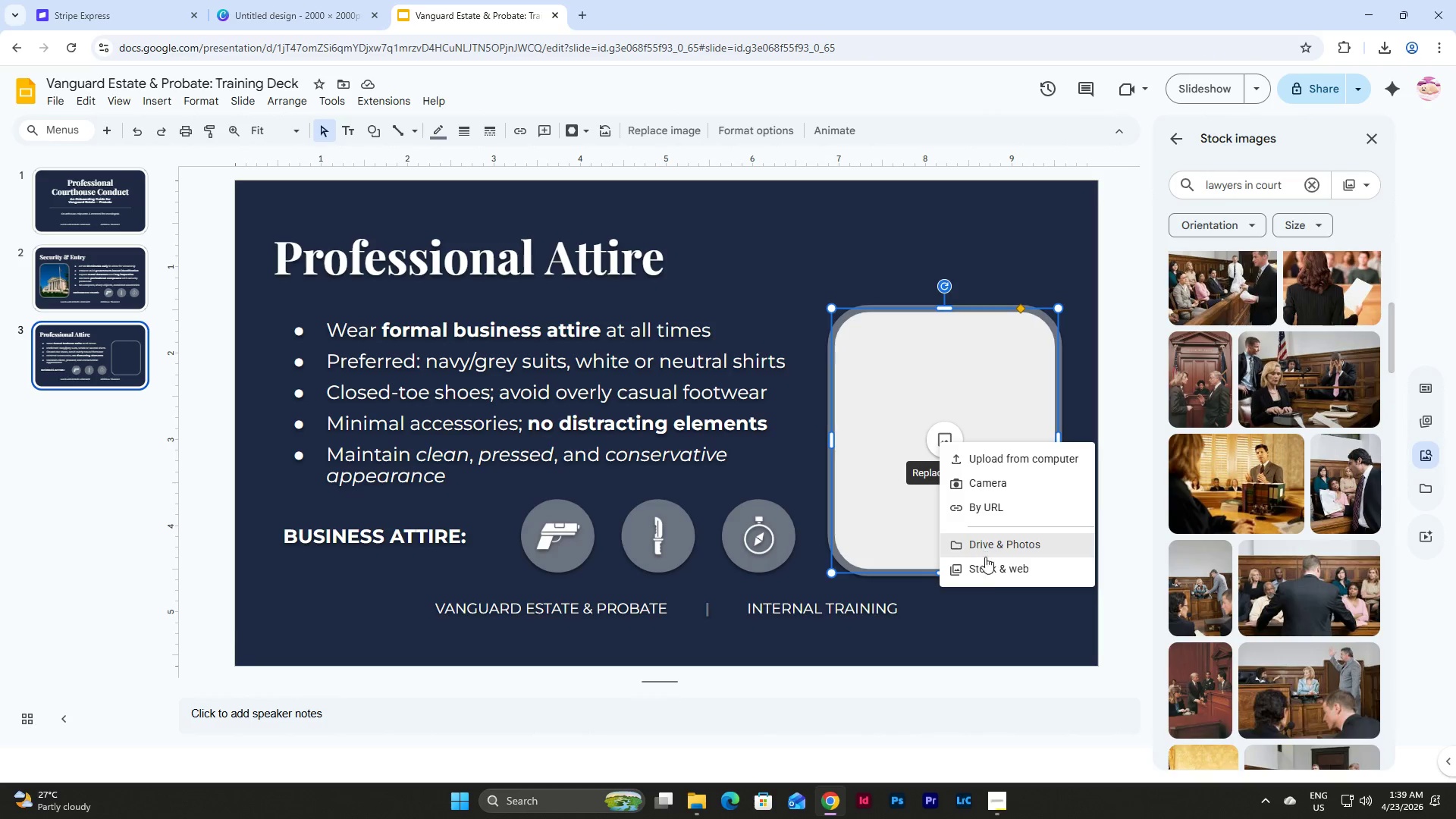 
left_click([991, 570])
 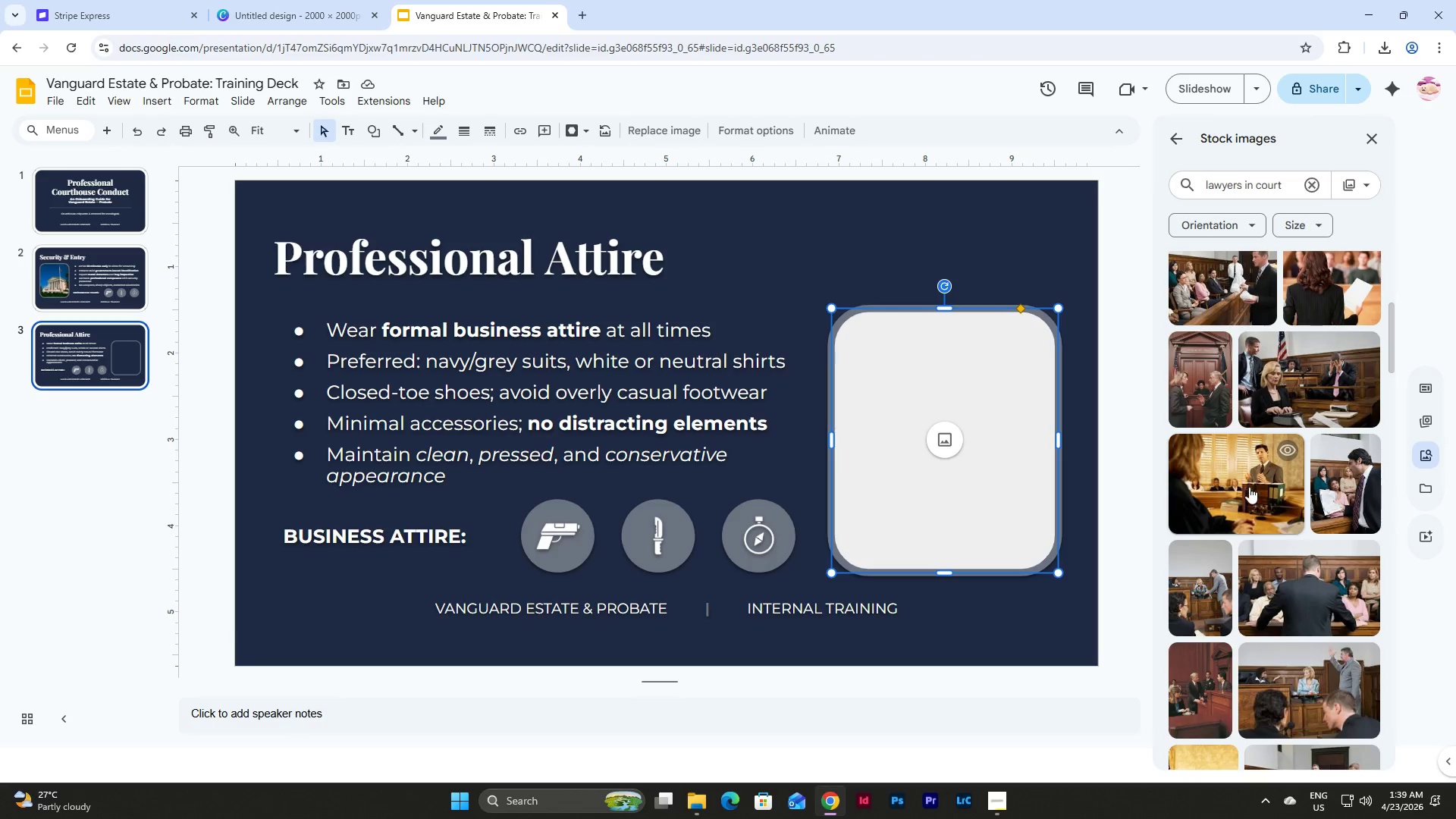 
left_click([1196, 582])
 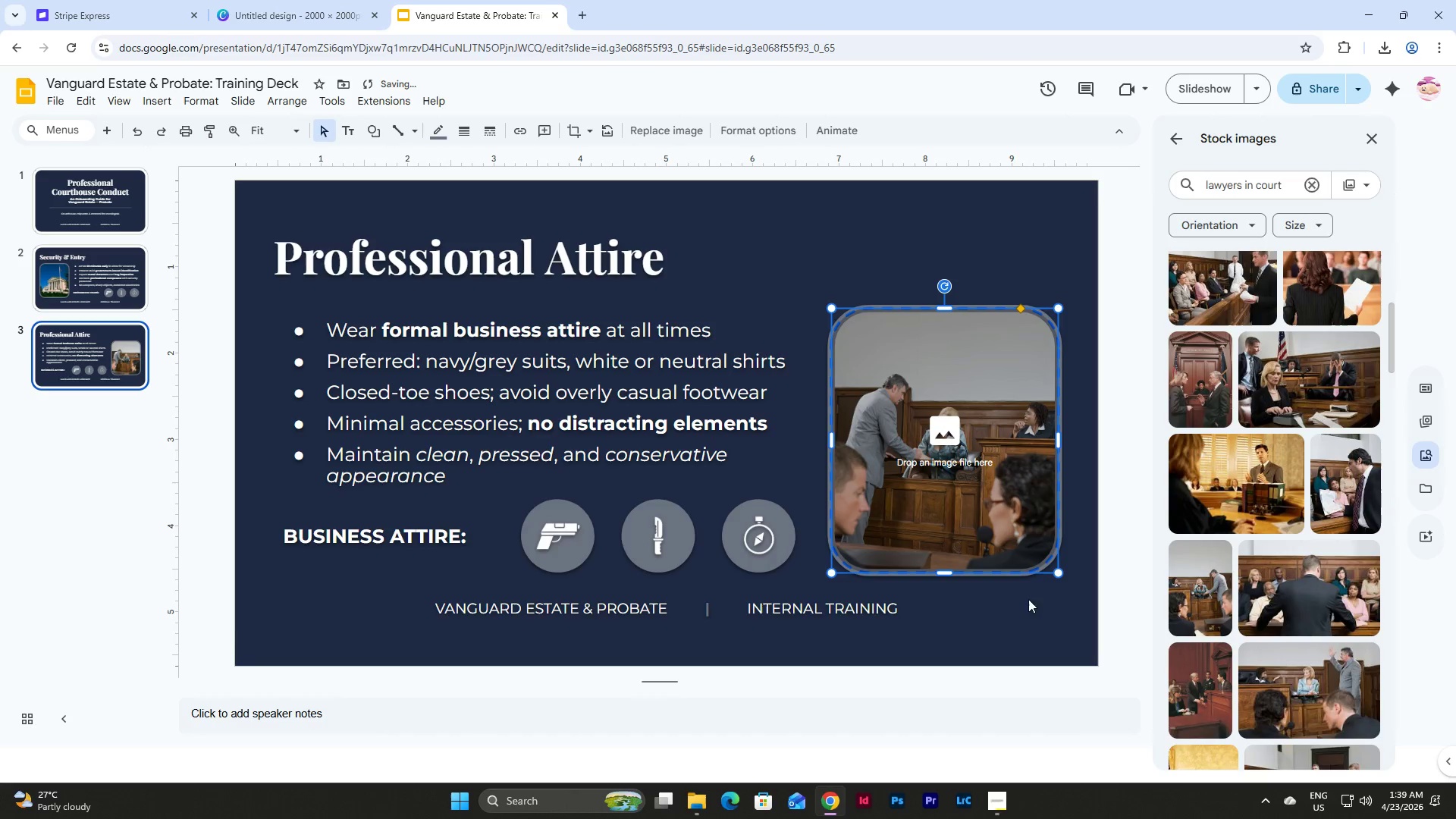 
left_click([1029, 620])
 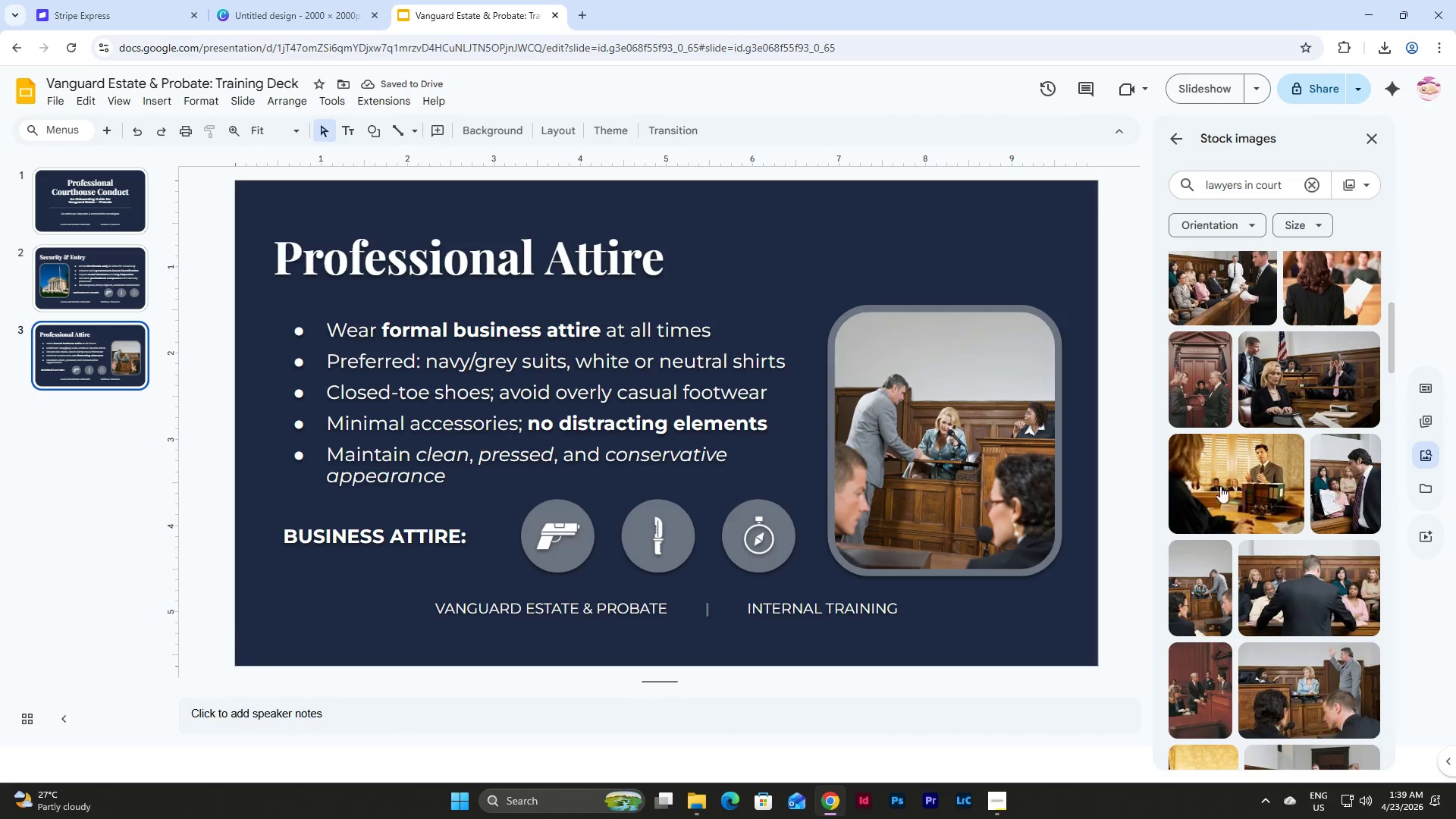 
scroll: coordinate [1258, 447], scroll_direction: up, amount: 8.0
 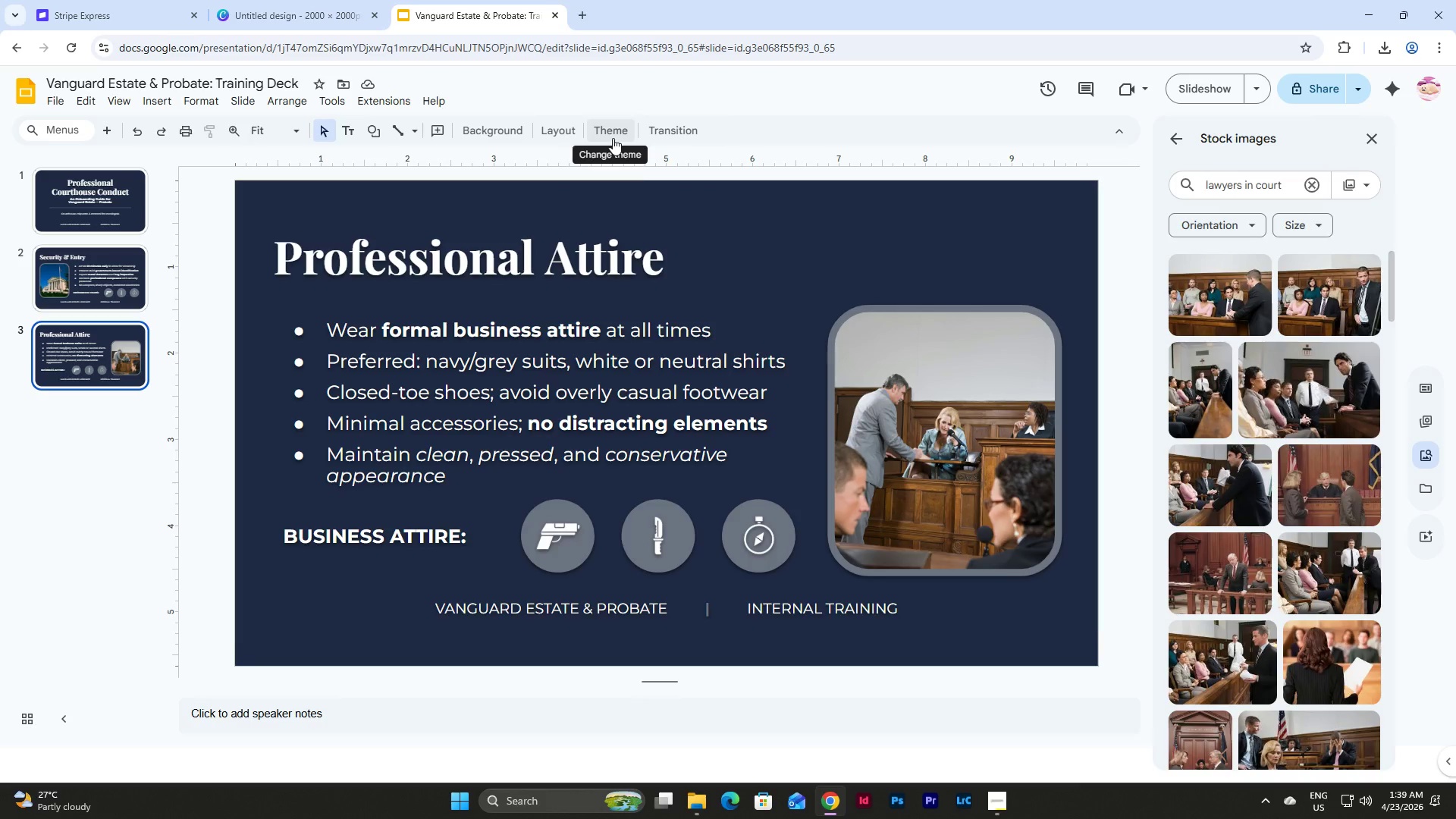 
wait(5.71)
 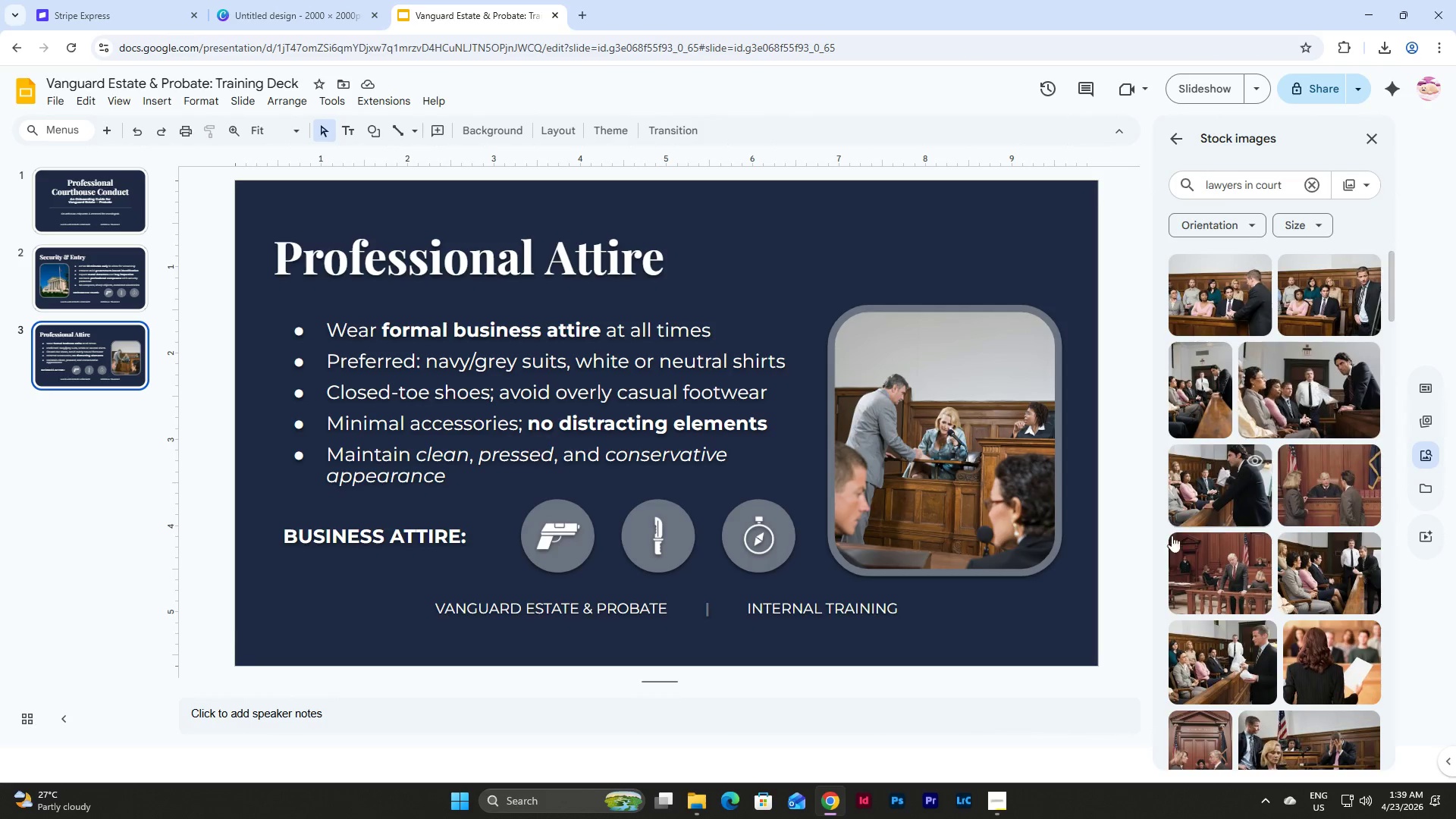 
left_click([1338, 500])
 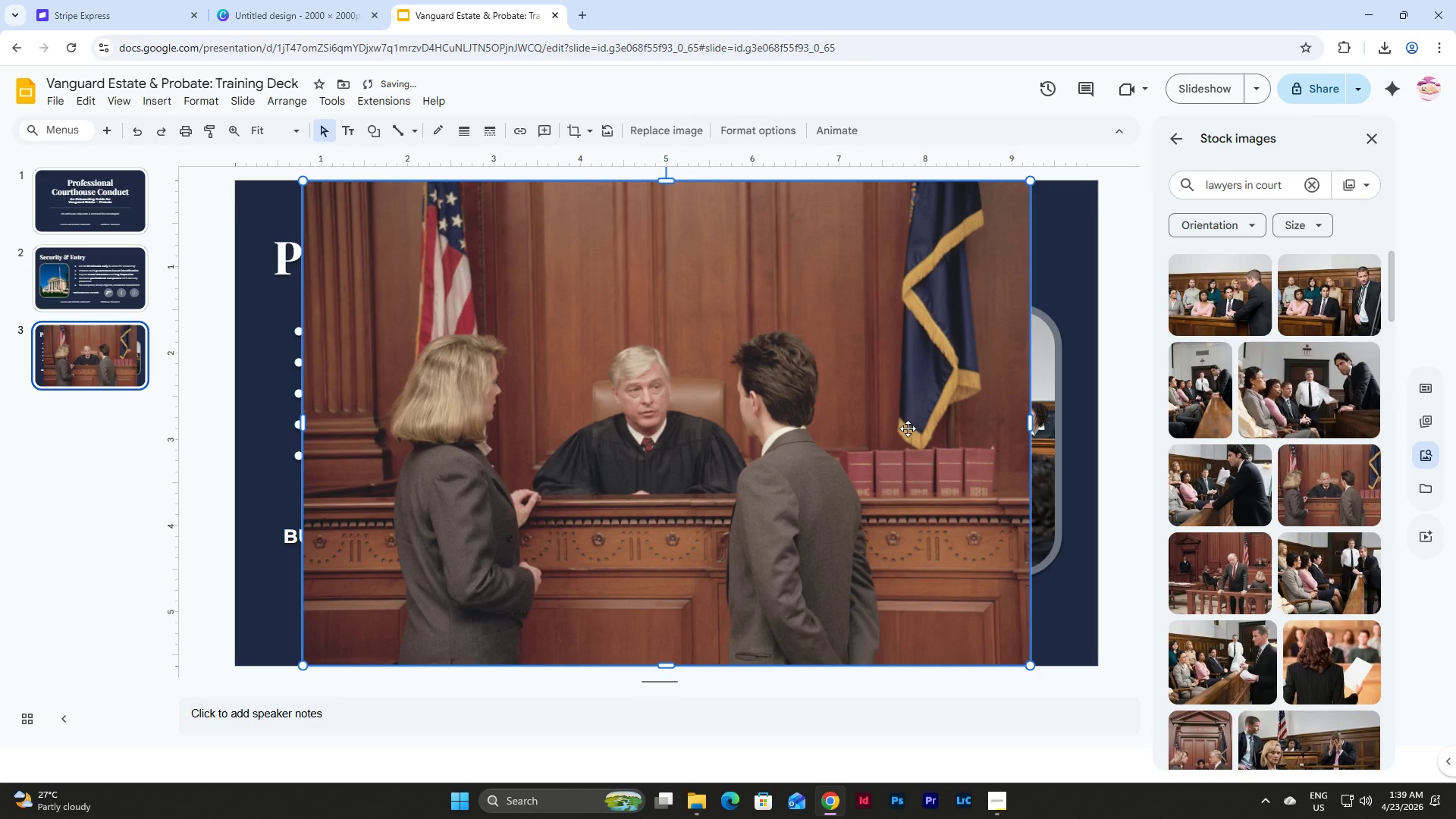 
key(Backspace)
 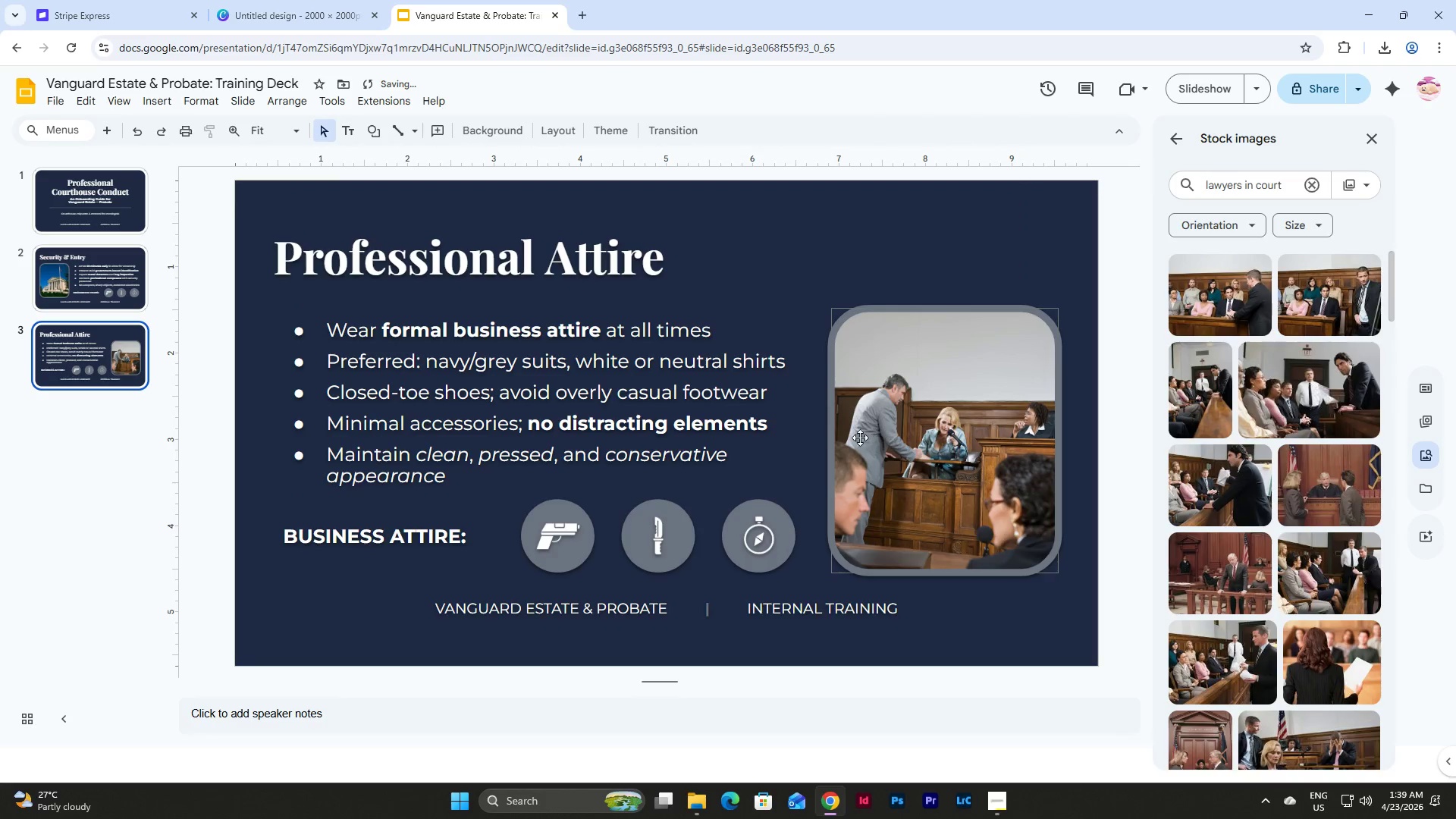 
double_click([860, 438])
 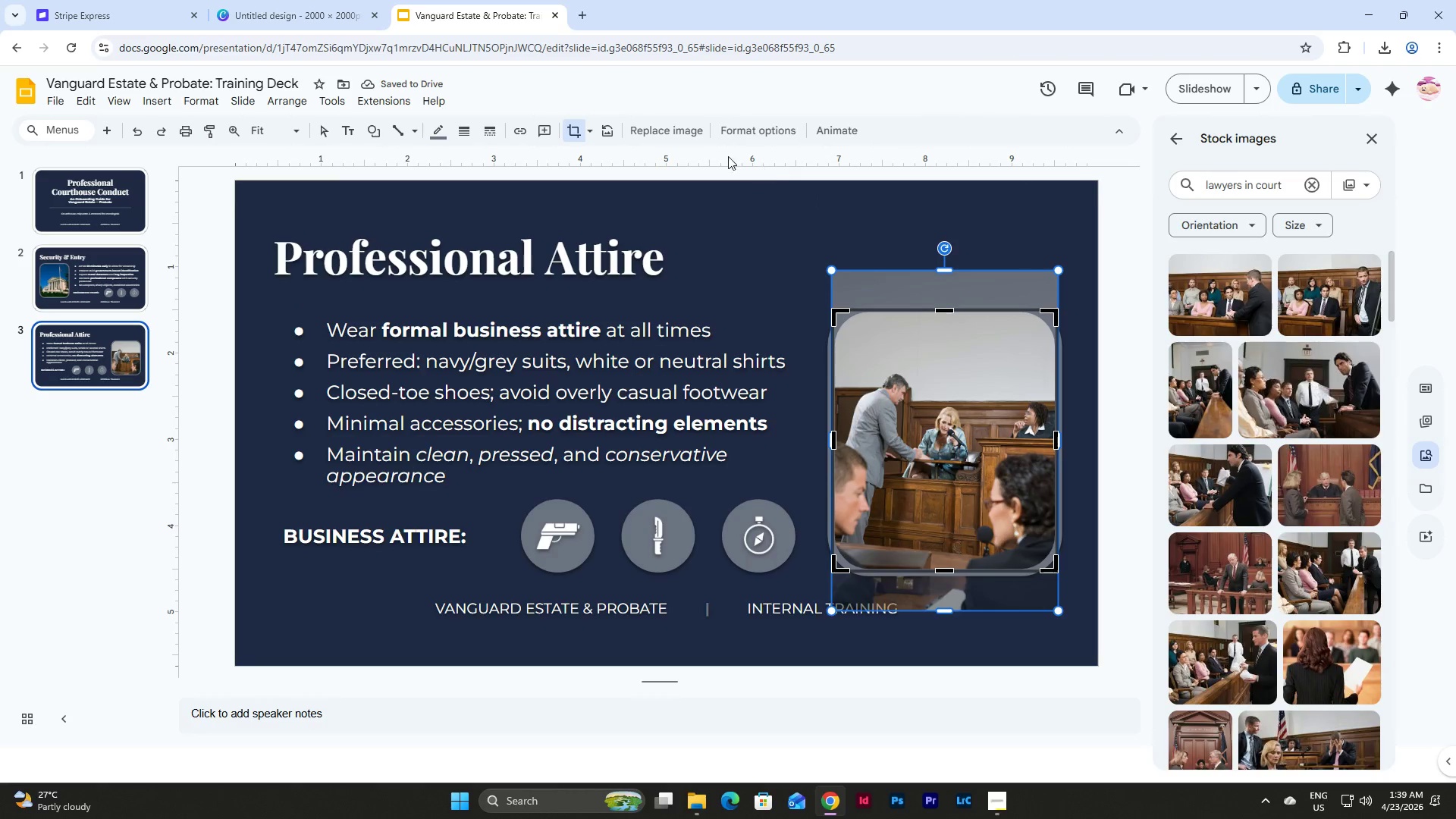 
left_click([673, 130])
 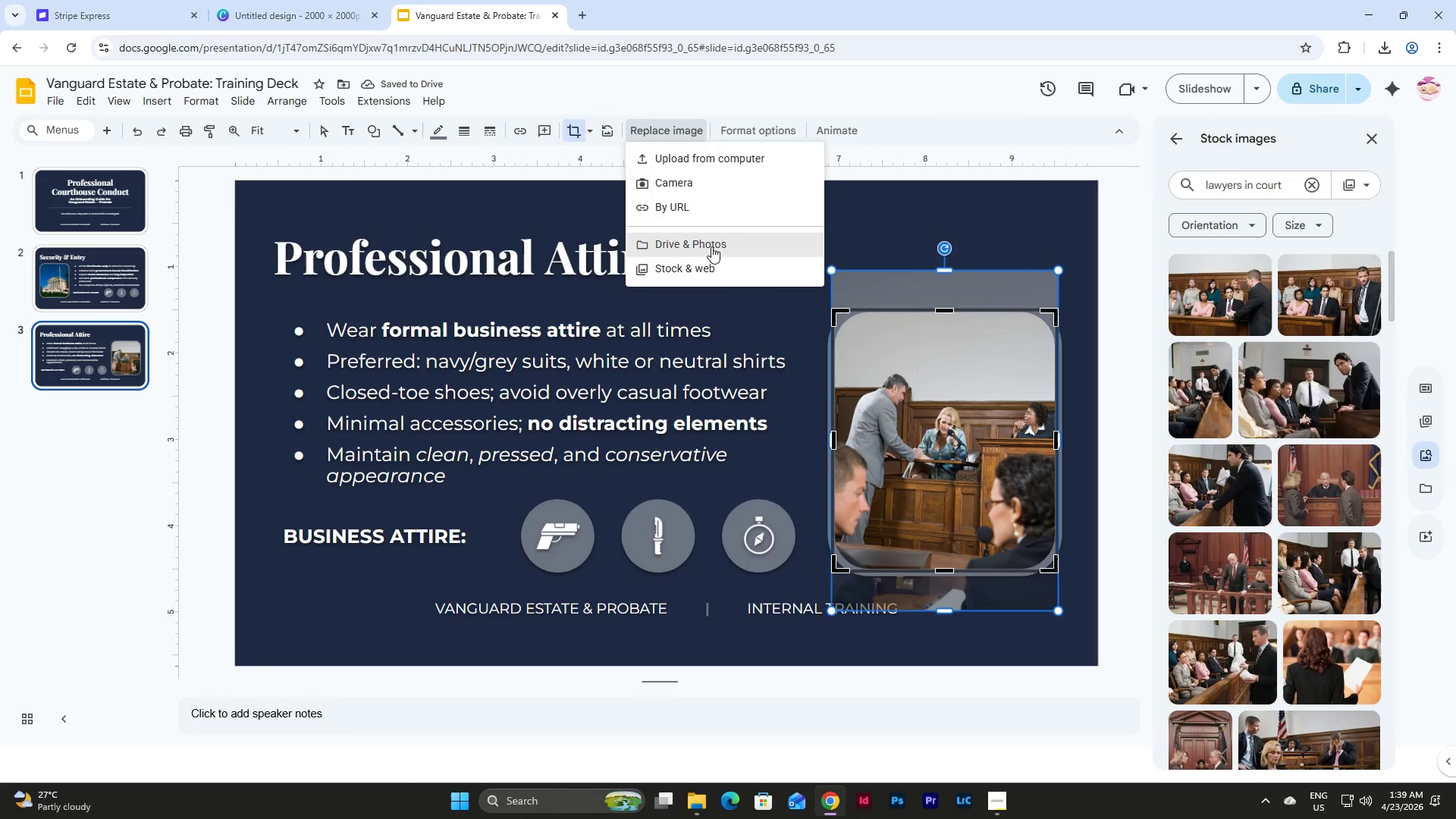 
left_click([717, 268])
 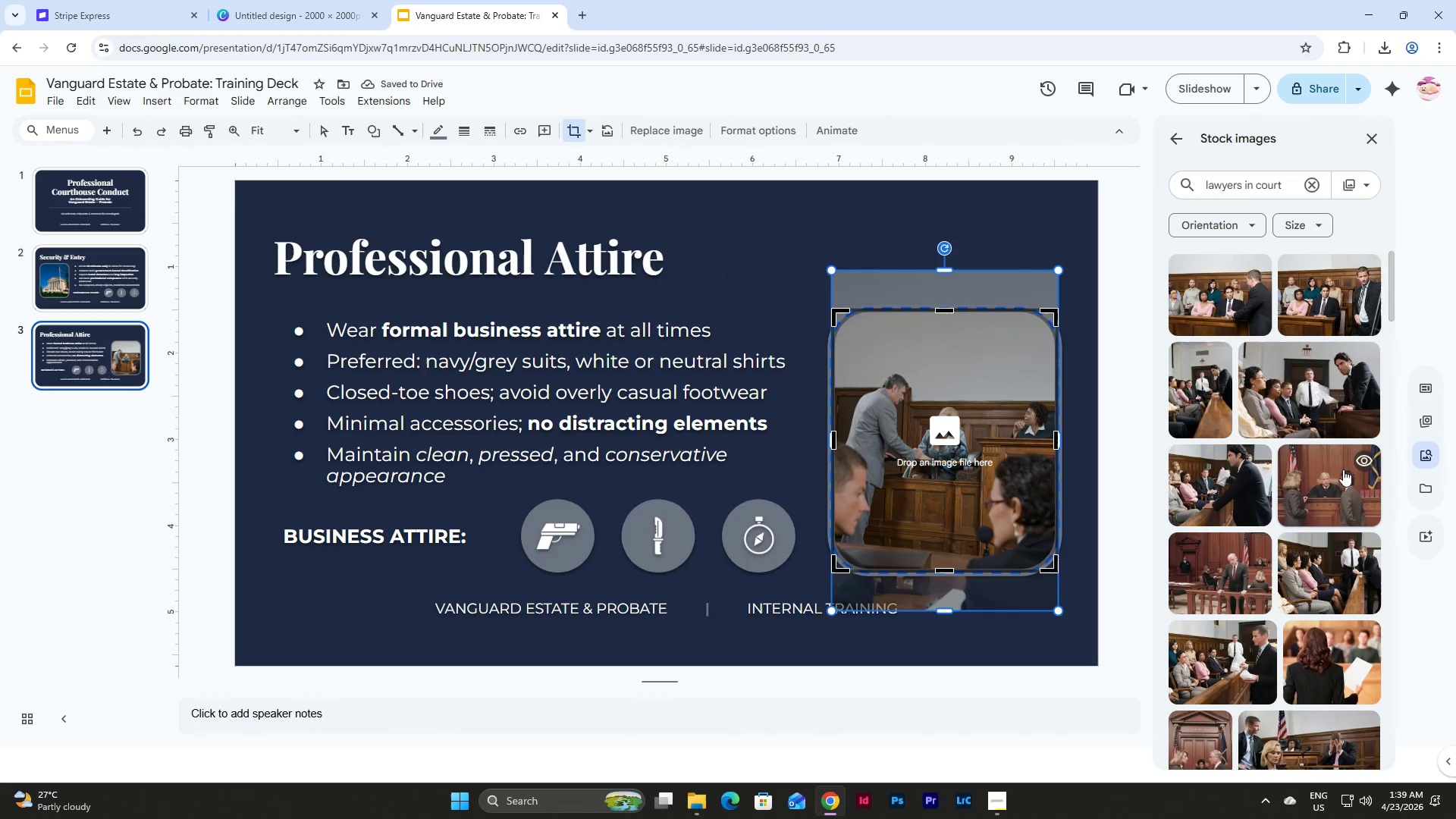 
left_click([1311, 482])
 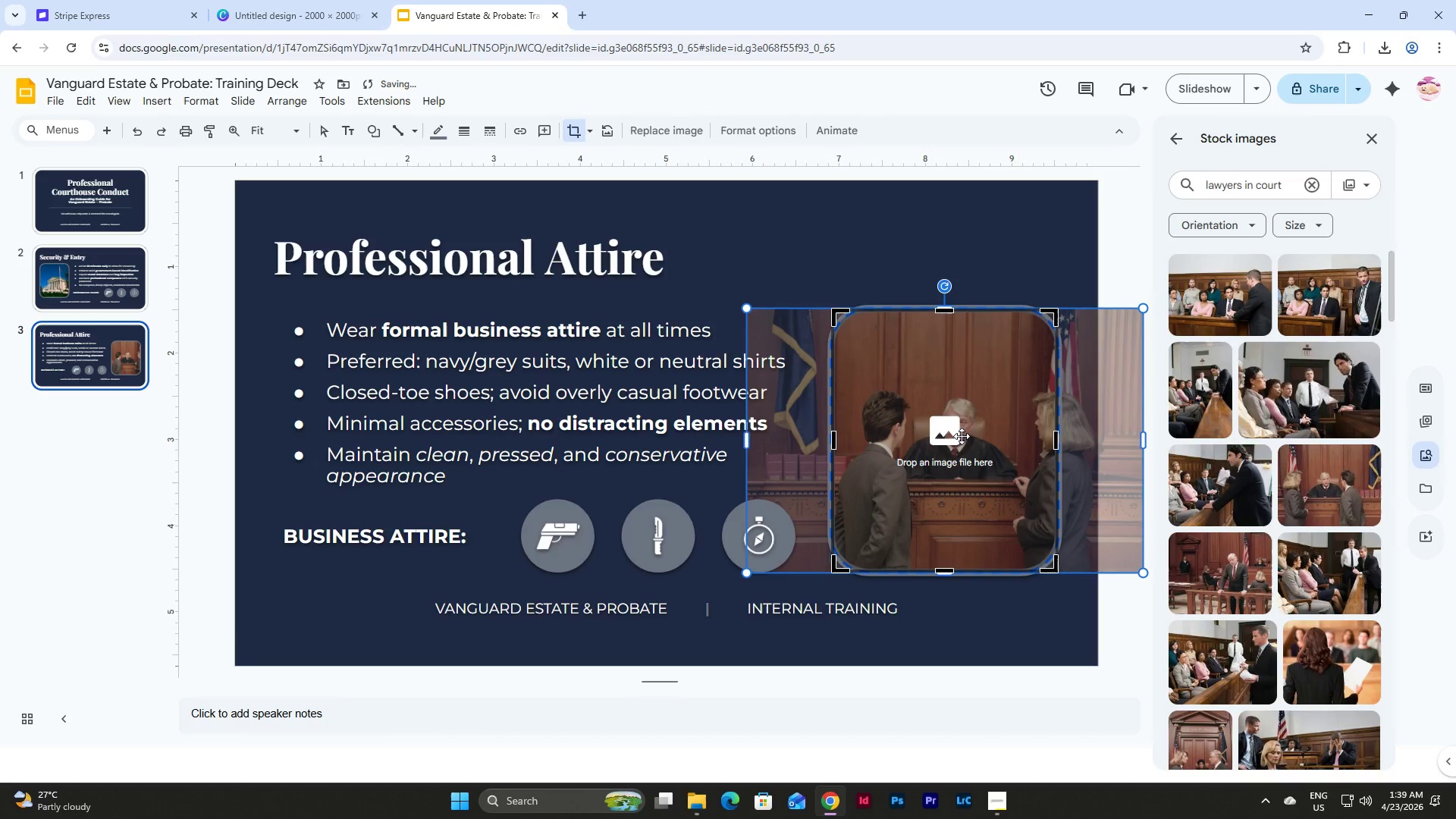 
left_click_drag(start_coordinate=[974, 436], to_coordinate=[956, 435])
 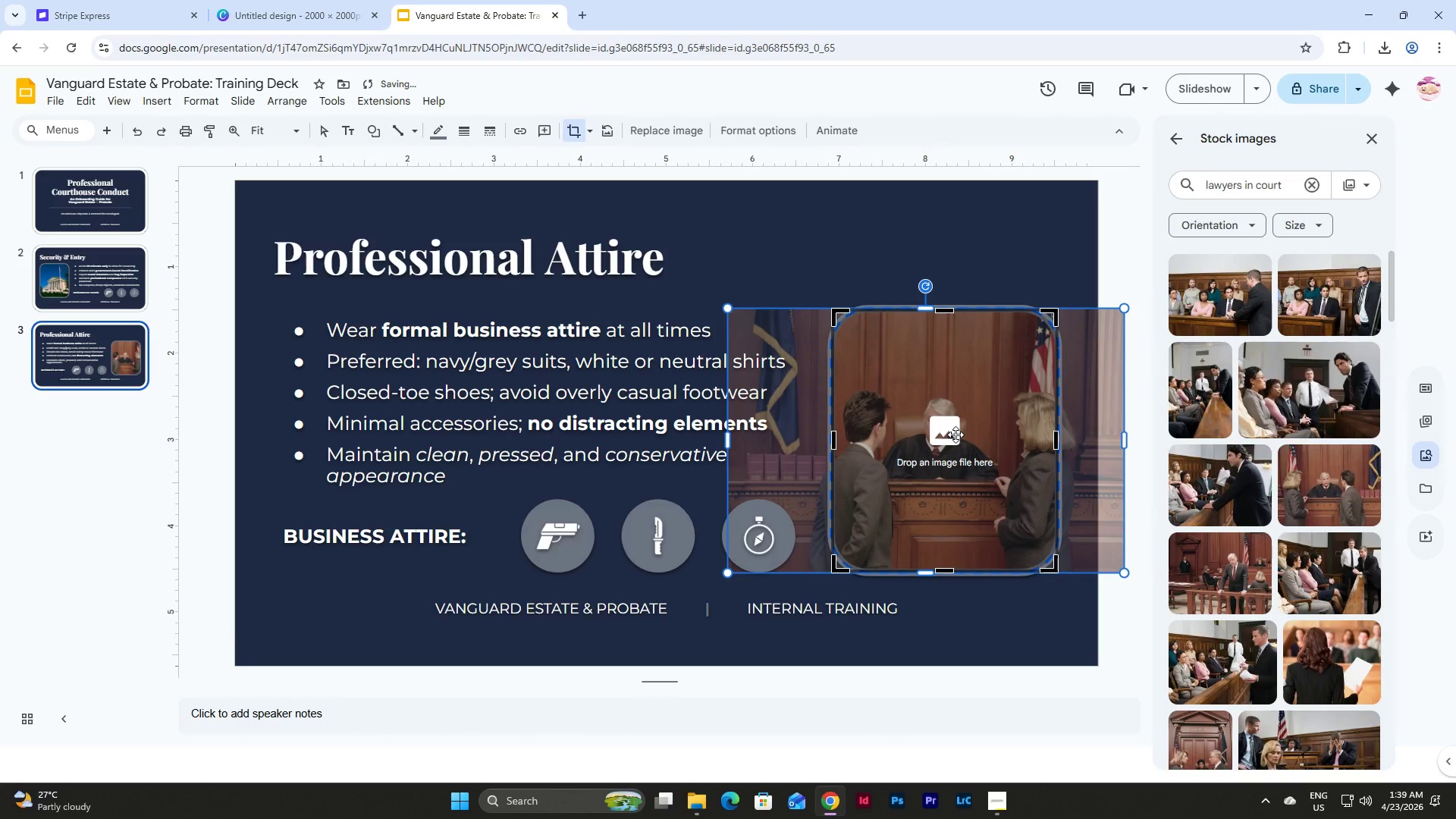 
left_click_drag(start_coordinate=[956, 435], to_coordinate=[946, 435])
 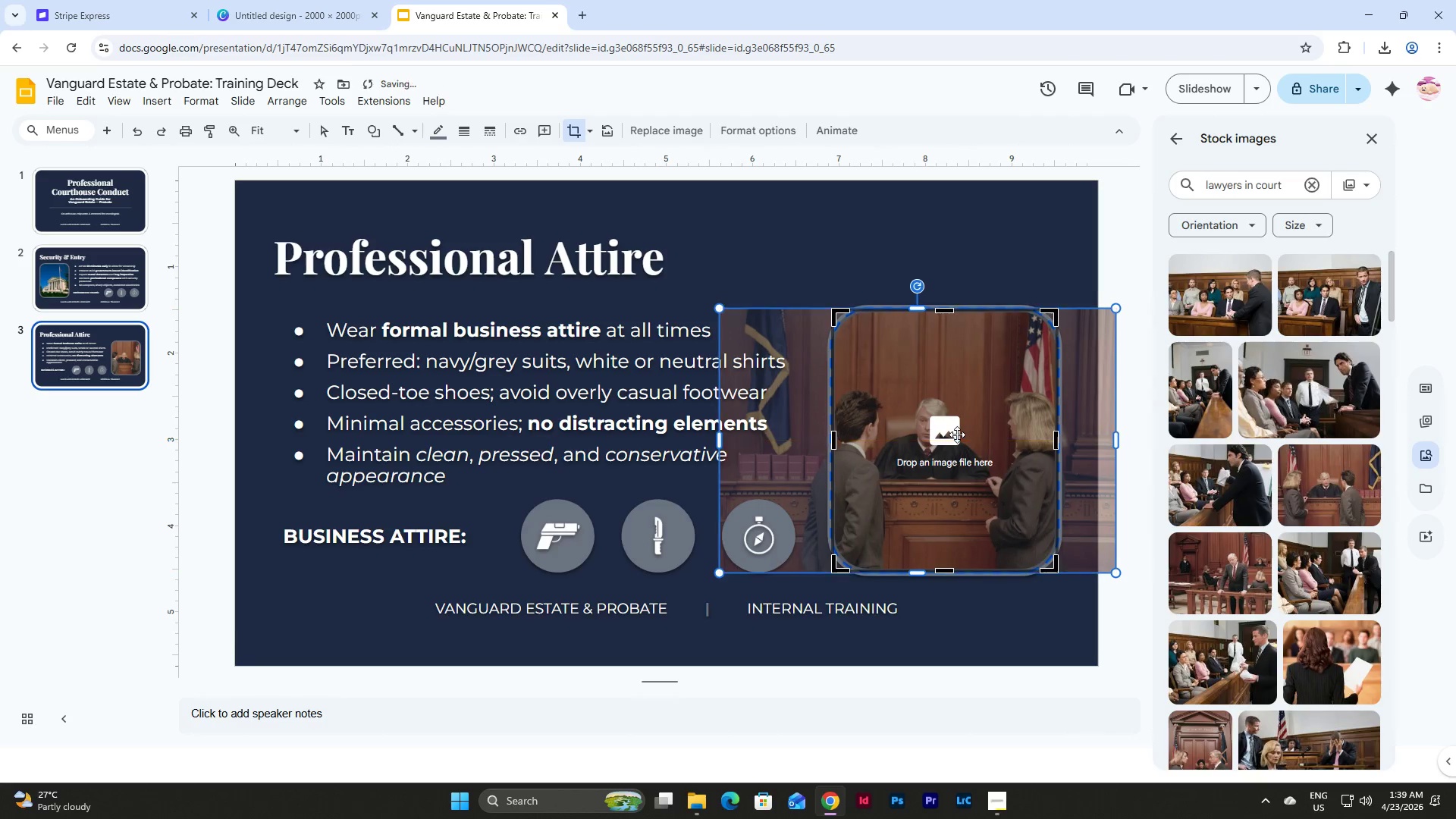 
left_click_drag(start_coordinate=[957, 435], to_coordinate=[964, 434])
 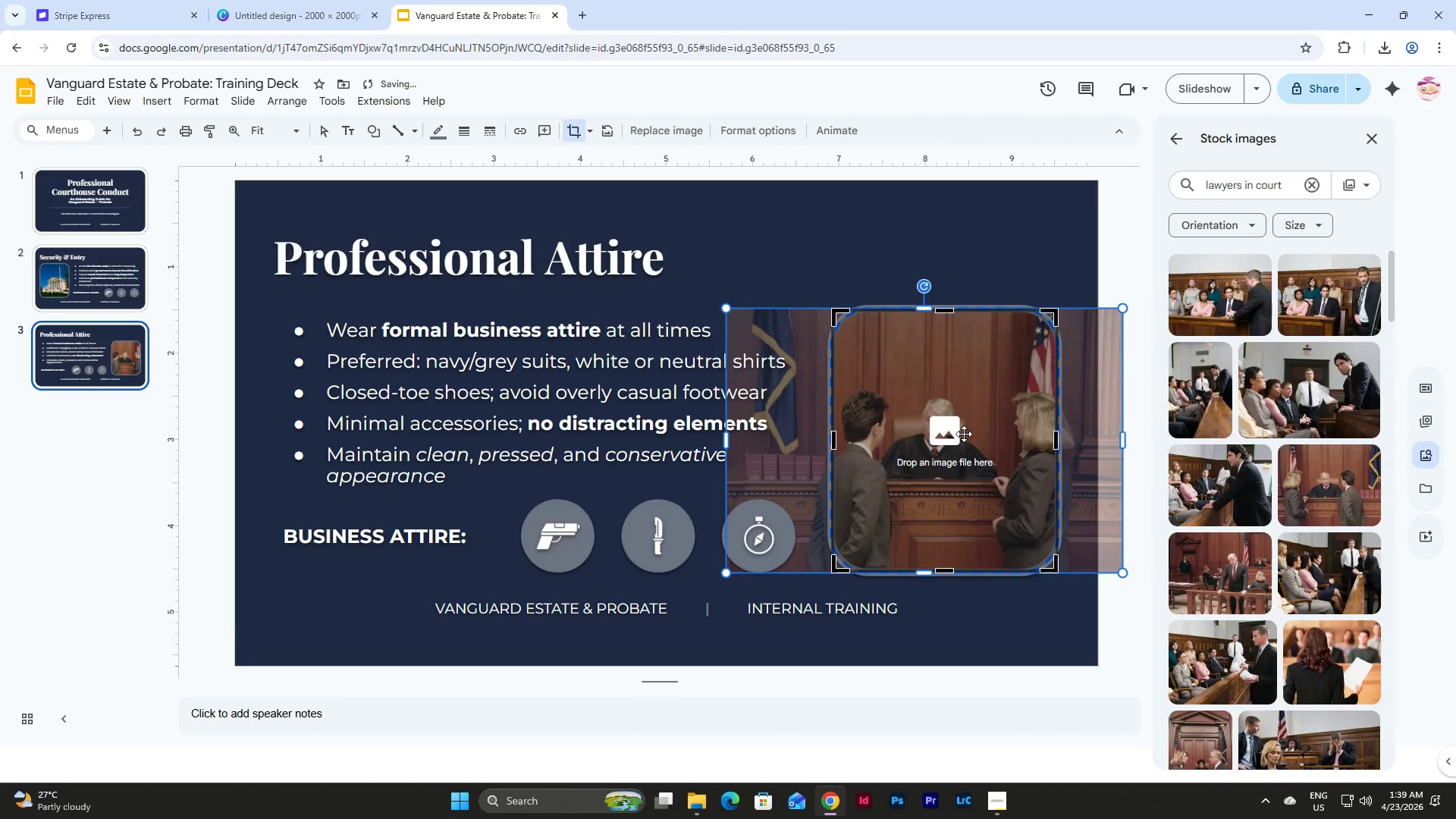 
left_click_drag(start_coordinate=[964, 434], to_coordinate=[960, 433])
 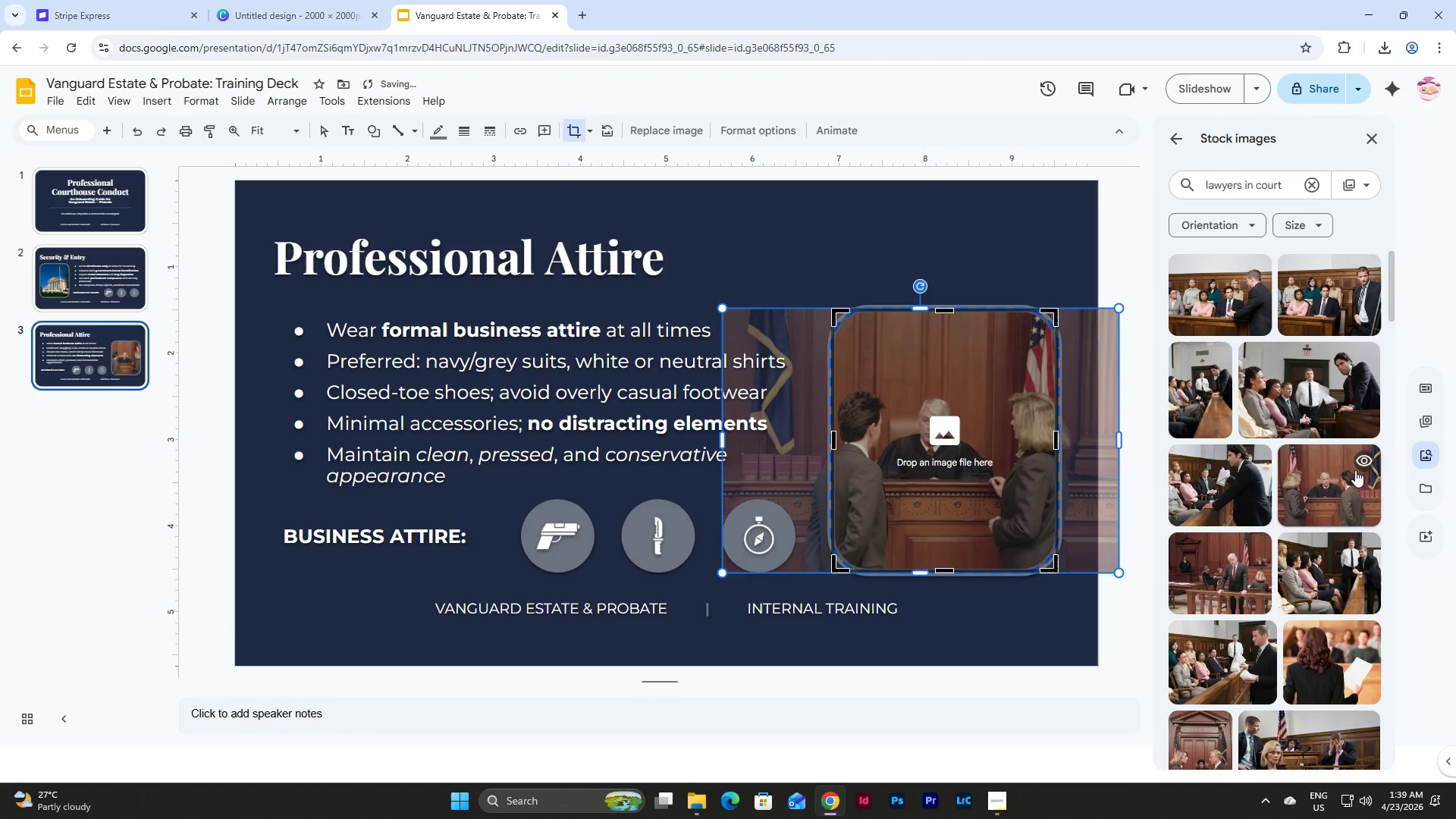 
scroll: coordinate [1349, 470], scroll_direction: up, amount: 2.0
 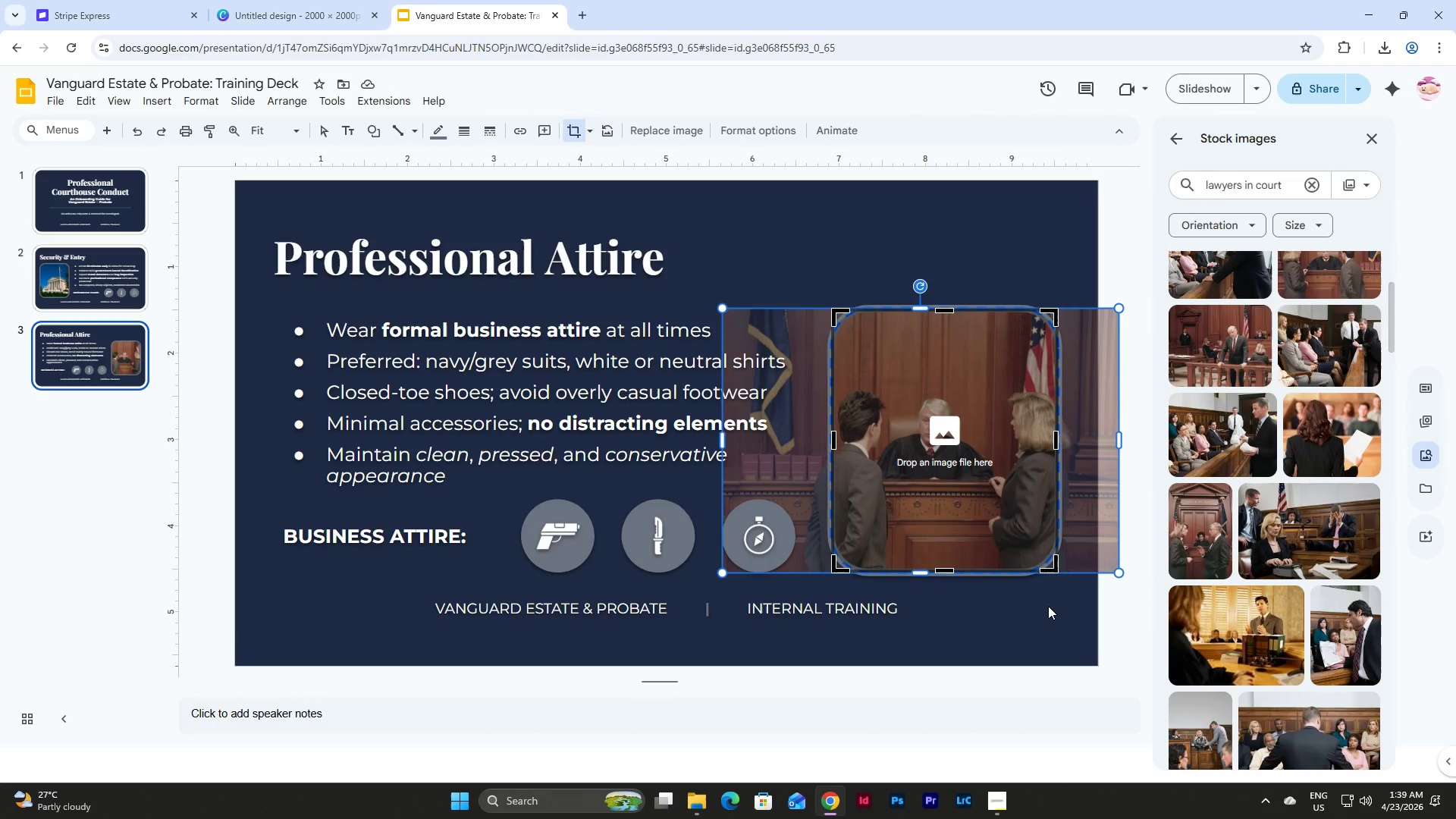 
double_click([1048, 606])
 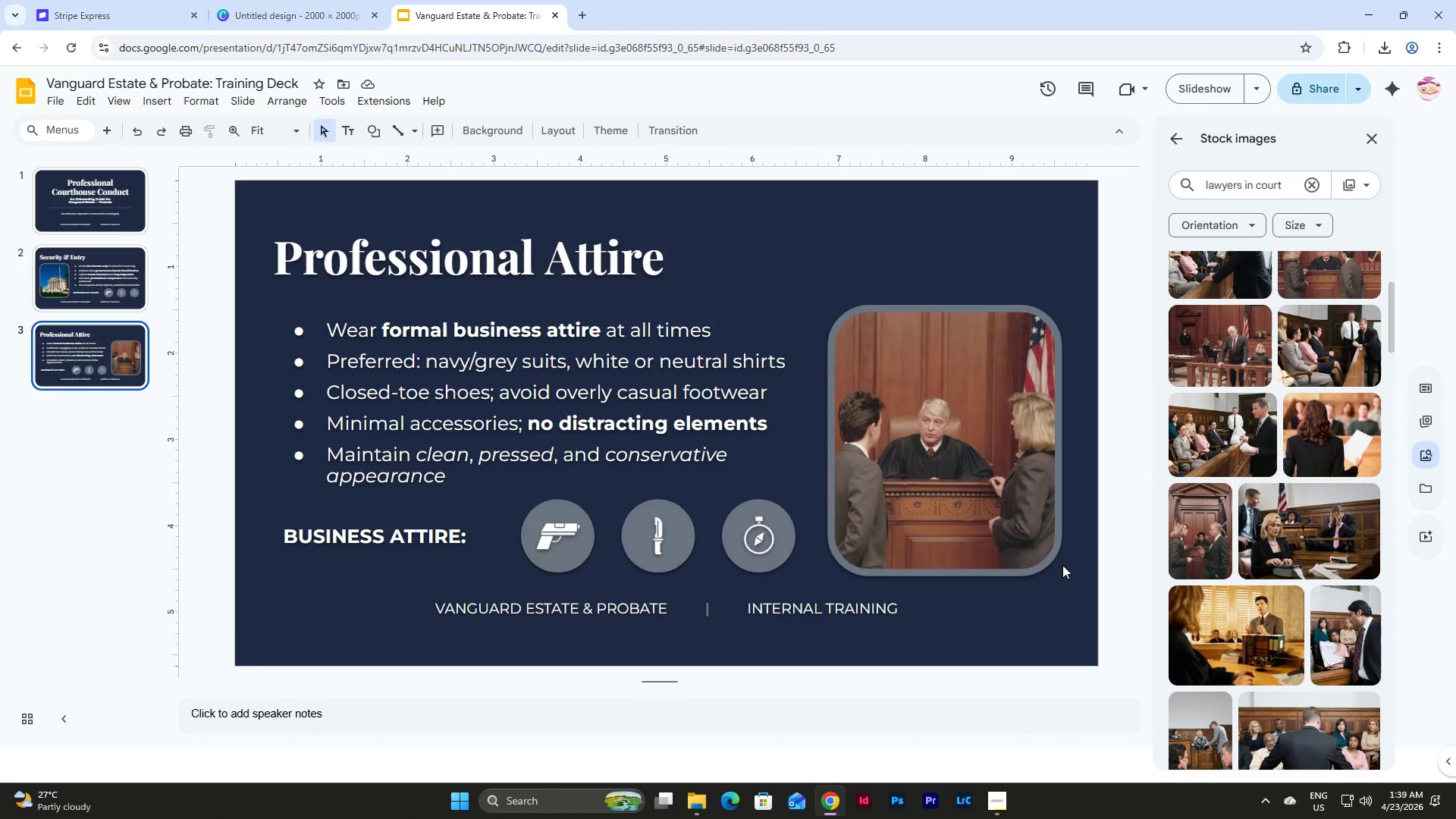 
scroll: coordinate [1371, 453], scroll_direction: down, amount: 5.0
 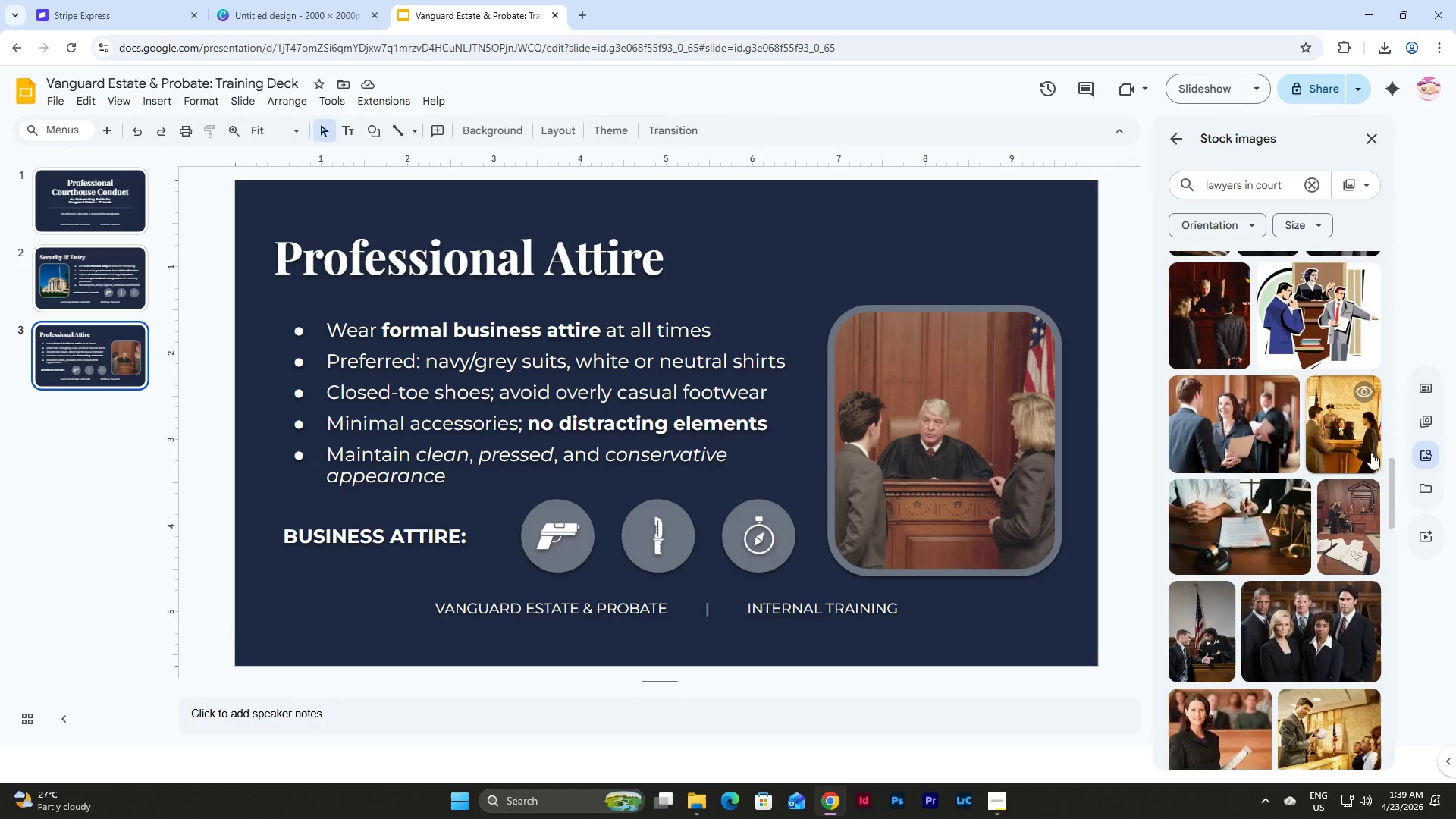 
scroll: coordinate [1371, 453], scroll_direction: up, amount: 6.0
 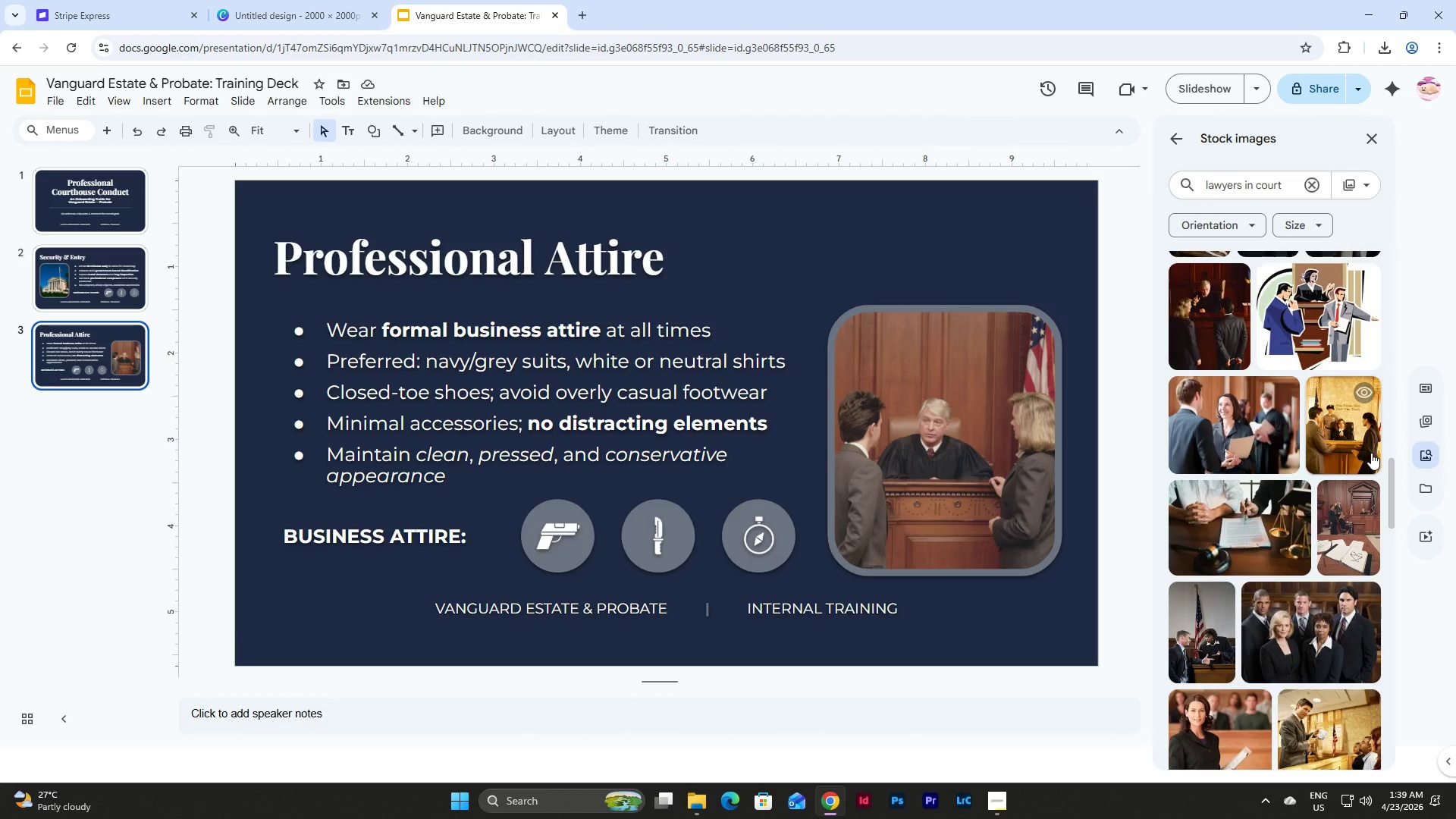 
scroll: coordinate [1258, 494], scroll_direction: down, amount: 7.0
 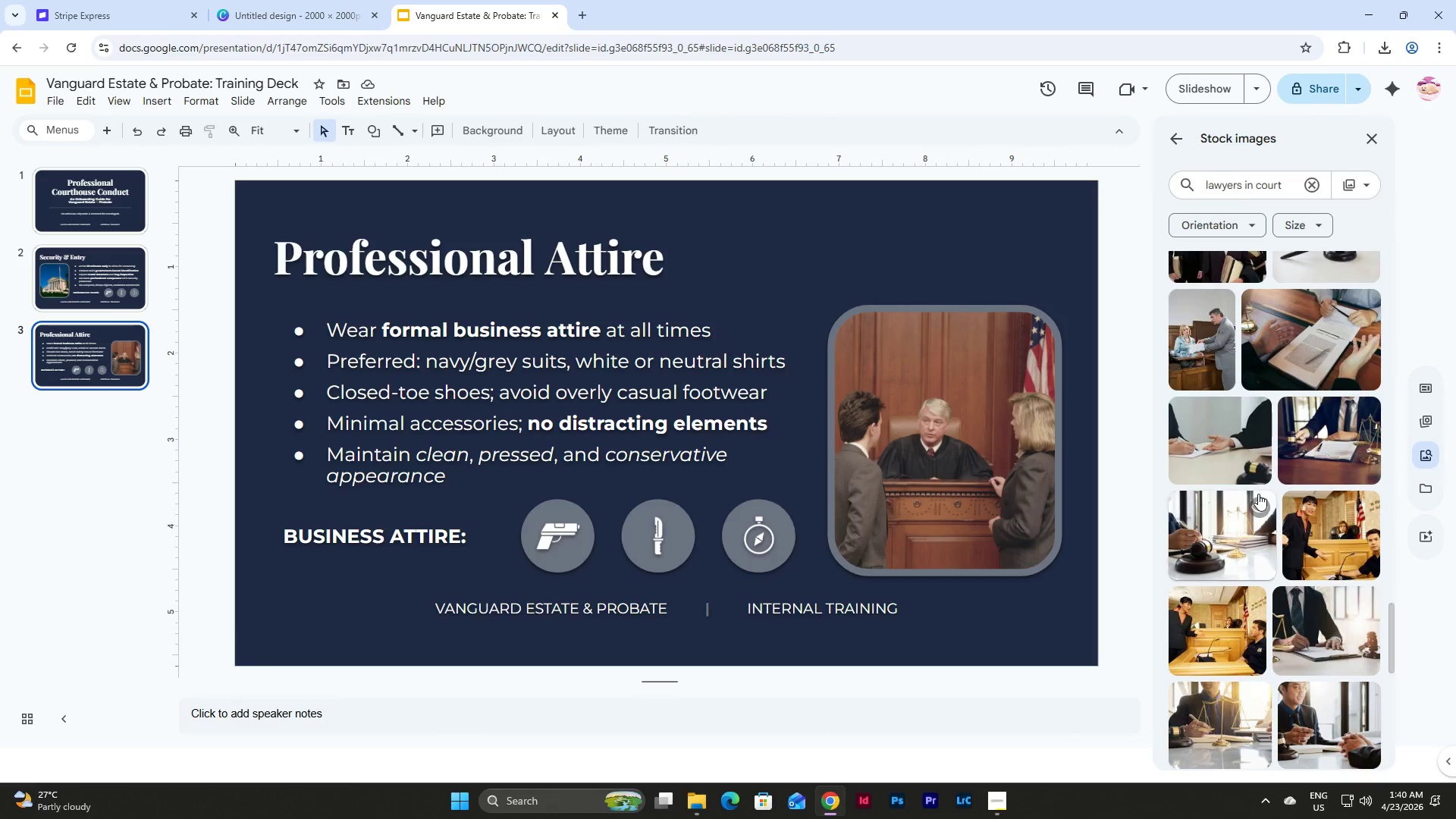 
scroll: coordinate [1258, 494], scroll_direction: up, amount: 12.0
 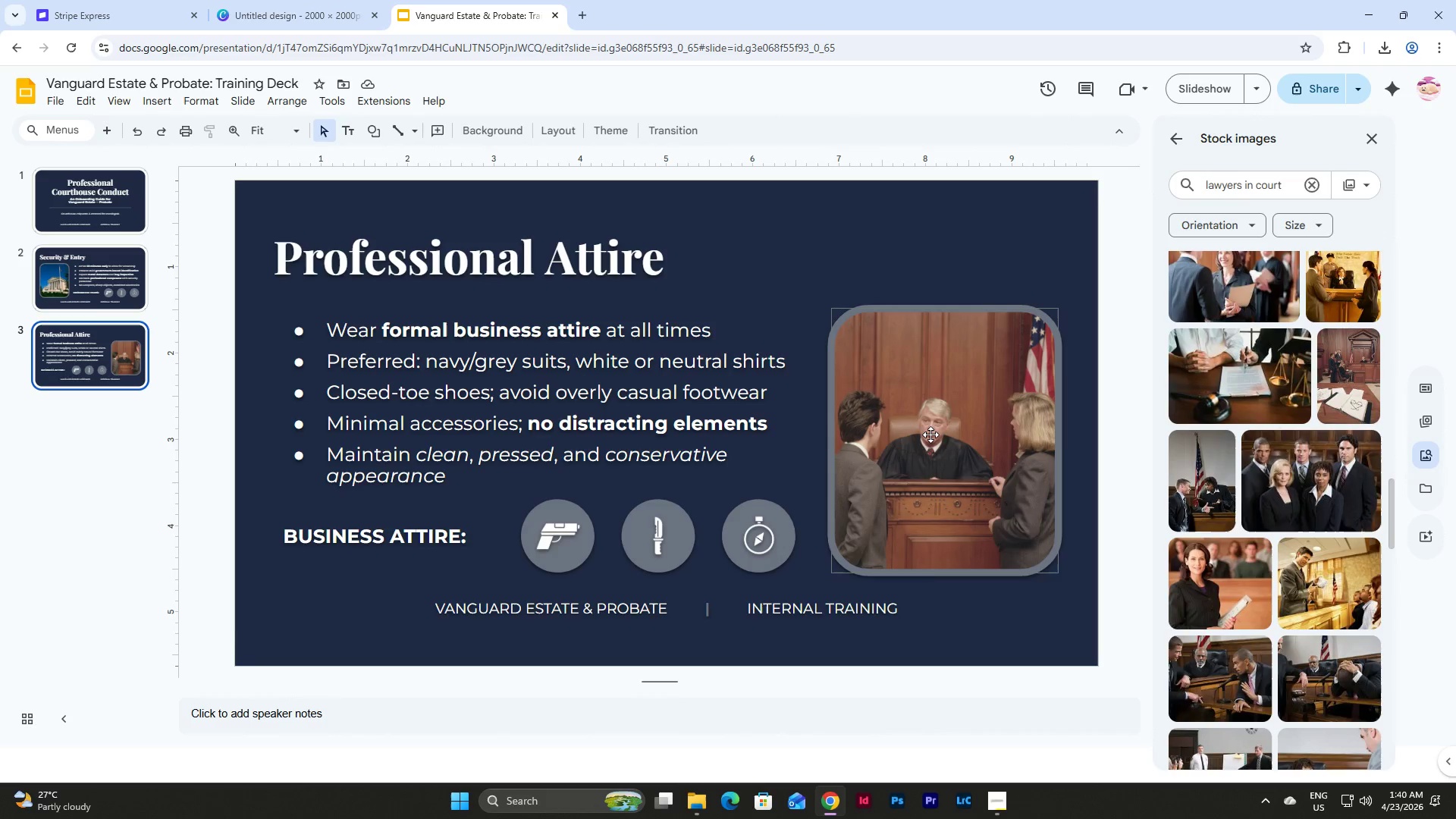 
double_click([930, 434])
 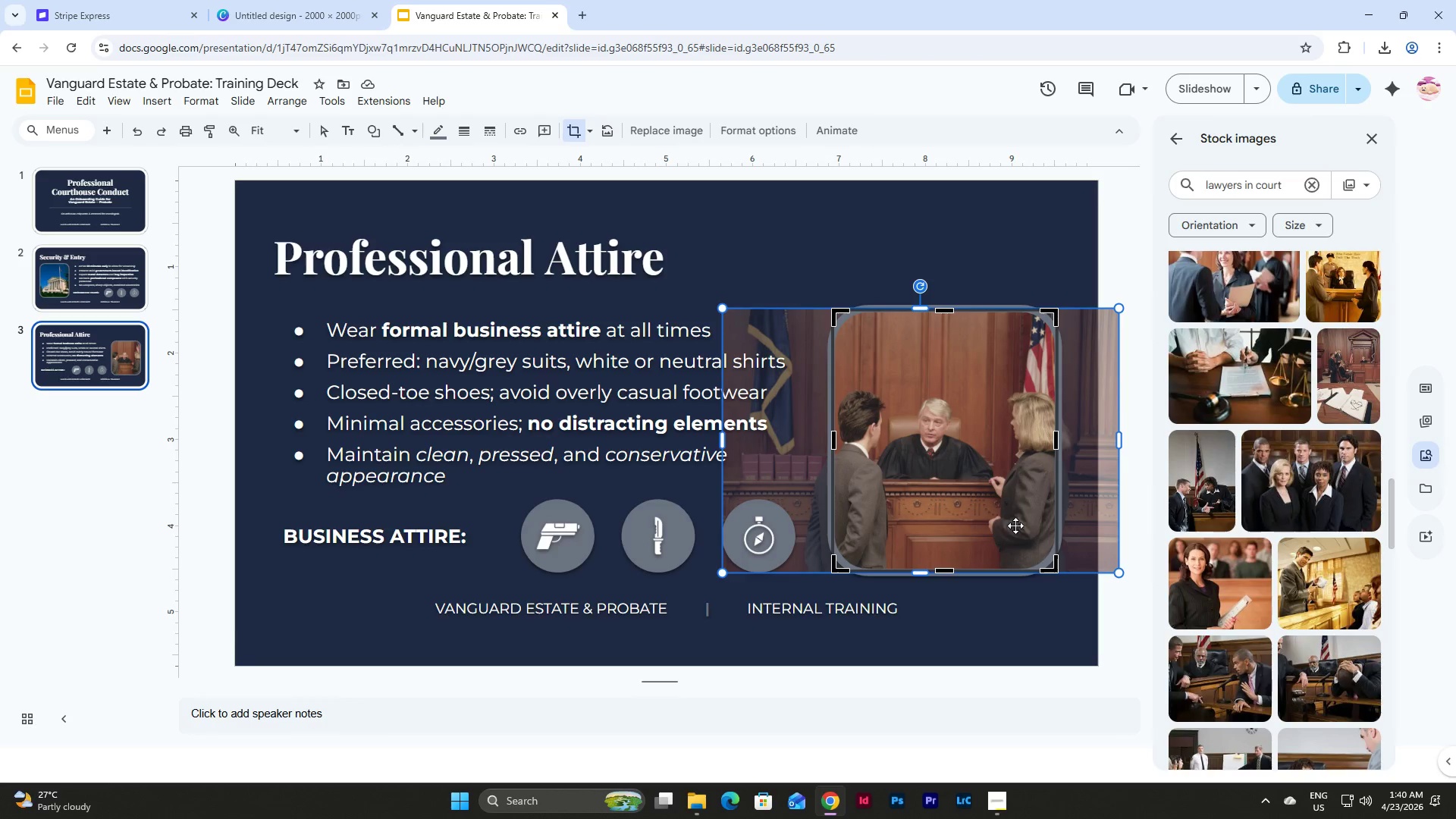 
left_click([1057, 630])
 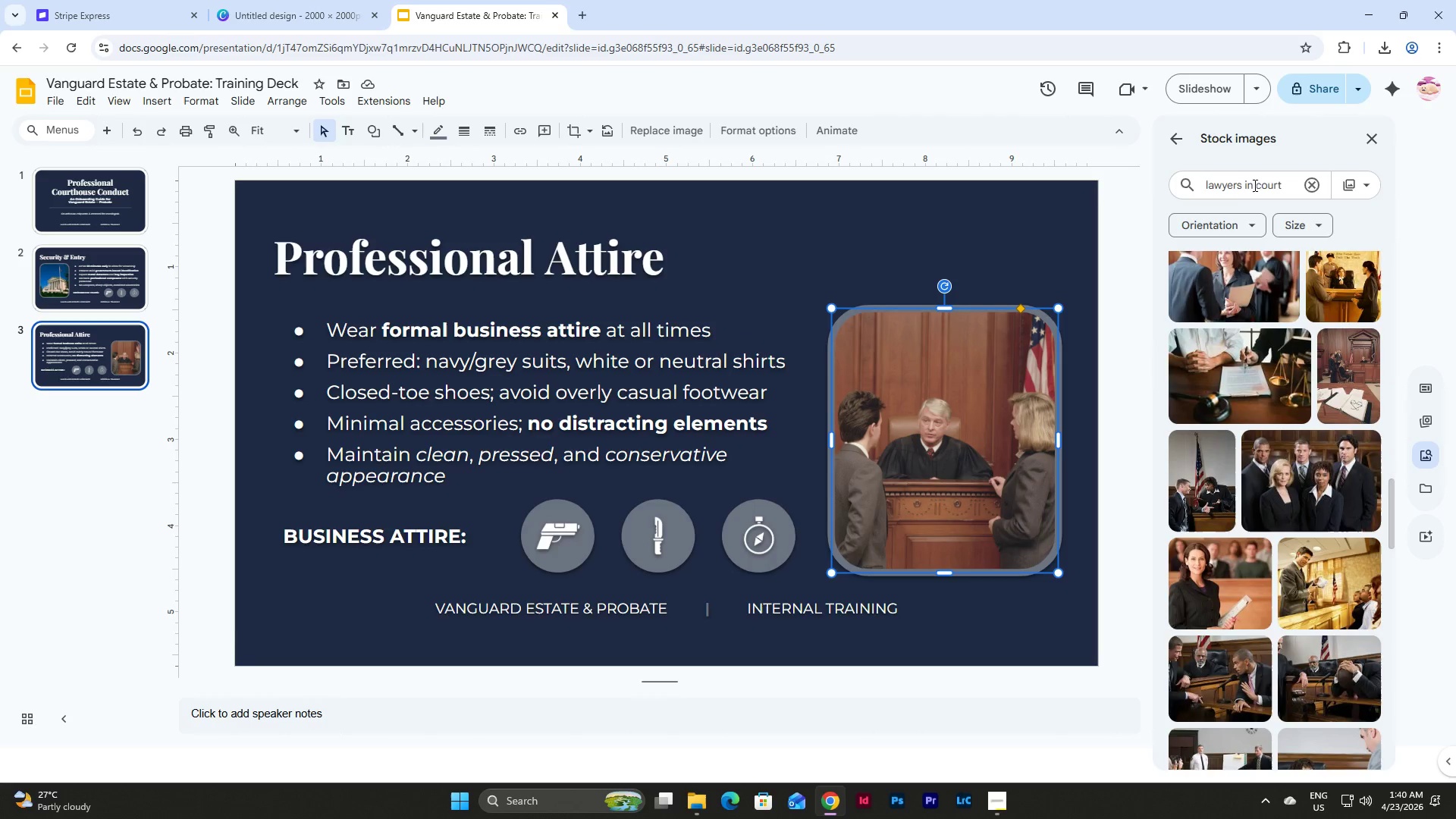 
left_click_drag(start_coordinate=[1251, 185], to_coordinate=[1187, 184])
 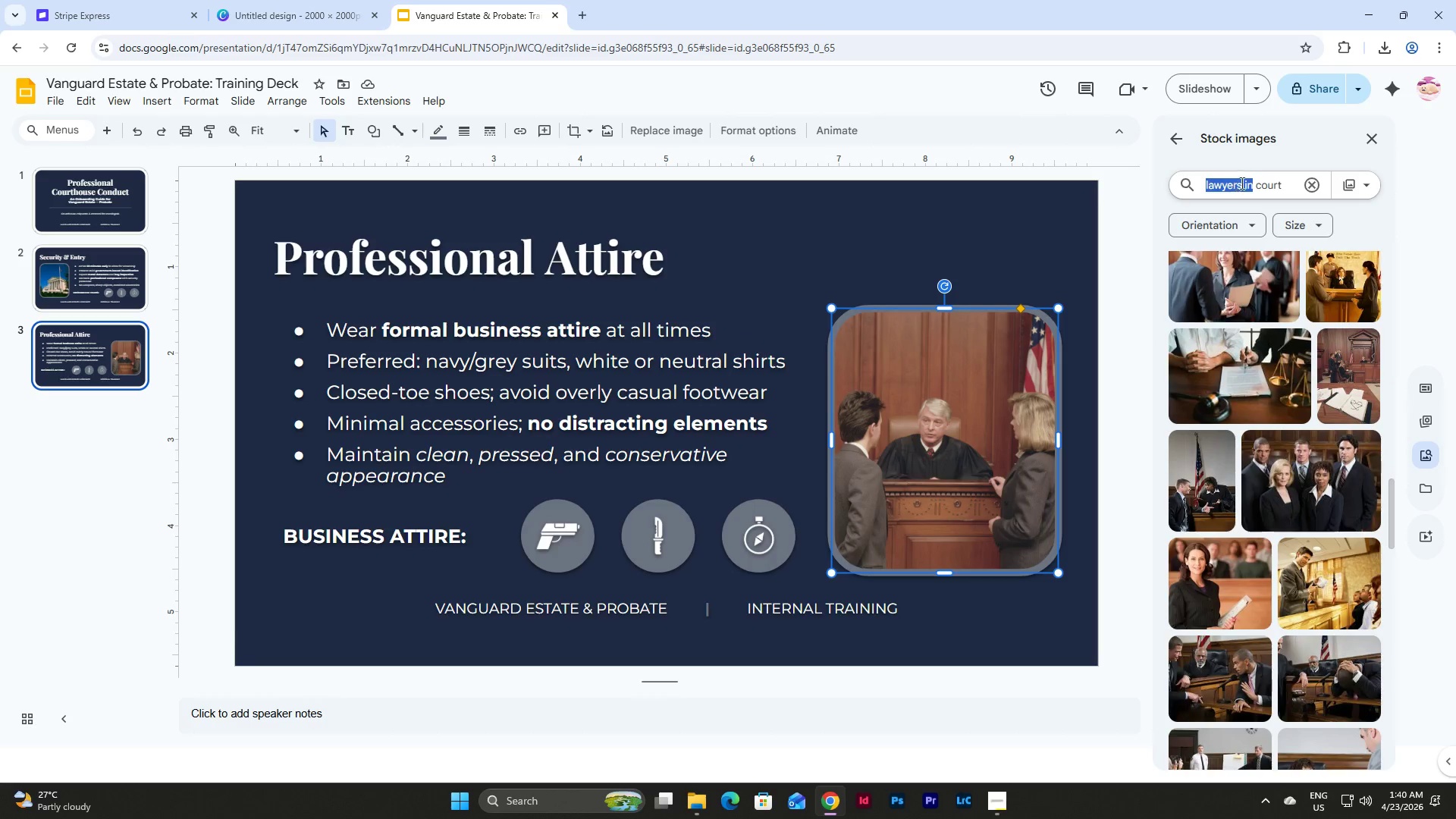 
left_click([1241, 183])
 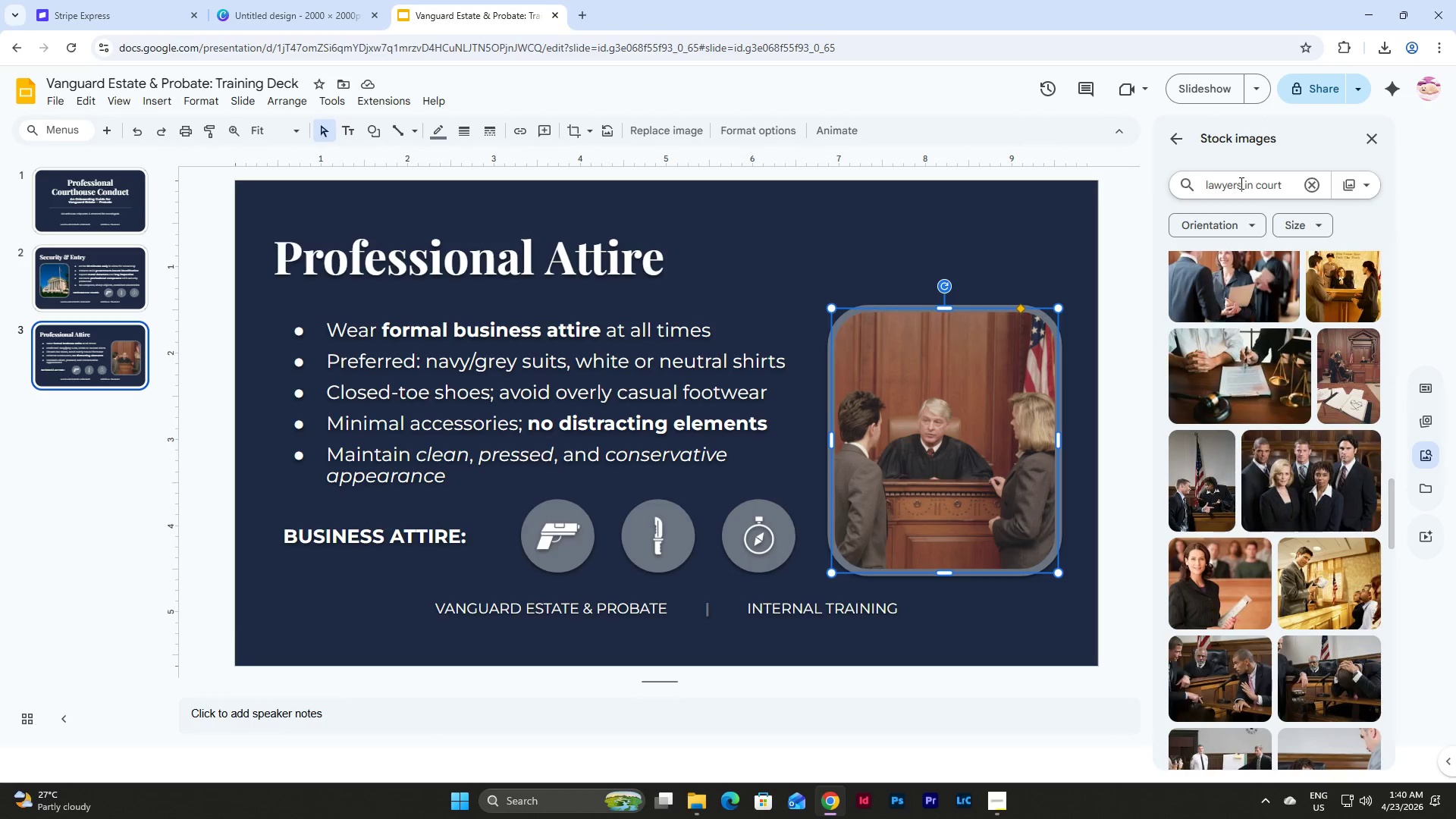 
left_click_drag(start_coordinate=[1240, 183], to_coordinate=[1189, 179])
 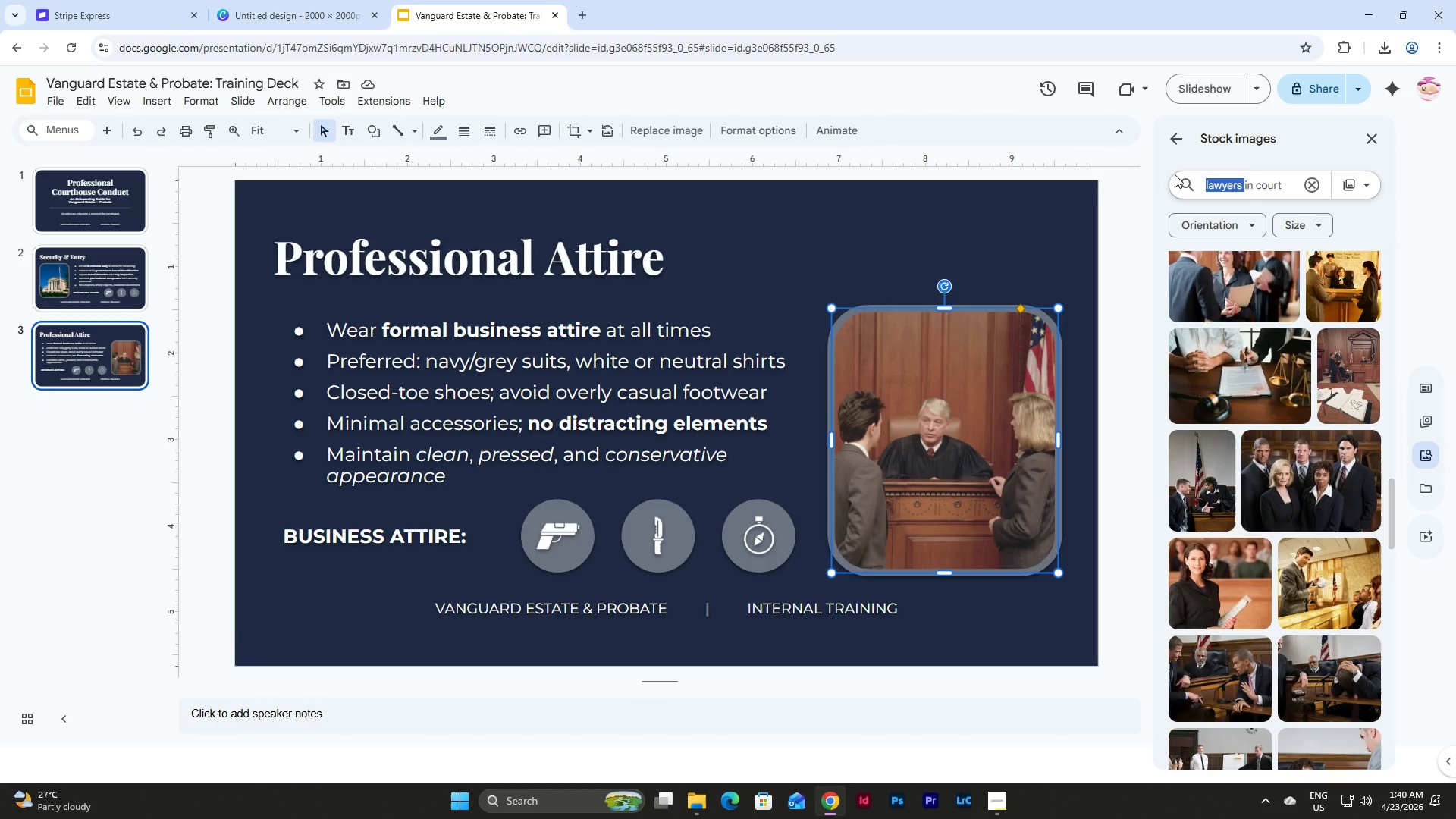 
type(business attire )
 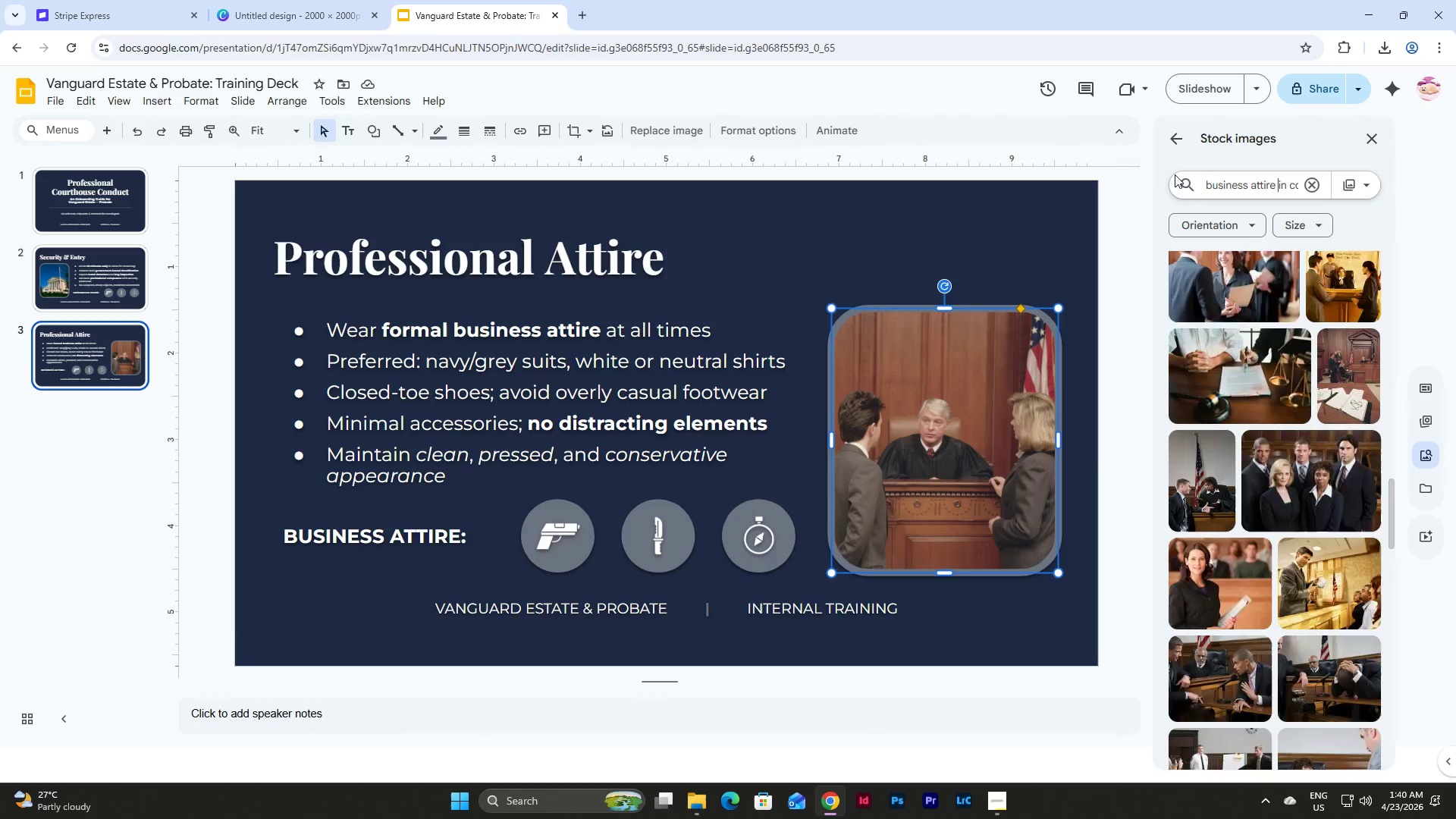 
key(Enter)
 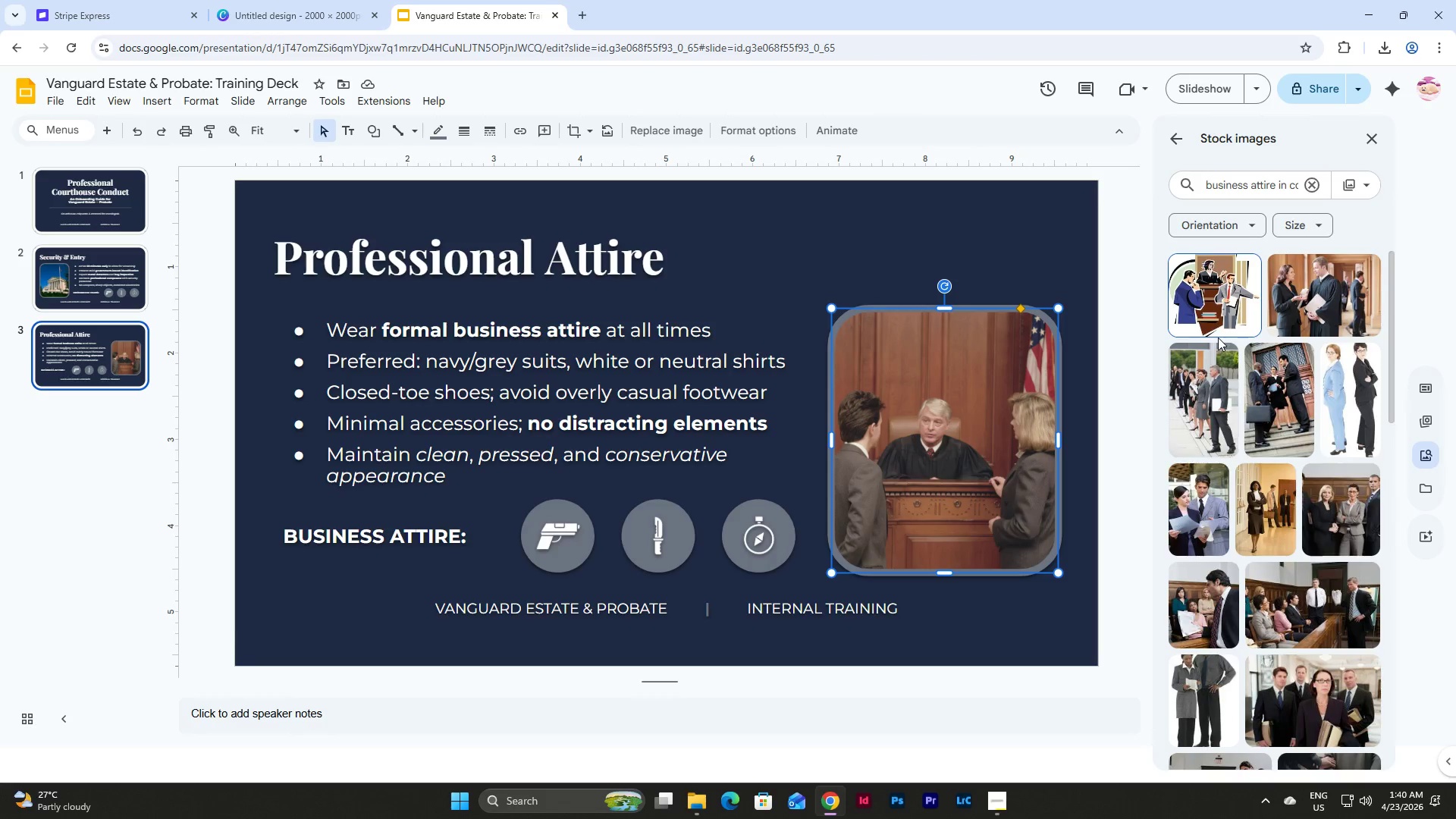 
left_click([767, 133])
 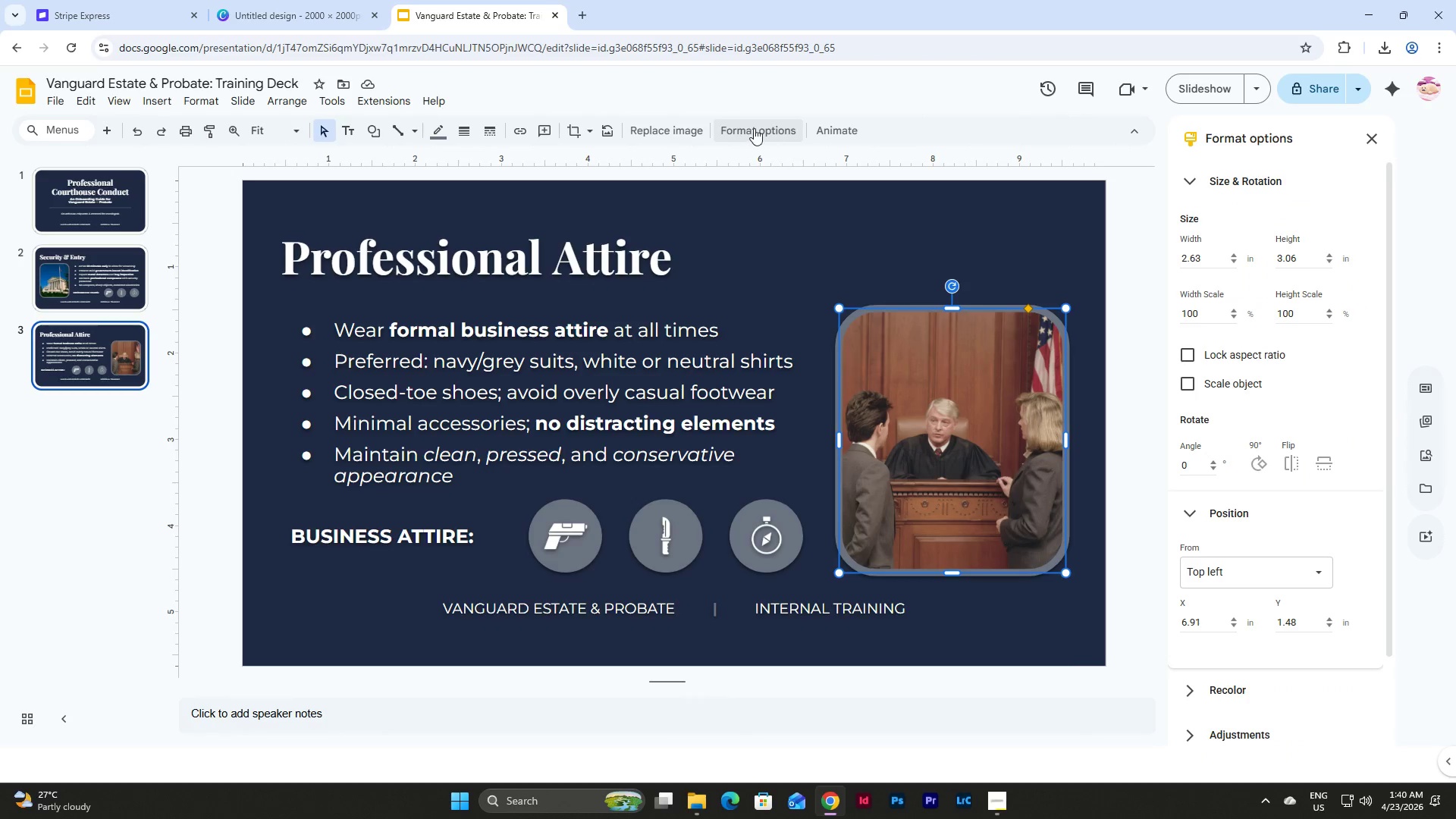 
left_click([670, 128])
 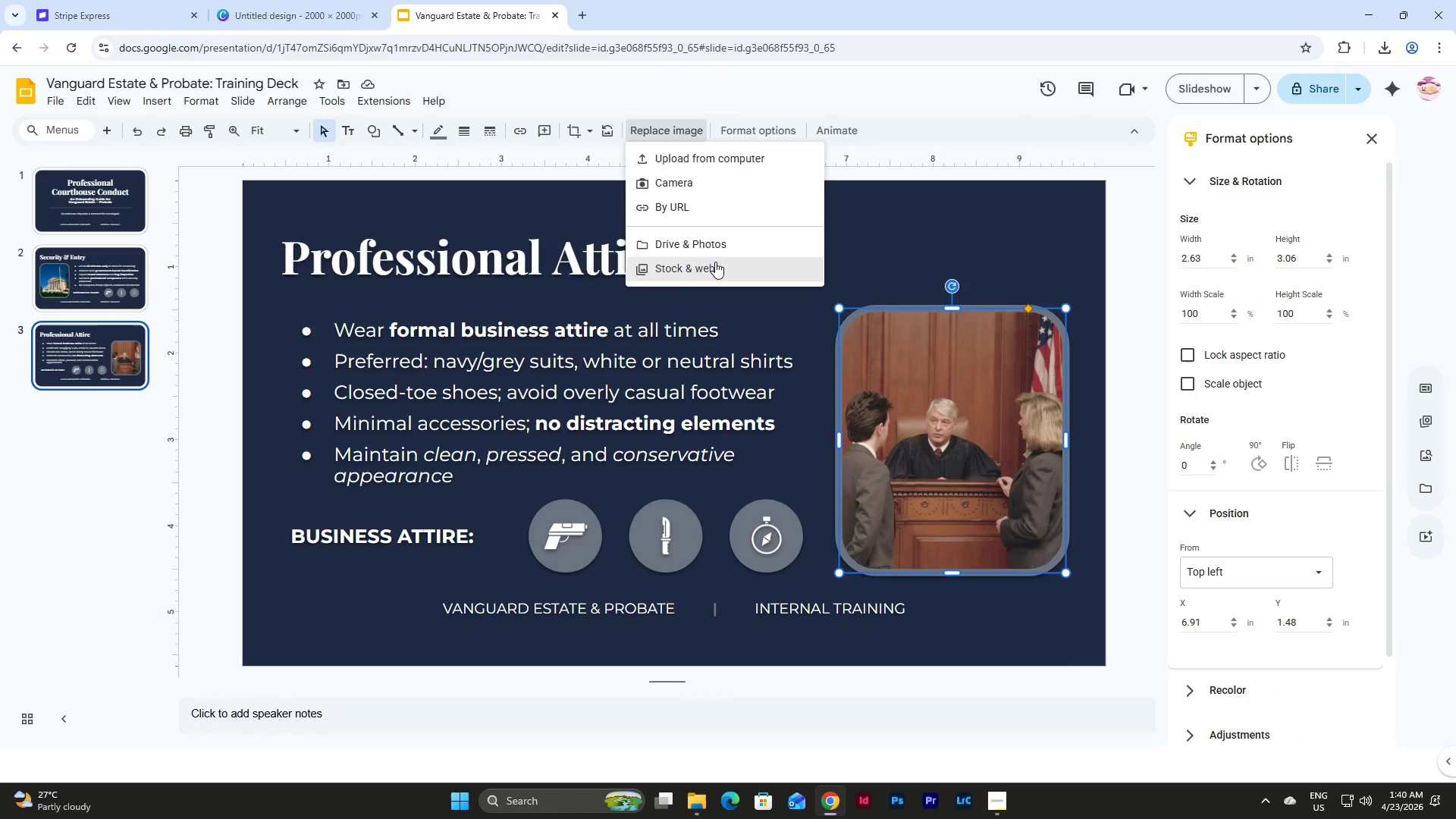 
left_click([715, 263])
 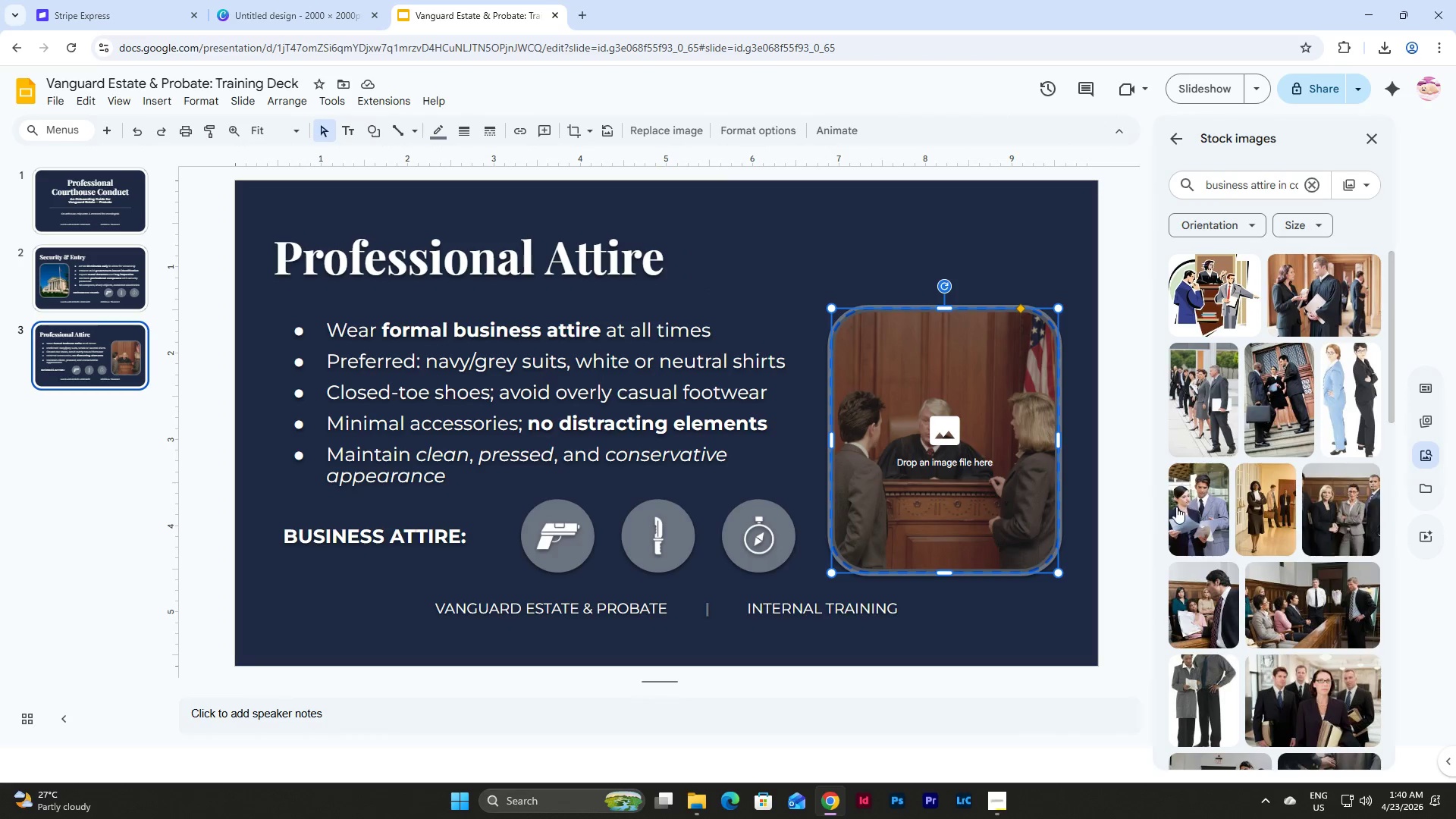 
left_click([1197, 500])
 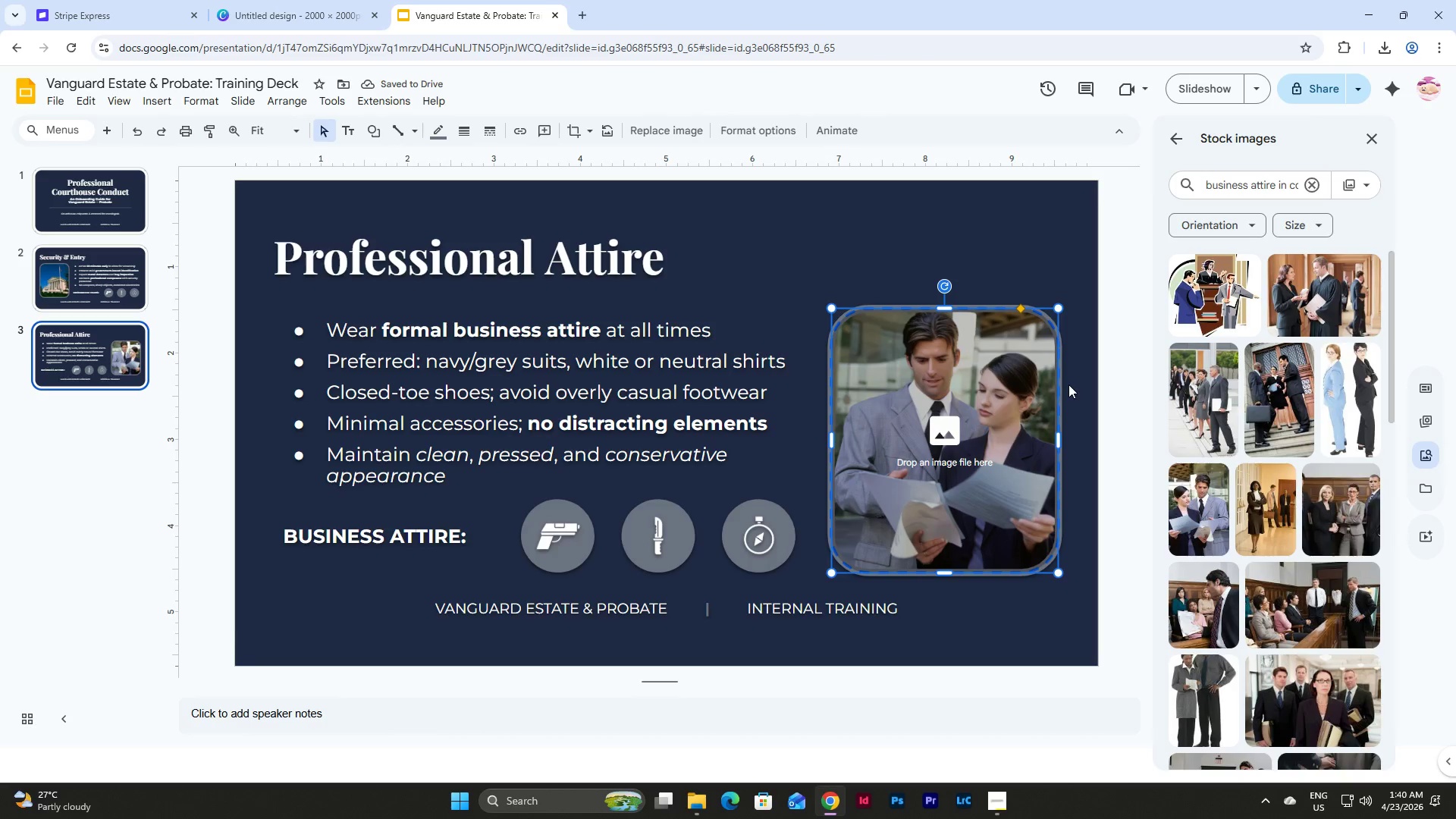 
left_click([1098, 369])
 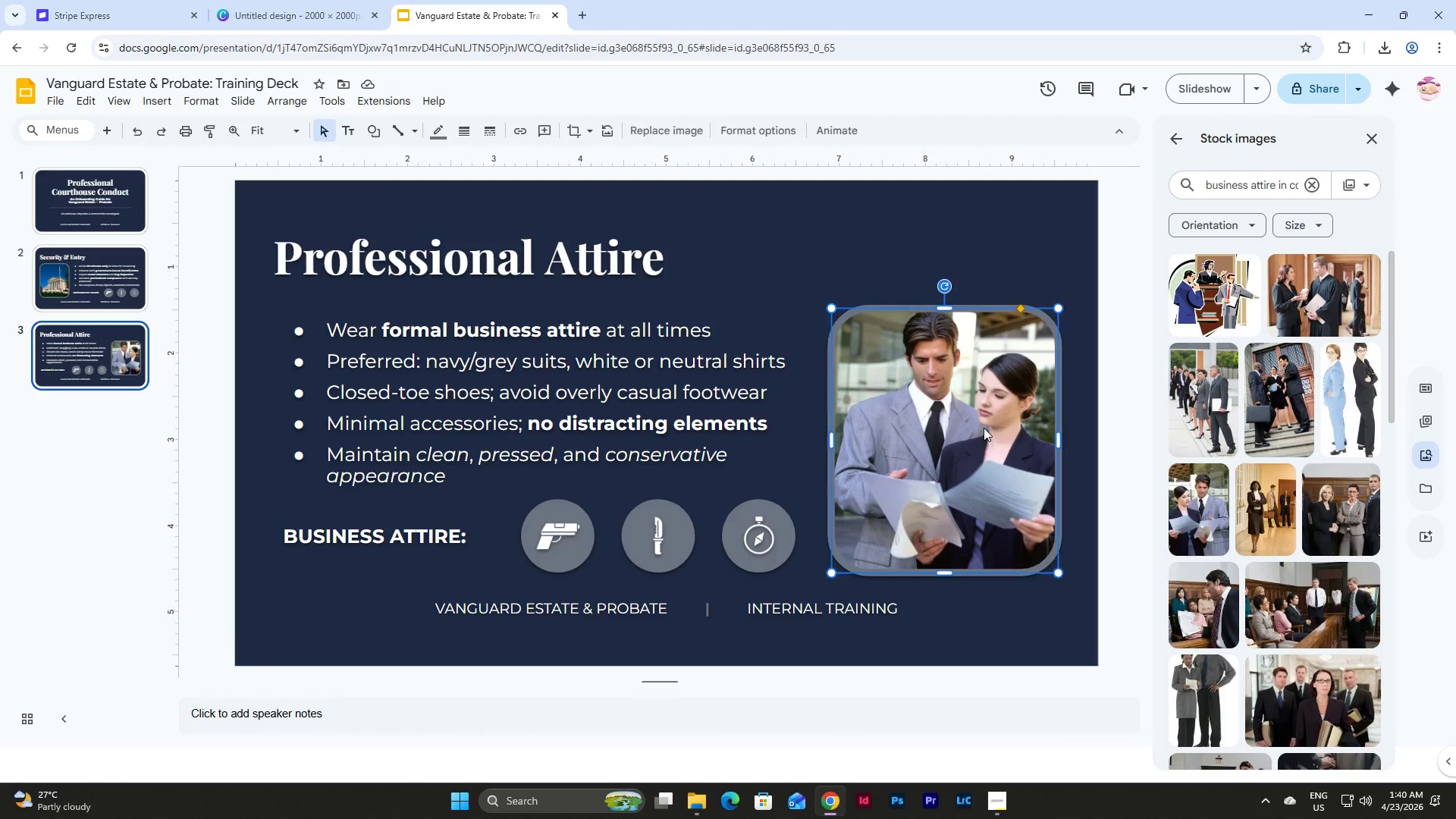 
double_click([984, 428])
 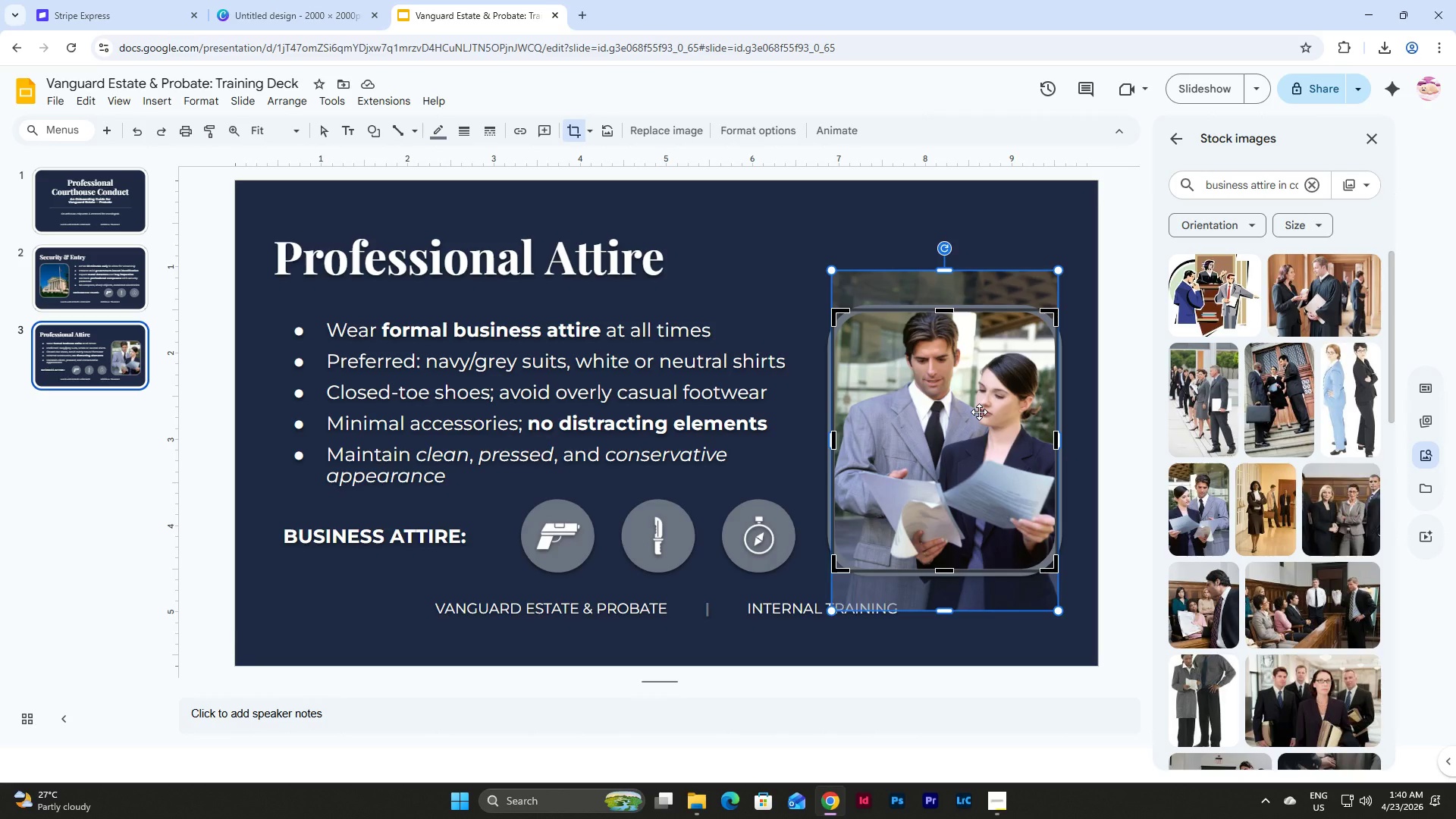 
left_click_drag(start_coordinate=[979, 412], to_coordinate=[979, 420])
 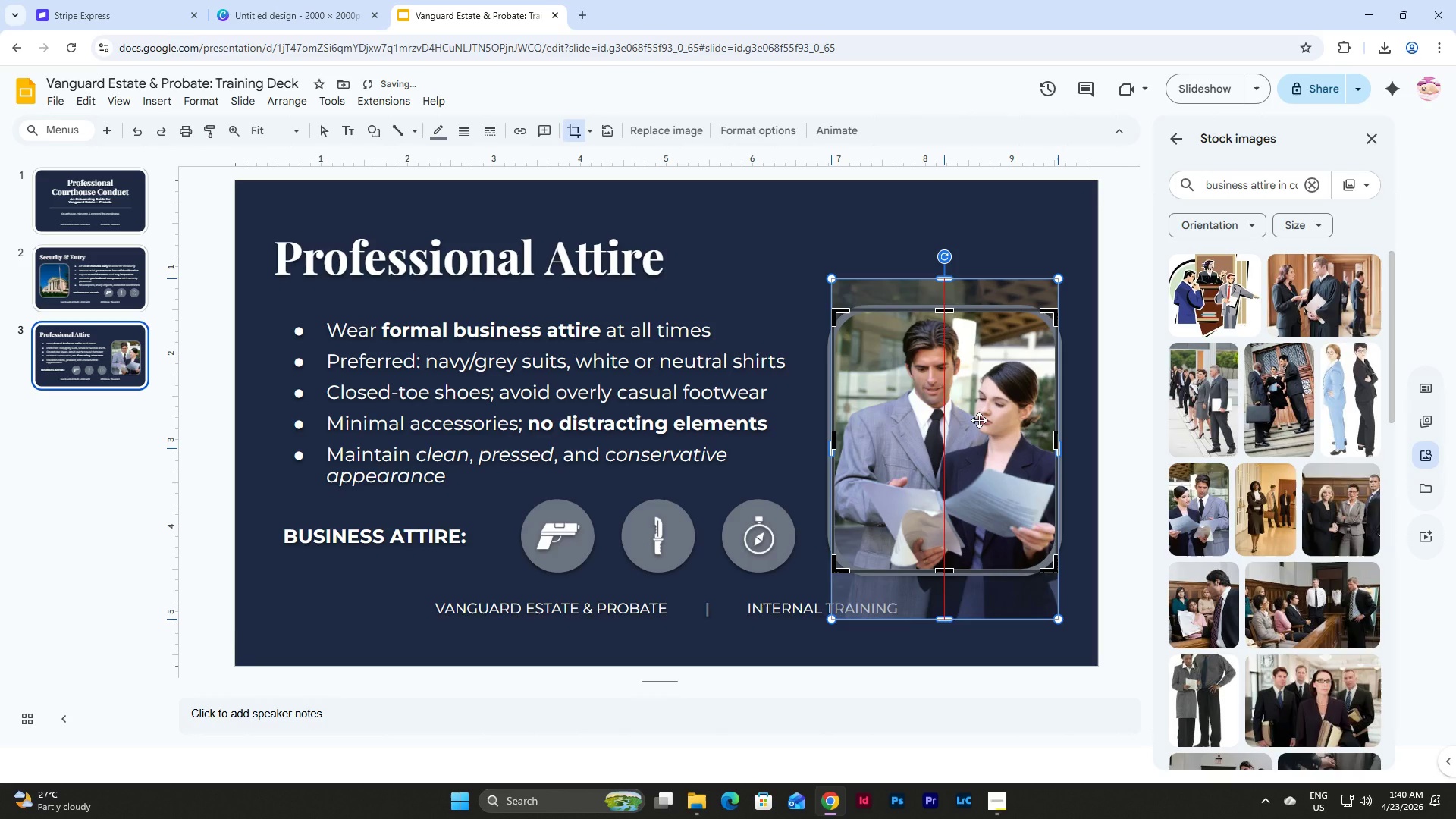 
left_click([979, 420])
 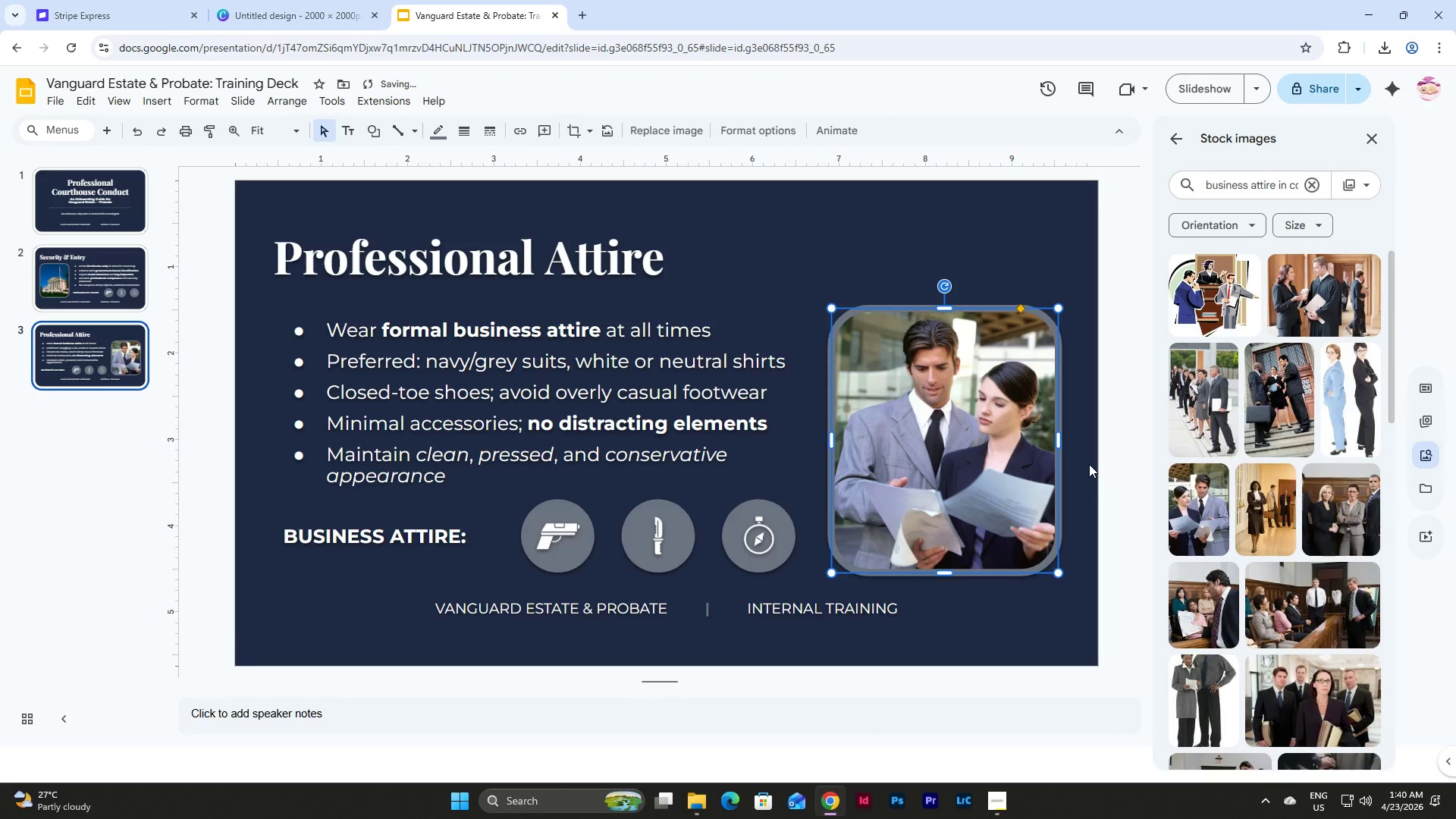 
double_click([1089, 464])
 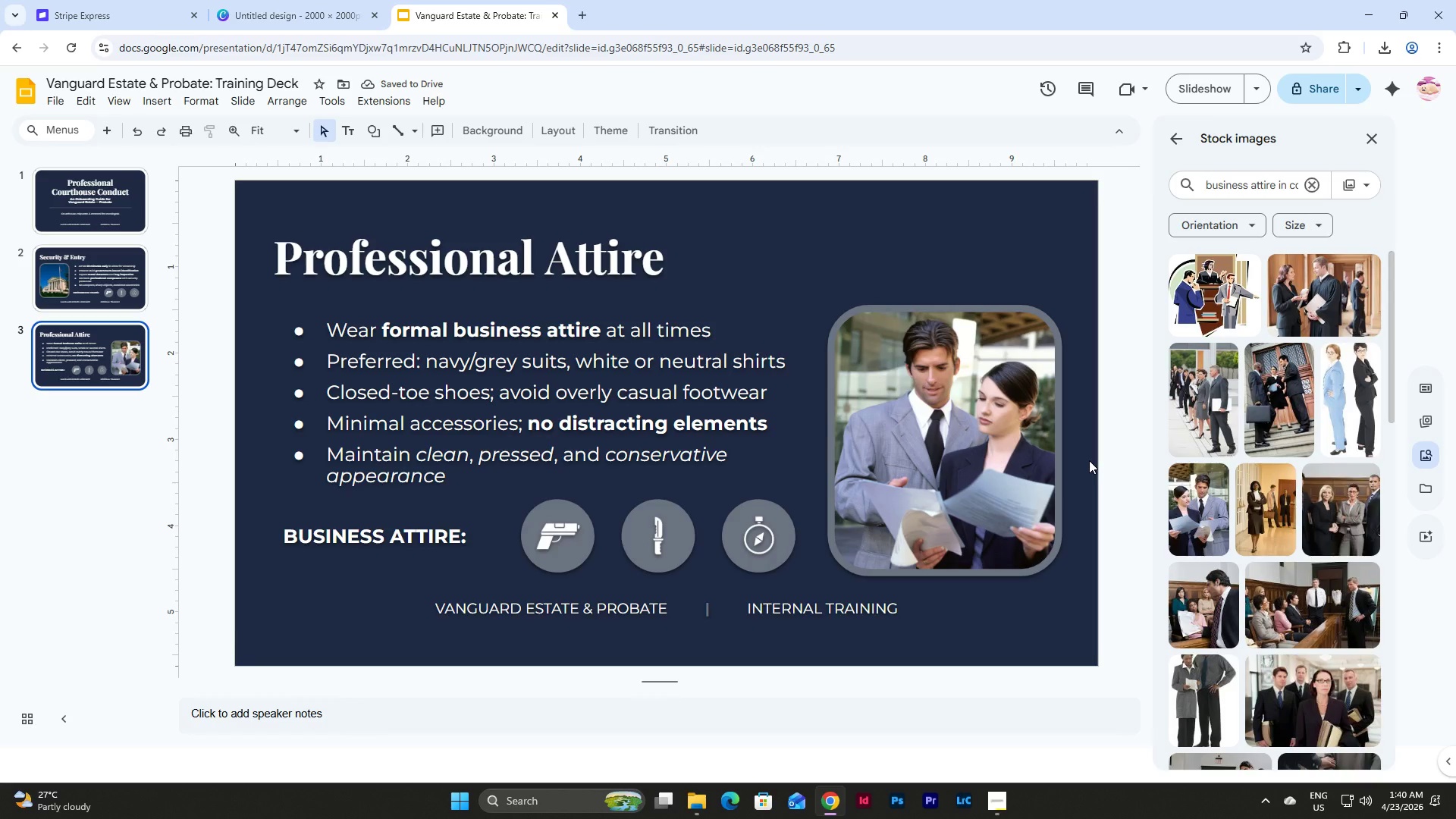 
wait(5.11)
 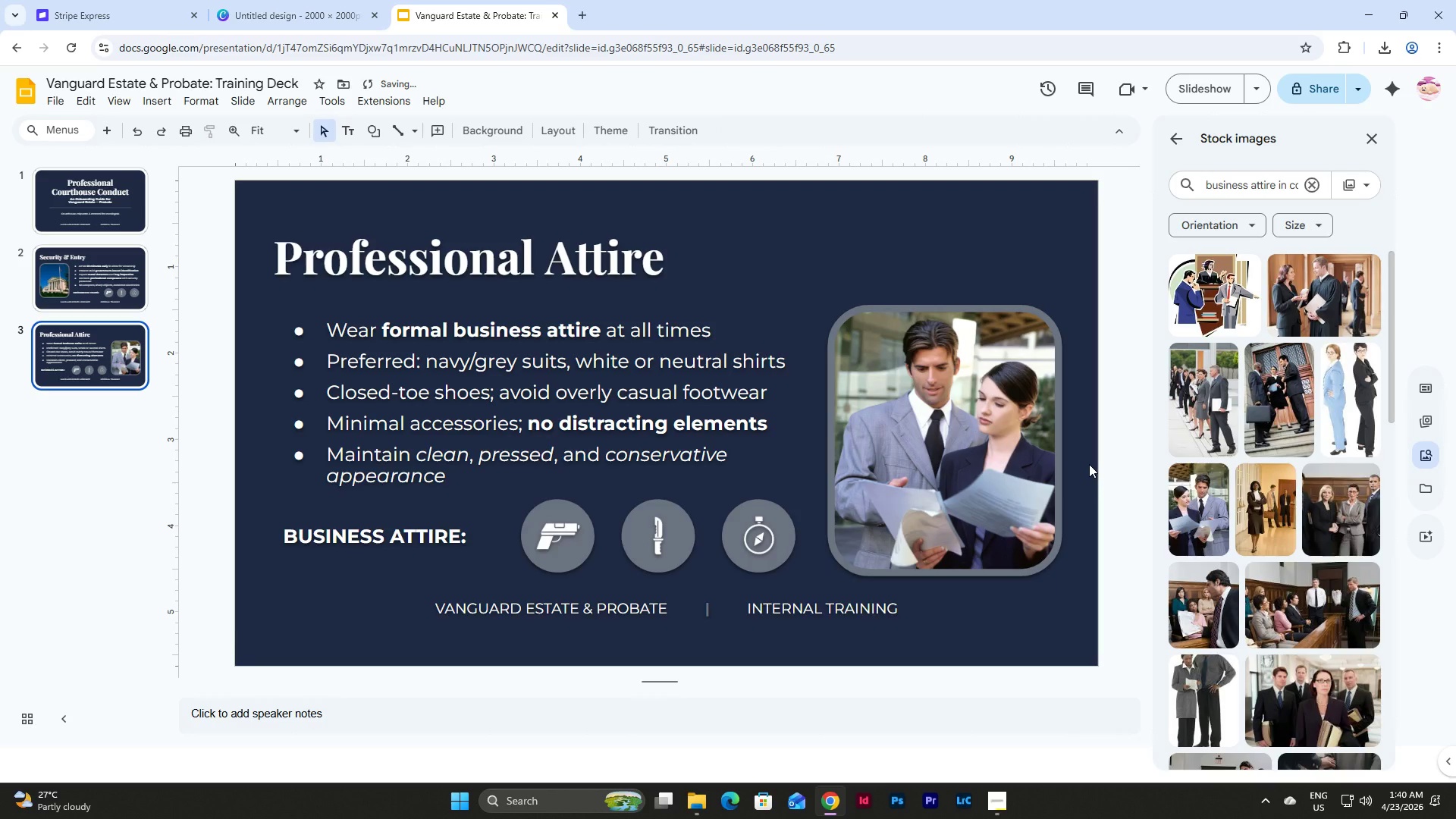 
double_click([959, 486])
 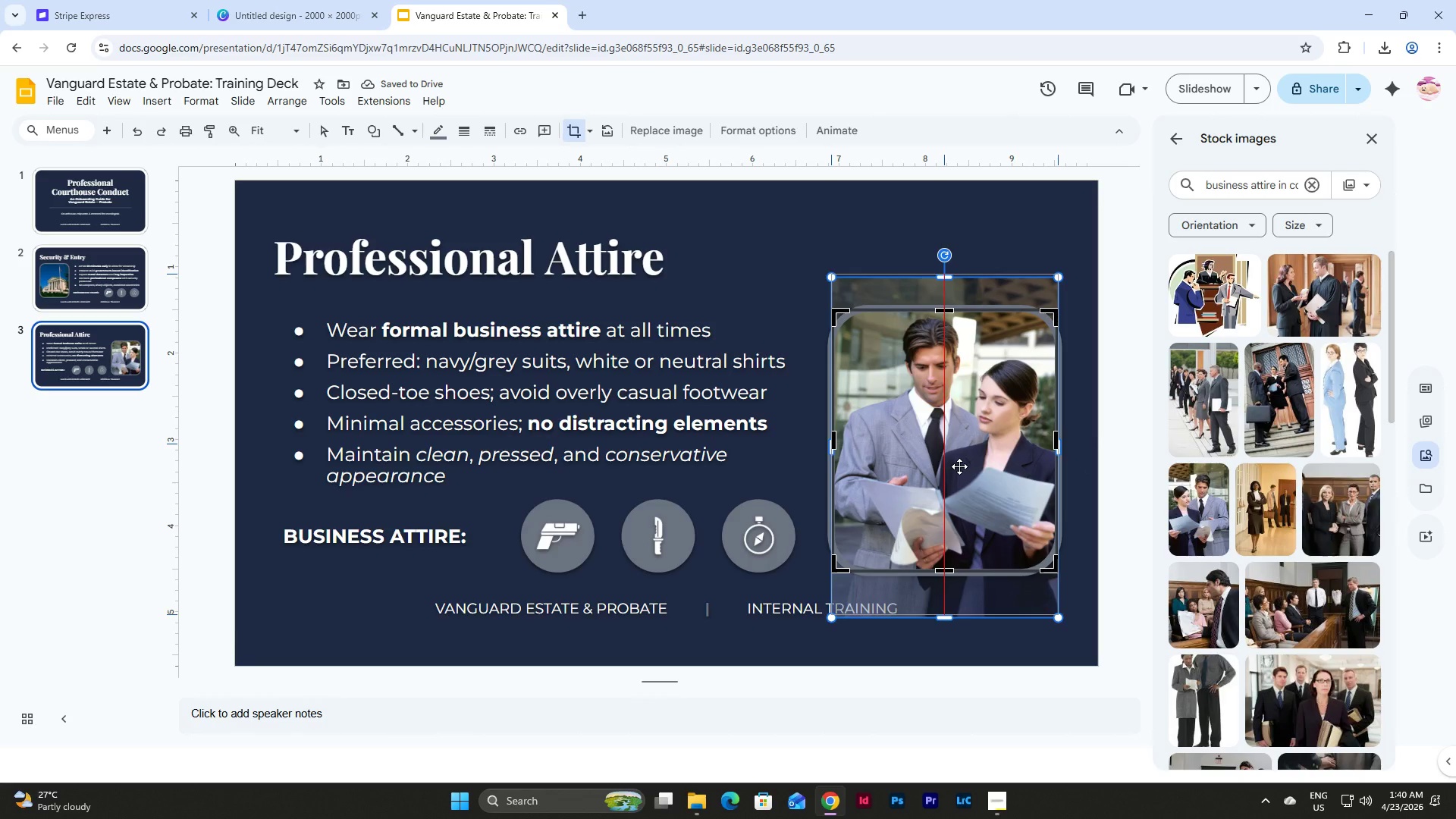 
wait(7.36)
 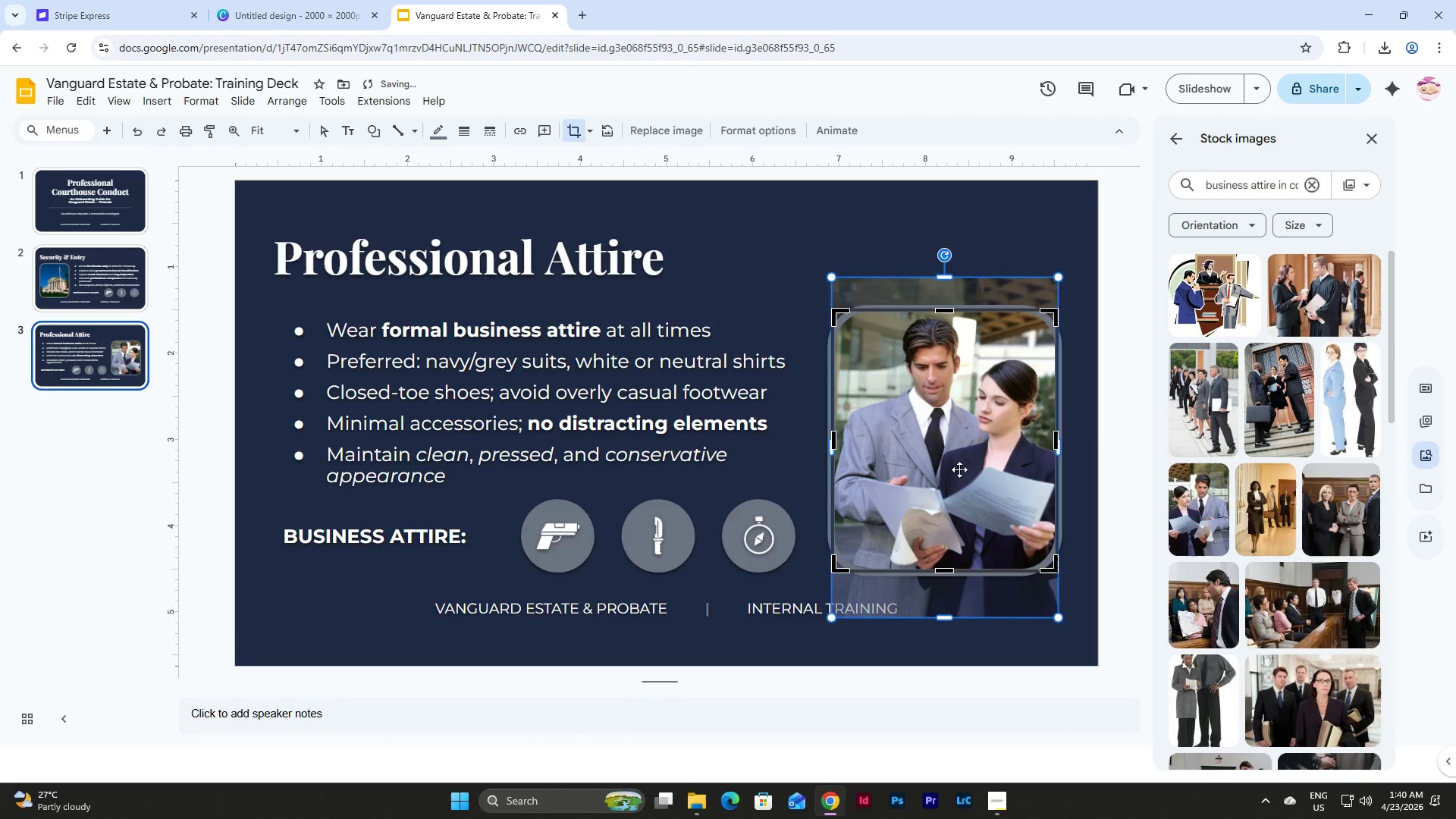 
left_click_drag(start_coordinate=[959, 466], to_coordinate=[959, 472])
 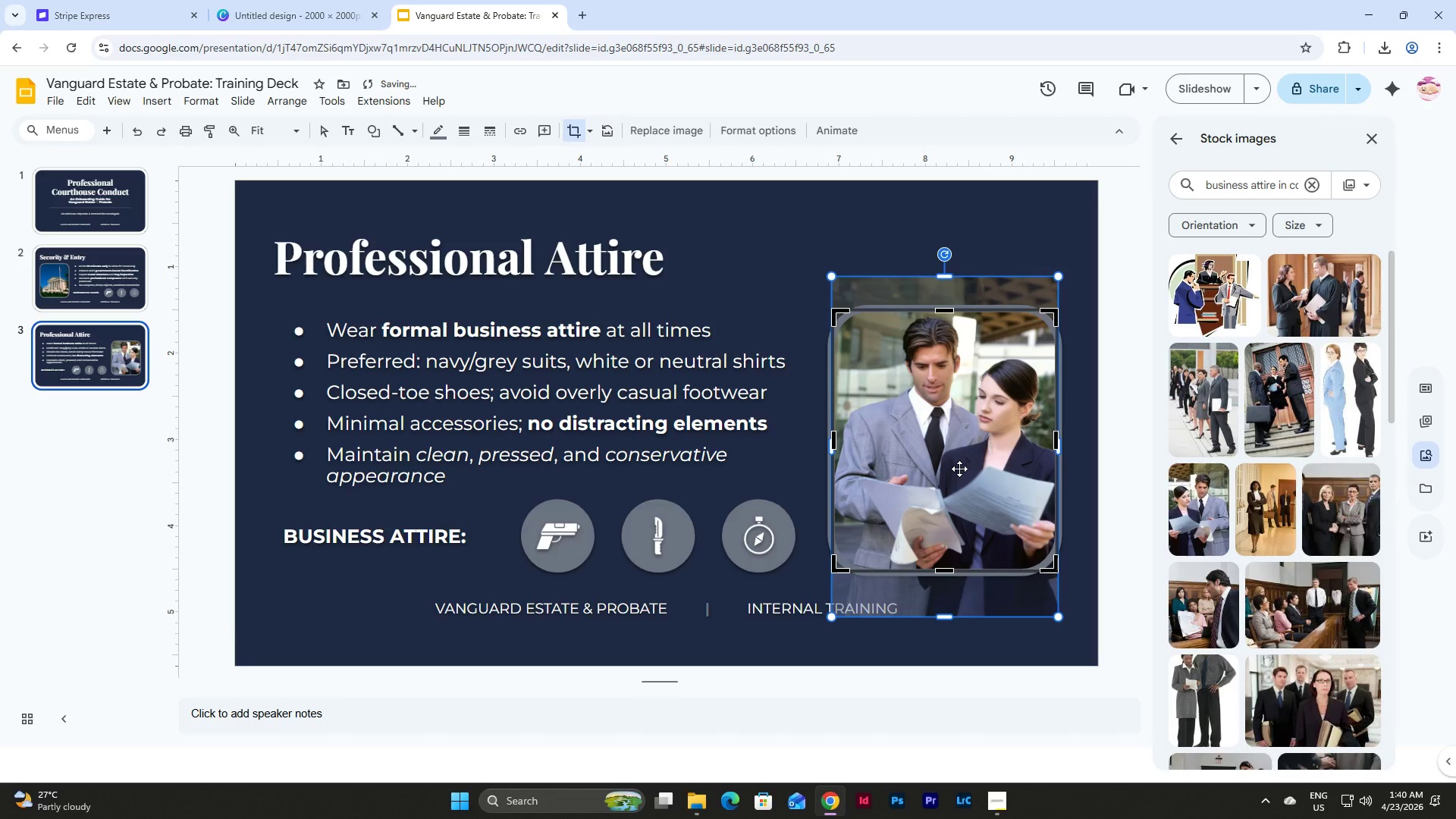 
double_click([1069, 418])
 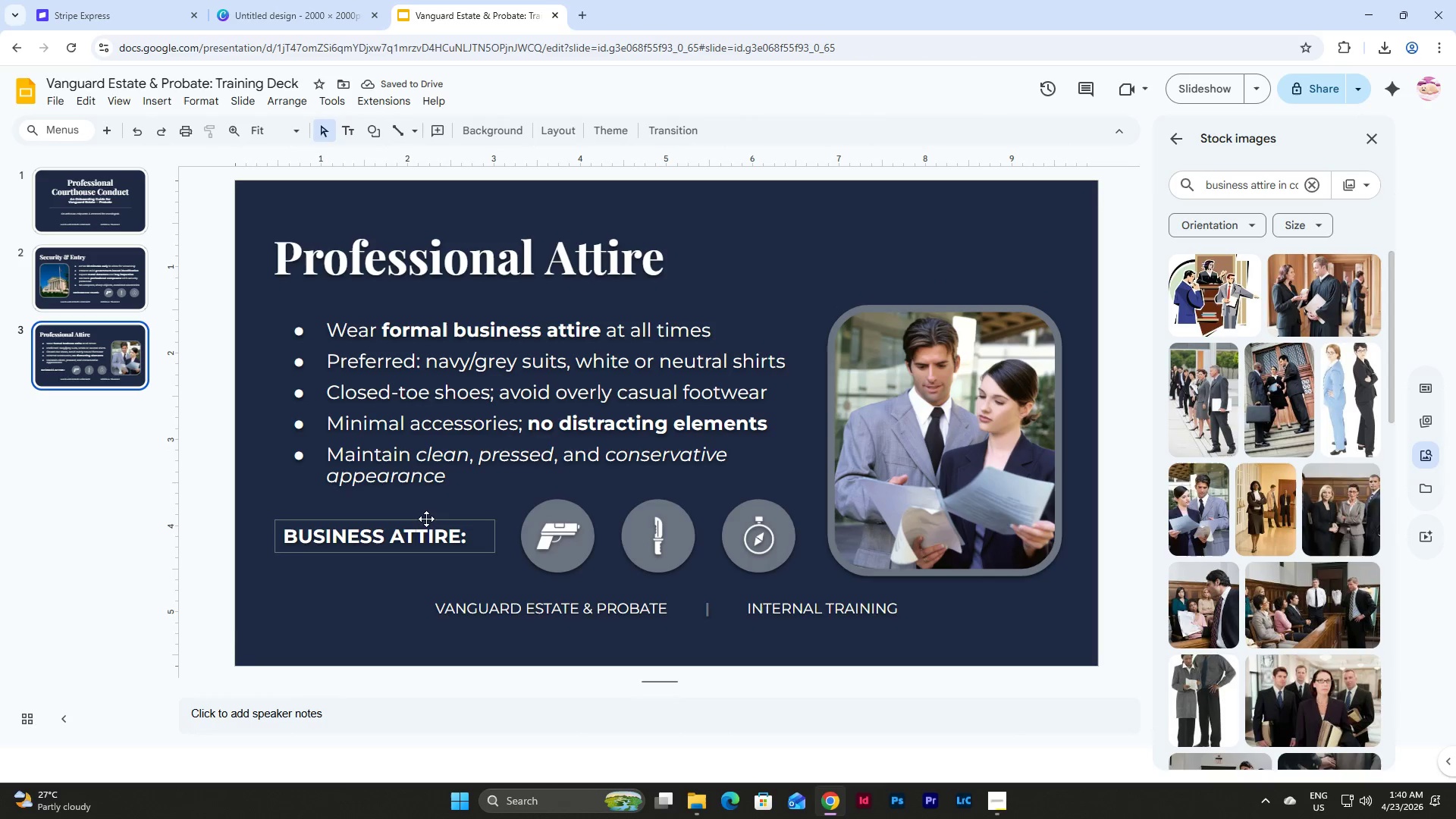 
left_click([564, 535])
 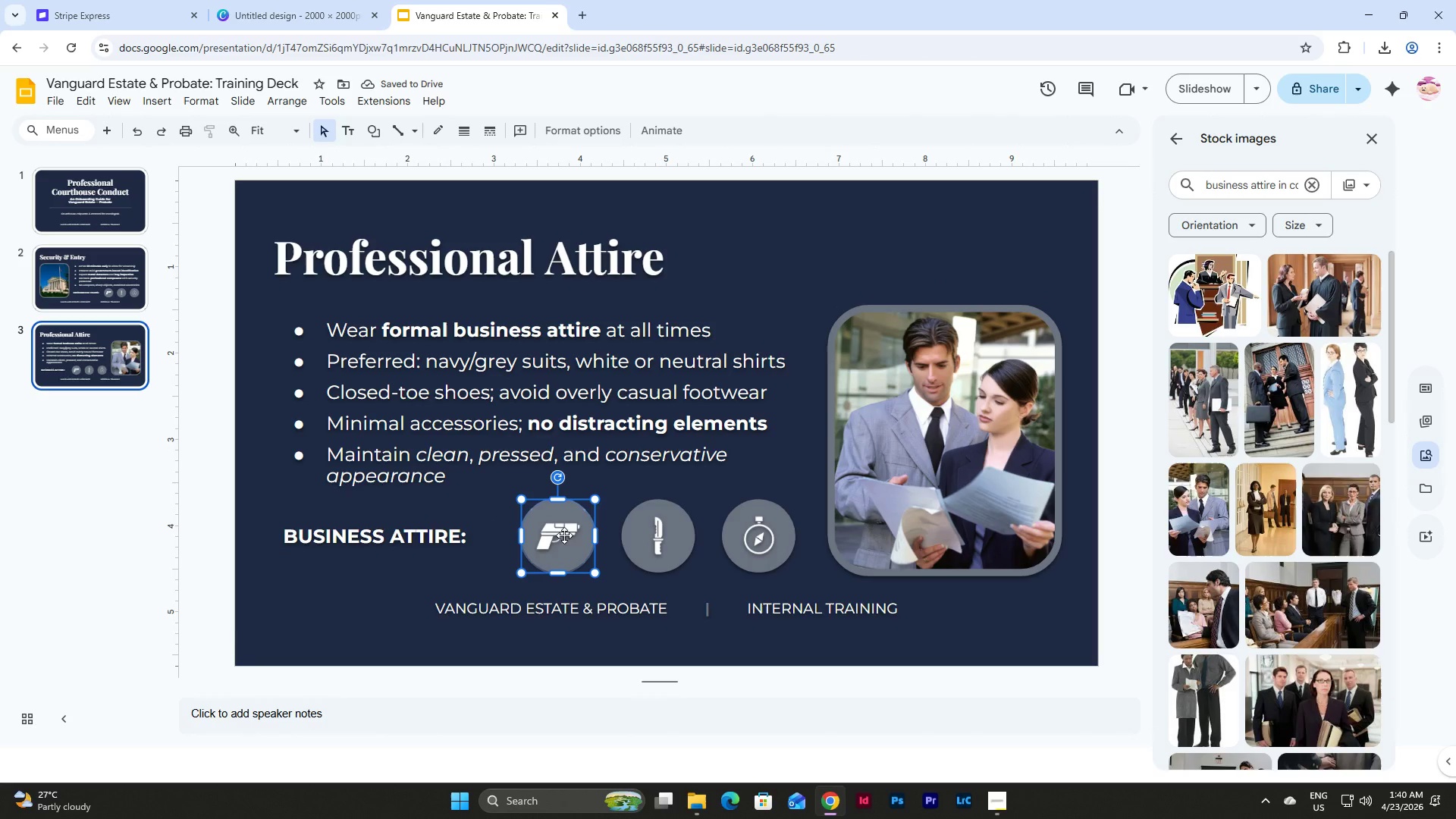 
right_click([564, 535])
 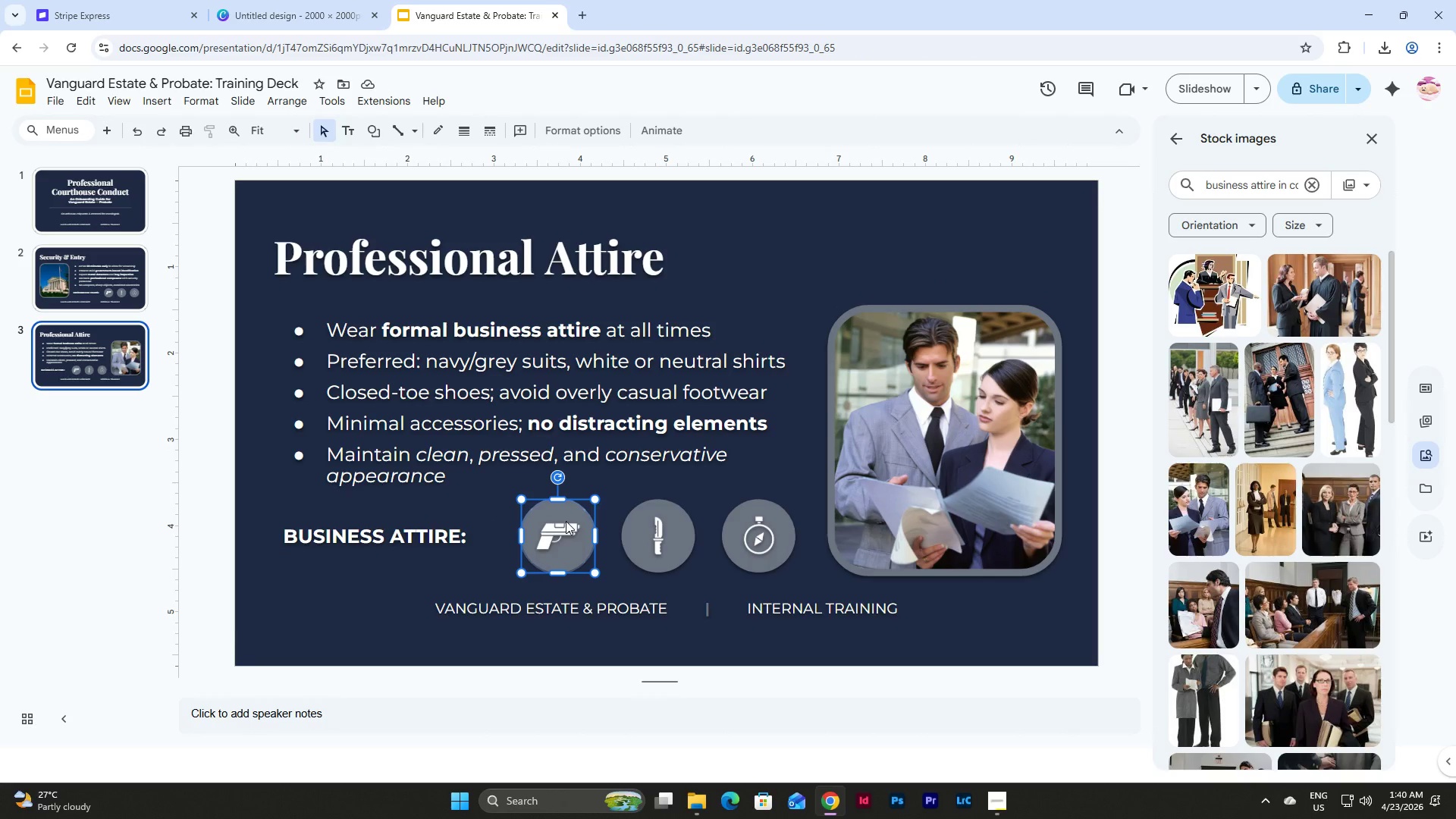 
right_click([566, 519])
 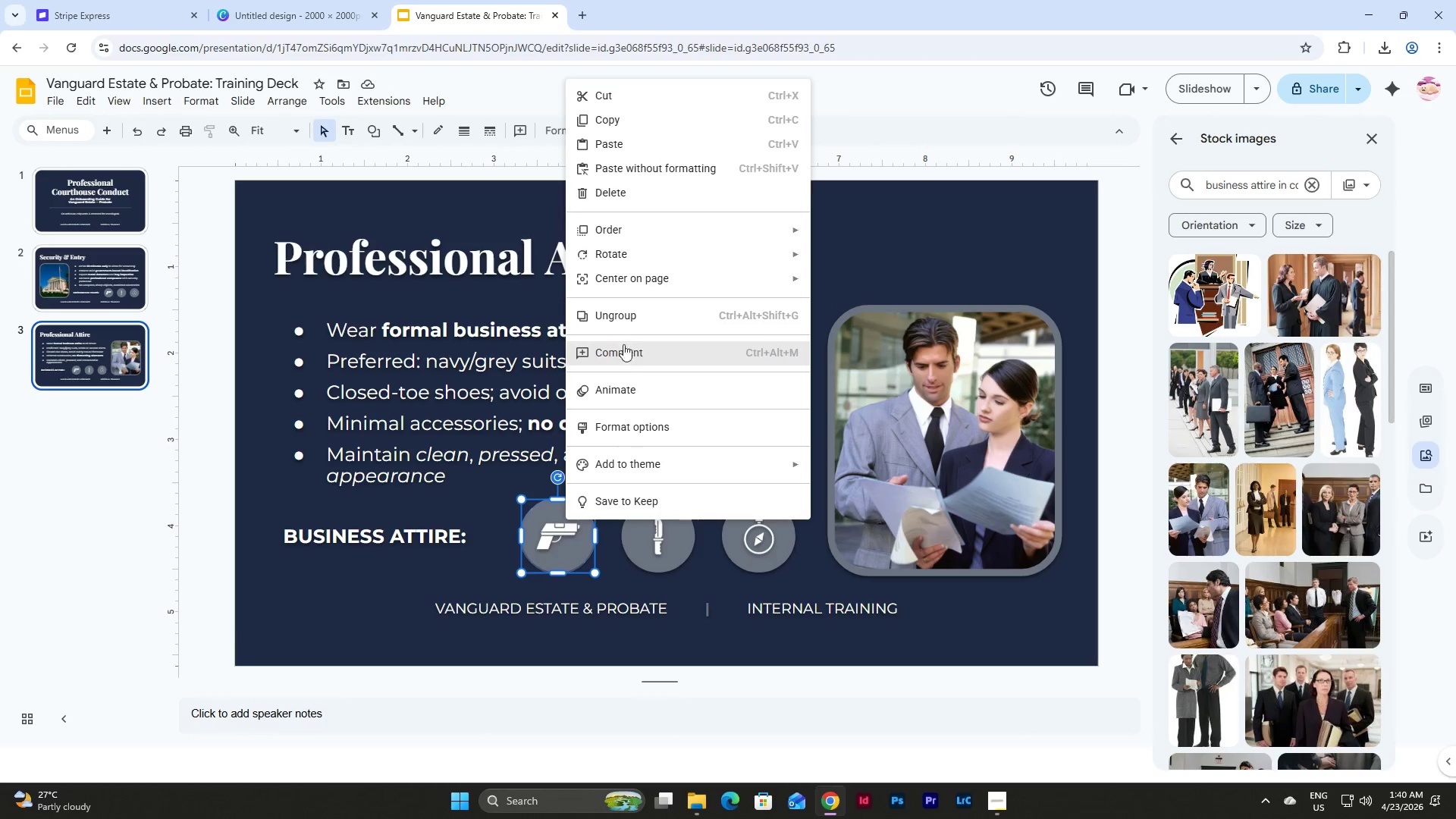 
left_click([626, 315])
 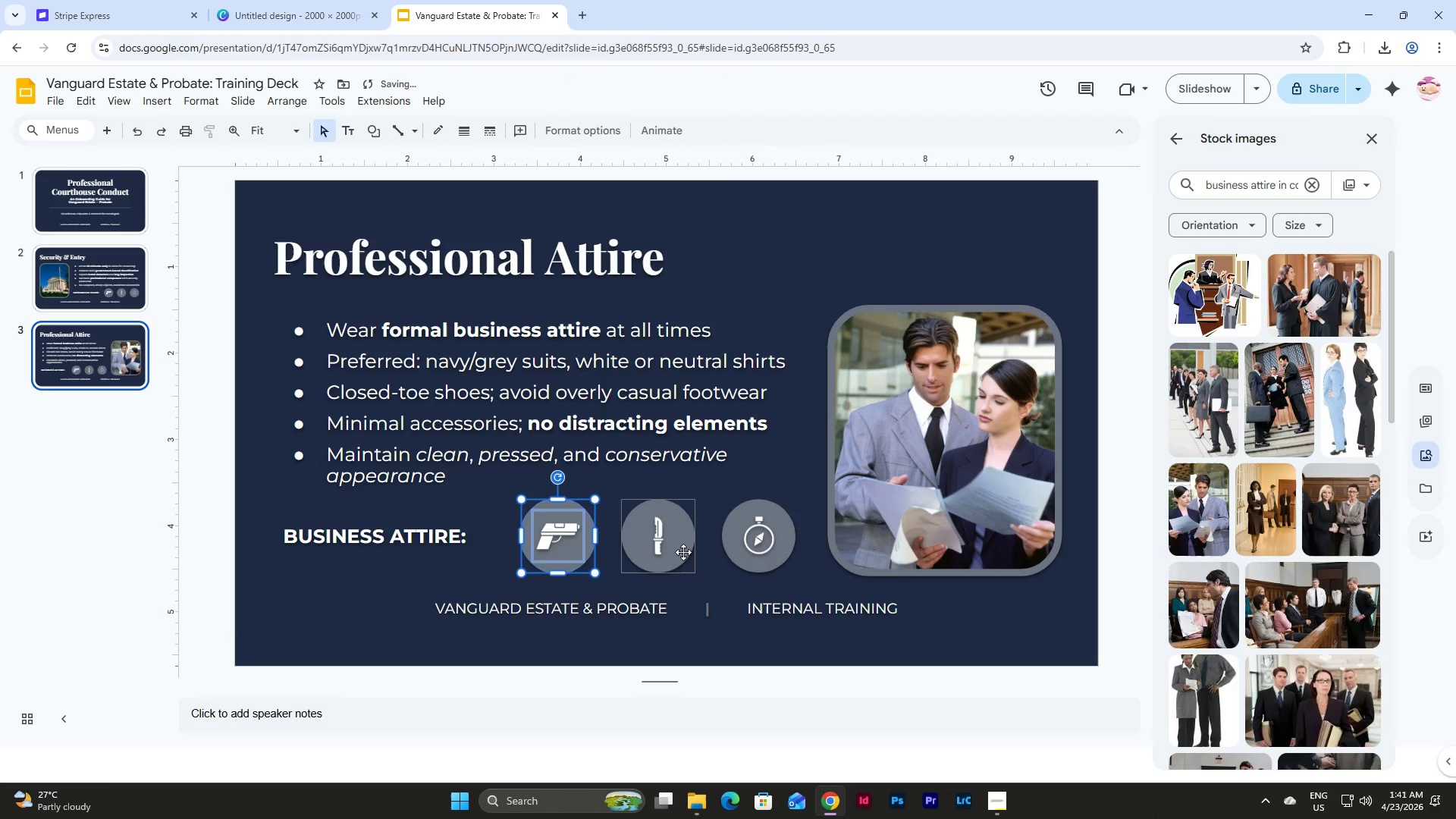 
left_click([652, 526])
 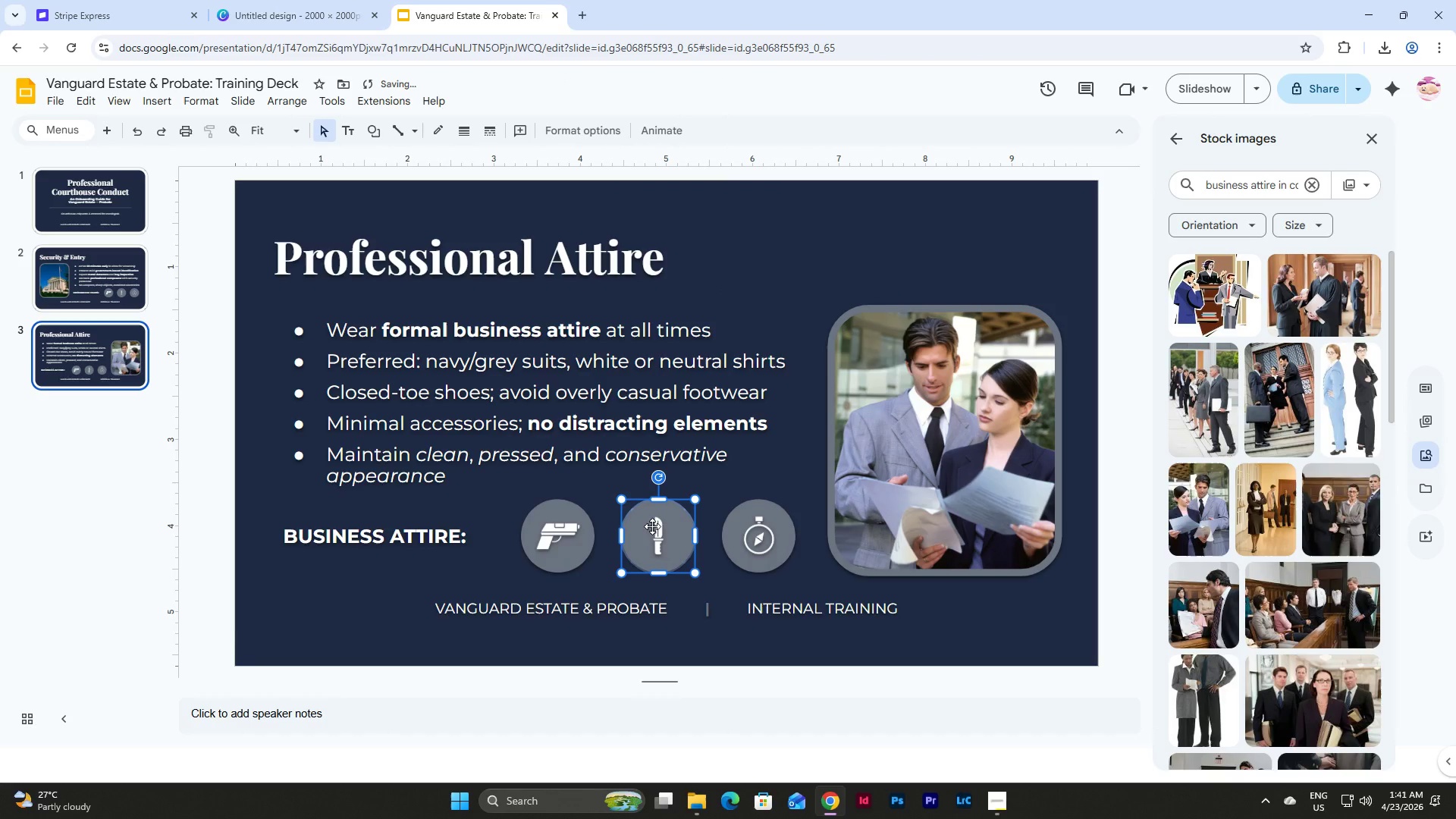 
right_click([652, 526])
 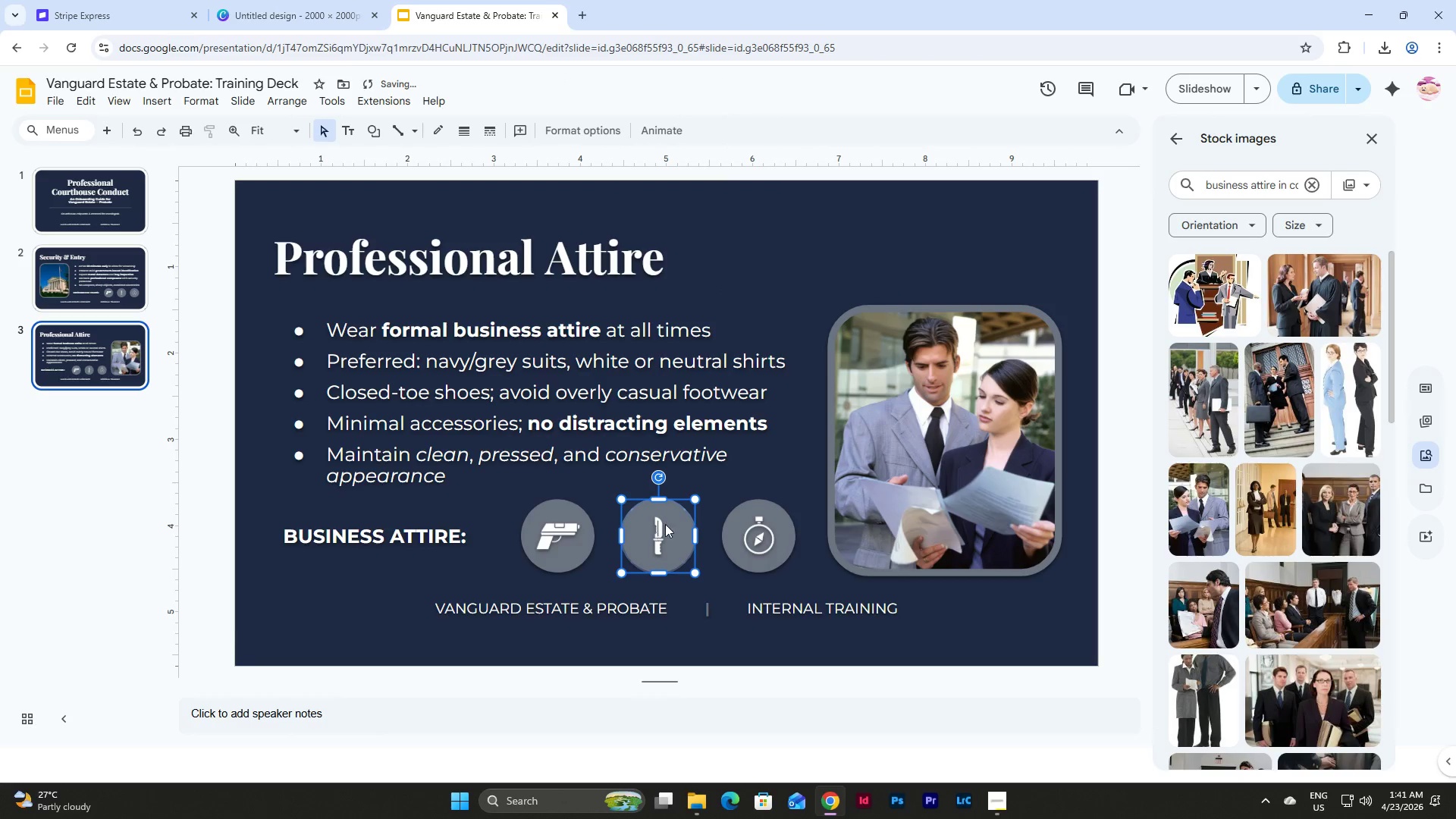 
right_click([673, 524])
 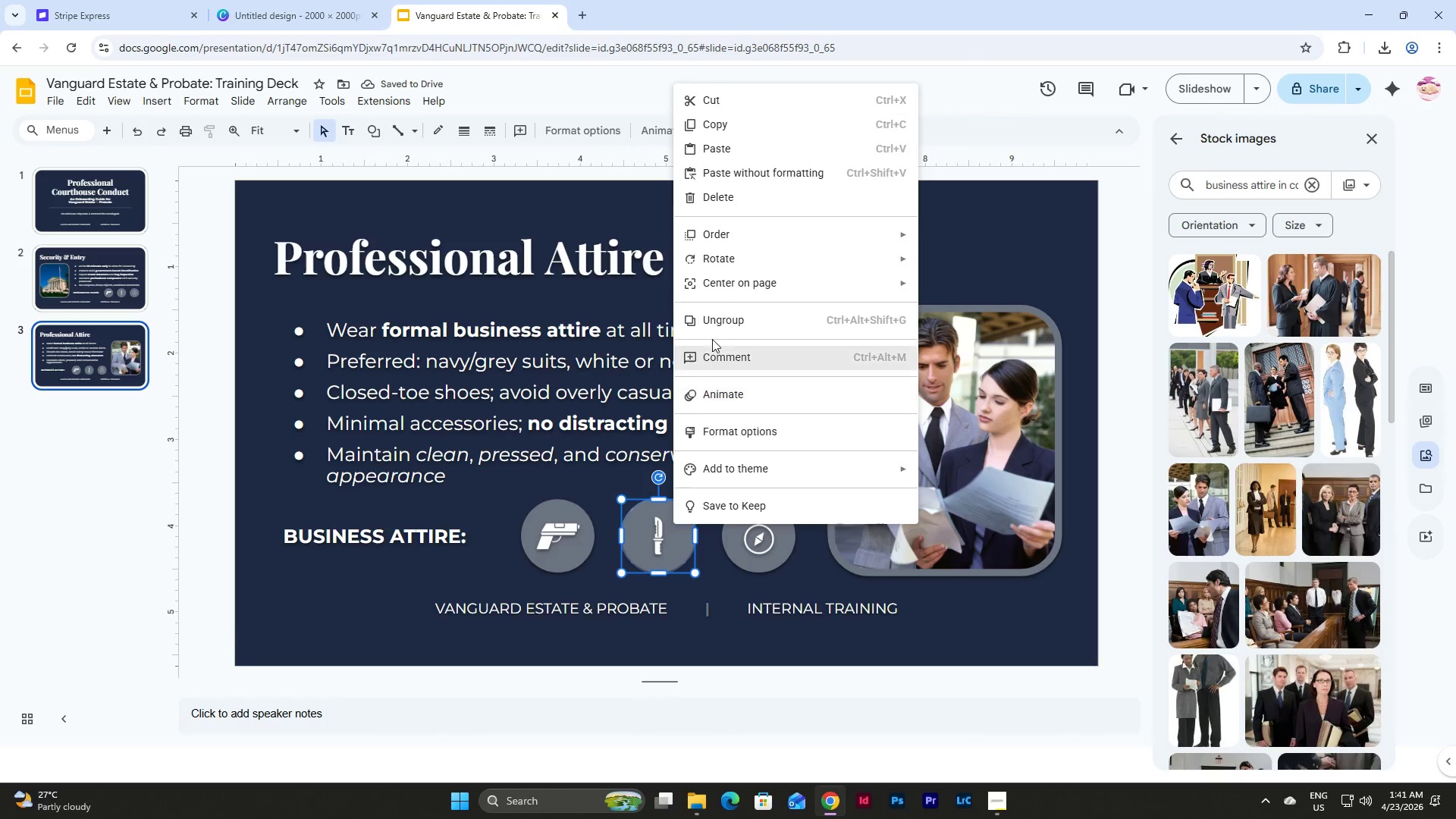 
left_click([712, 322])
 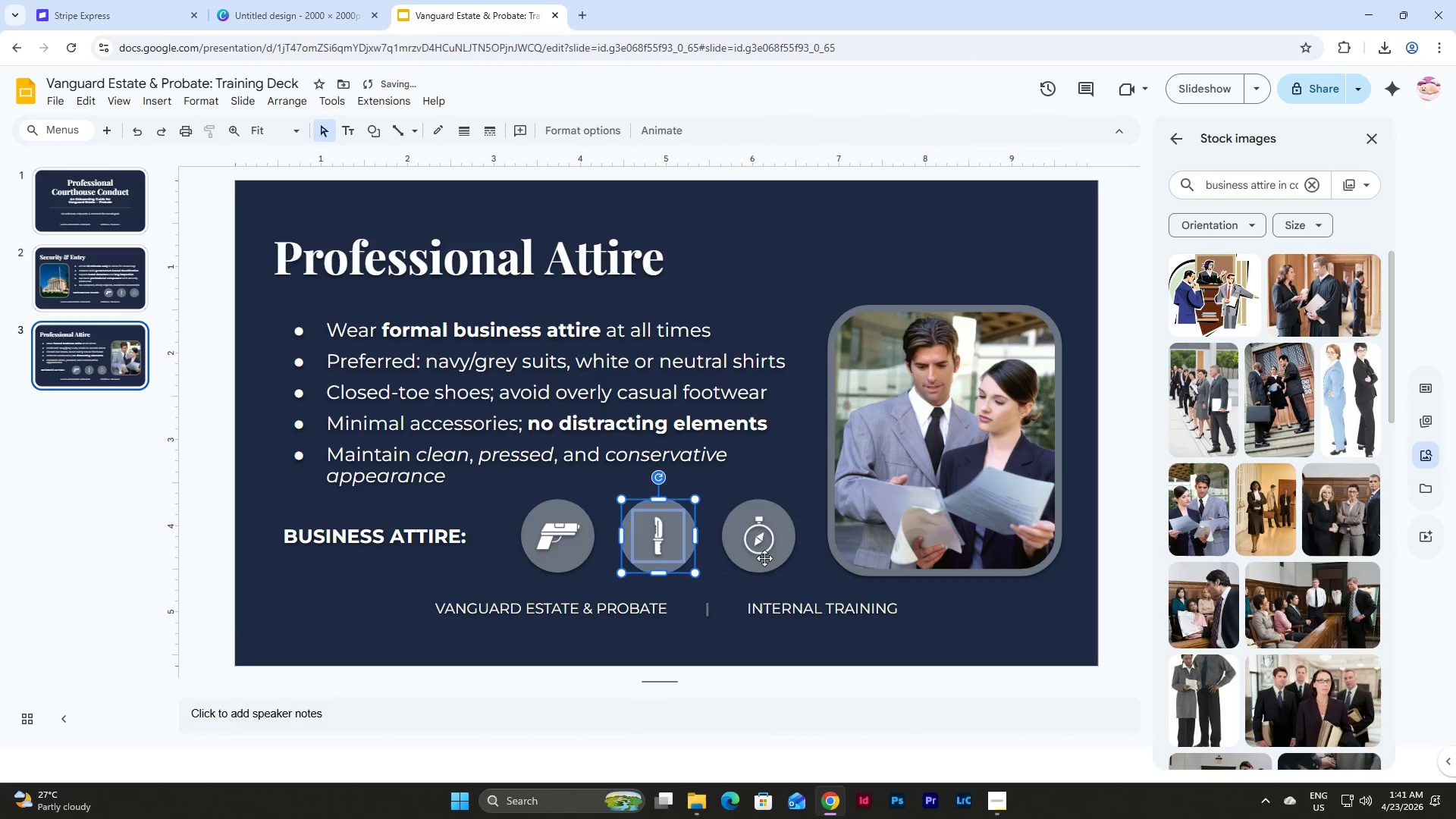 
left_click([752, 532])
 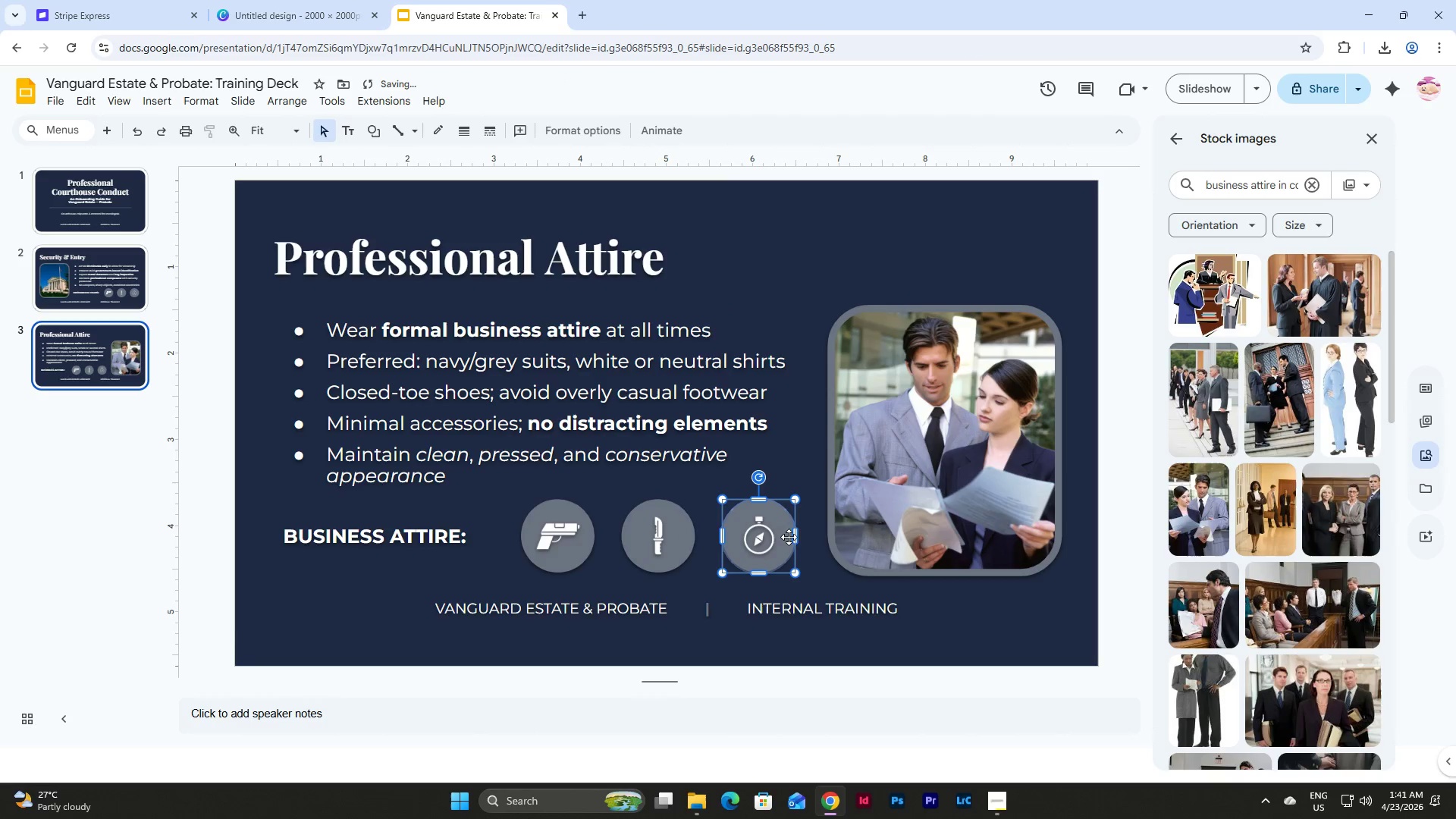 
right_click([780, 531])
 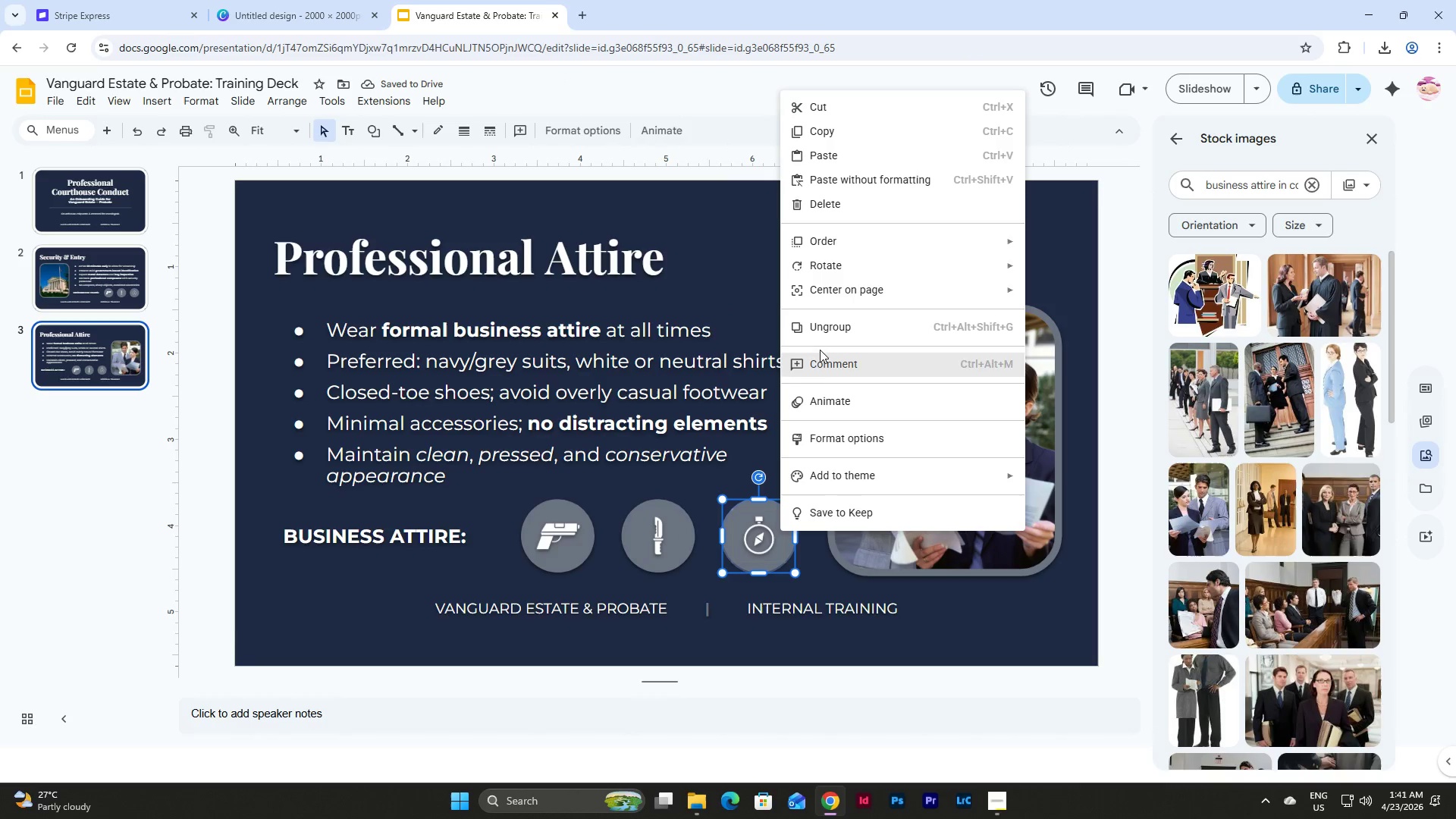 
left_click([820, 320])
 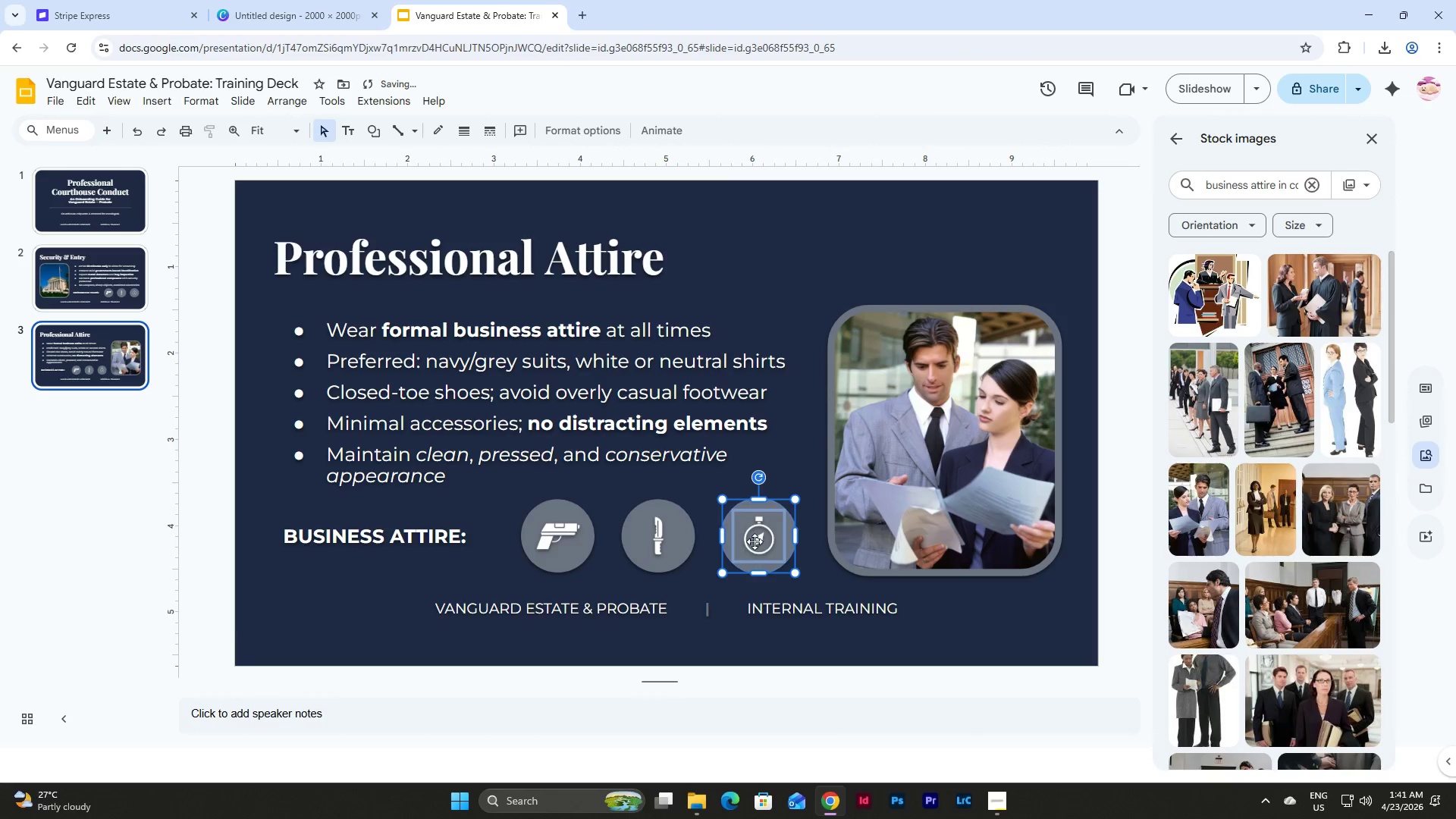 
left_click([755, 534])
 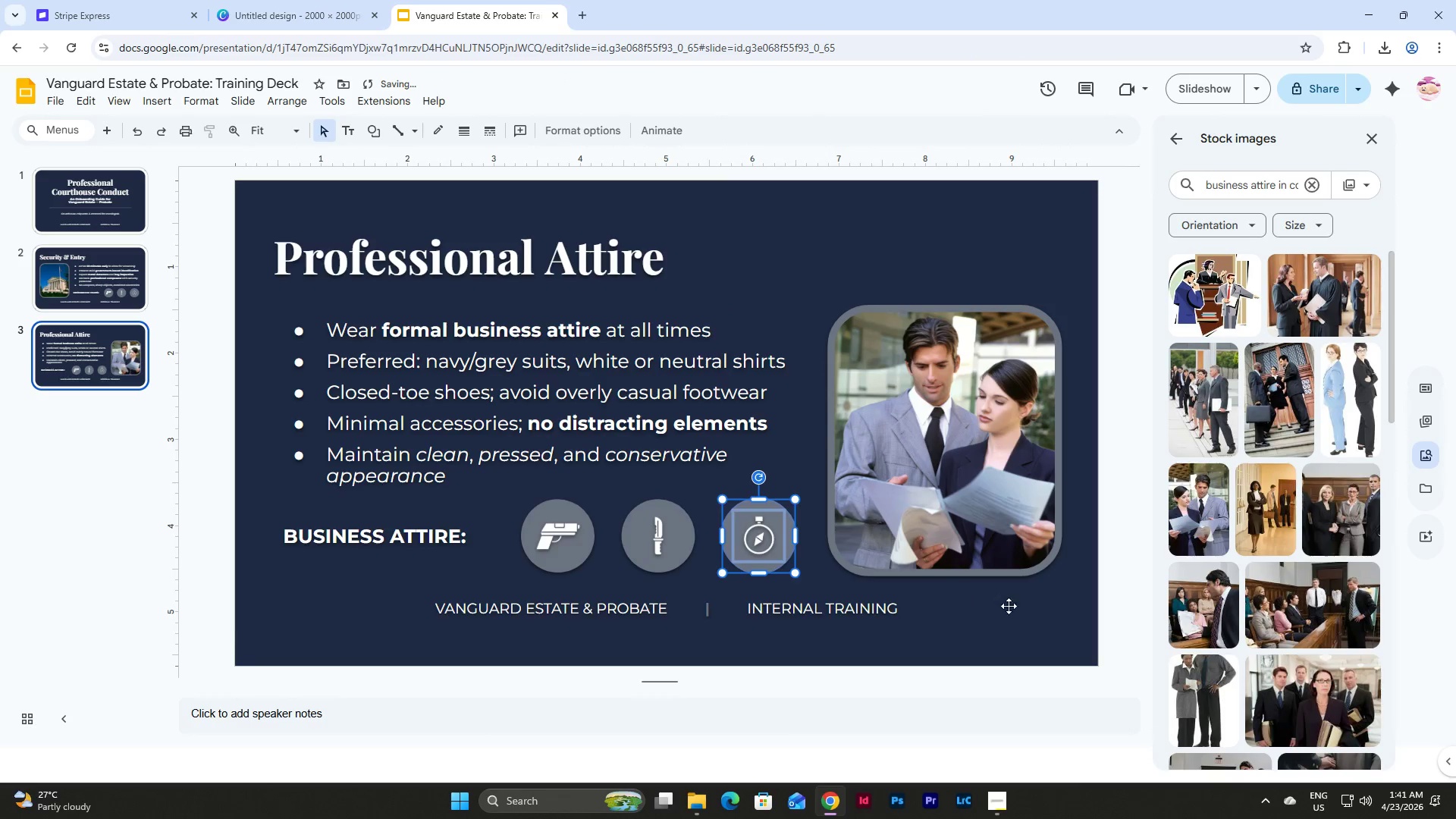 
left_click([1021, 608])
 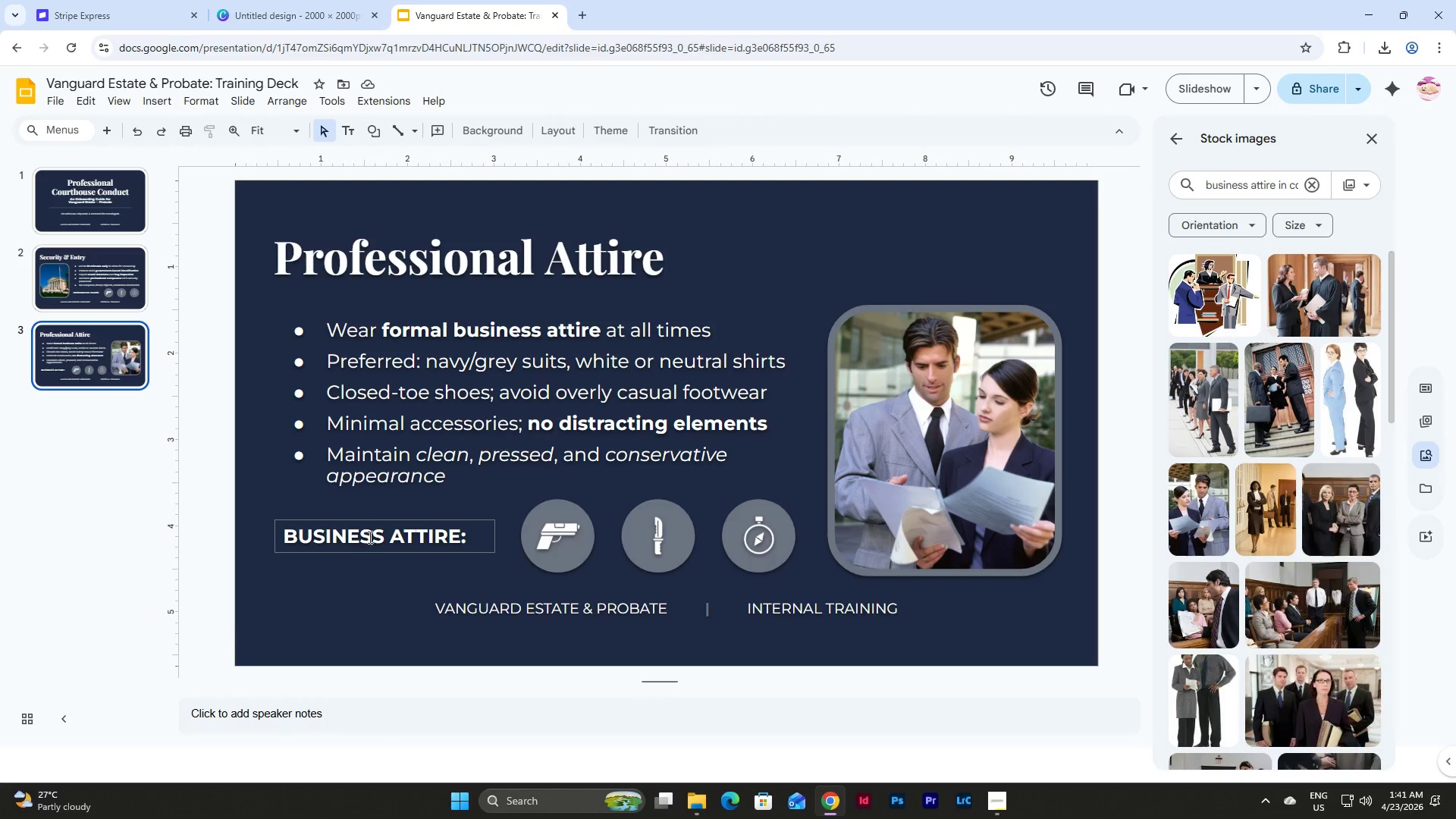 
wait(7.2)
 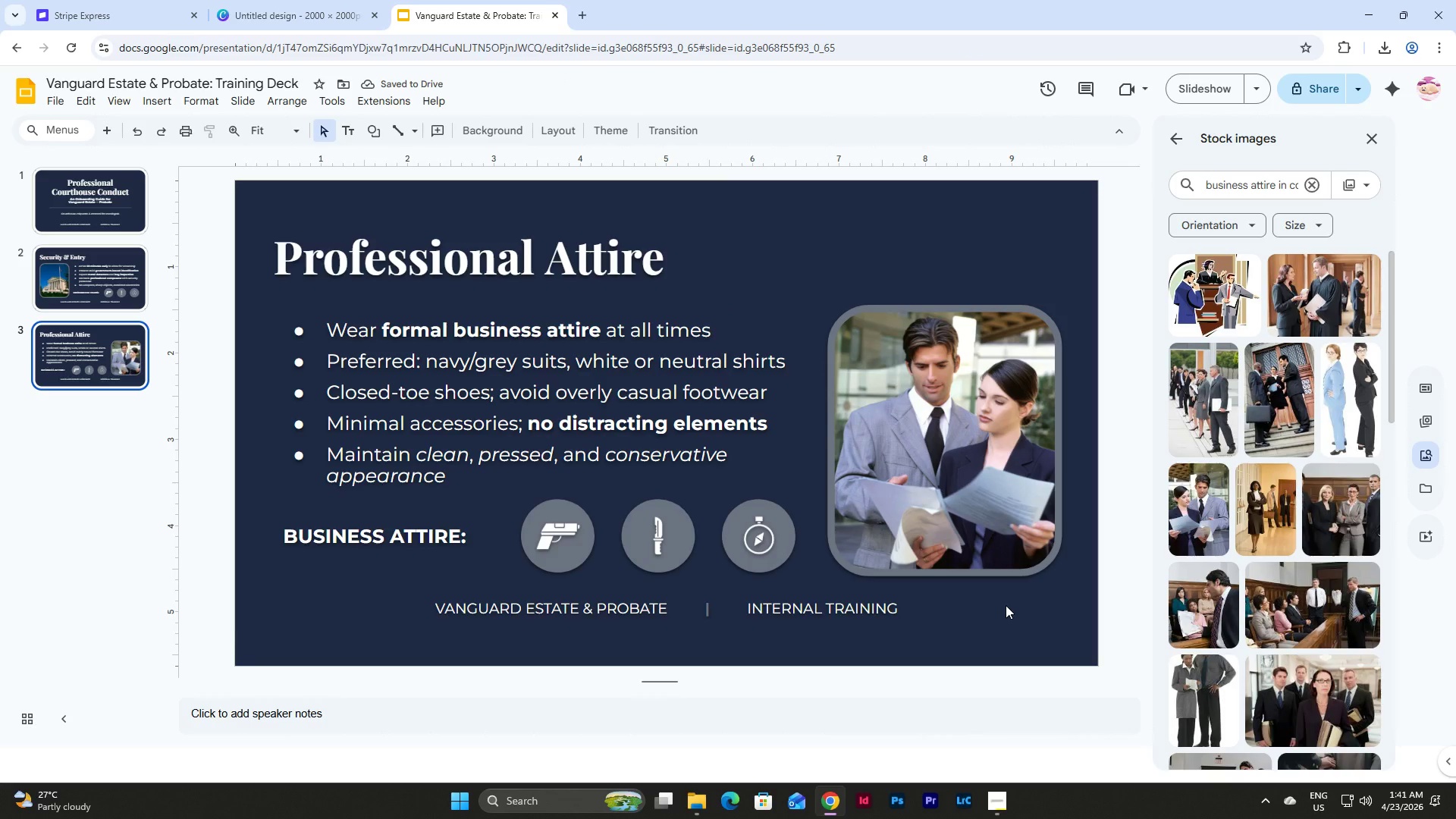 
left_click([102, 277])
 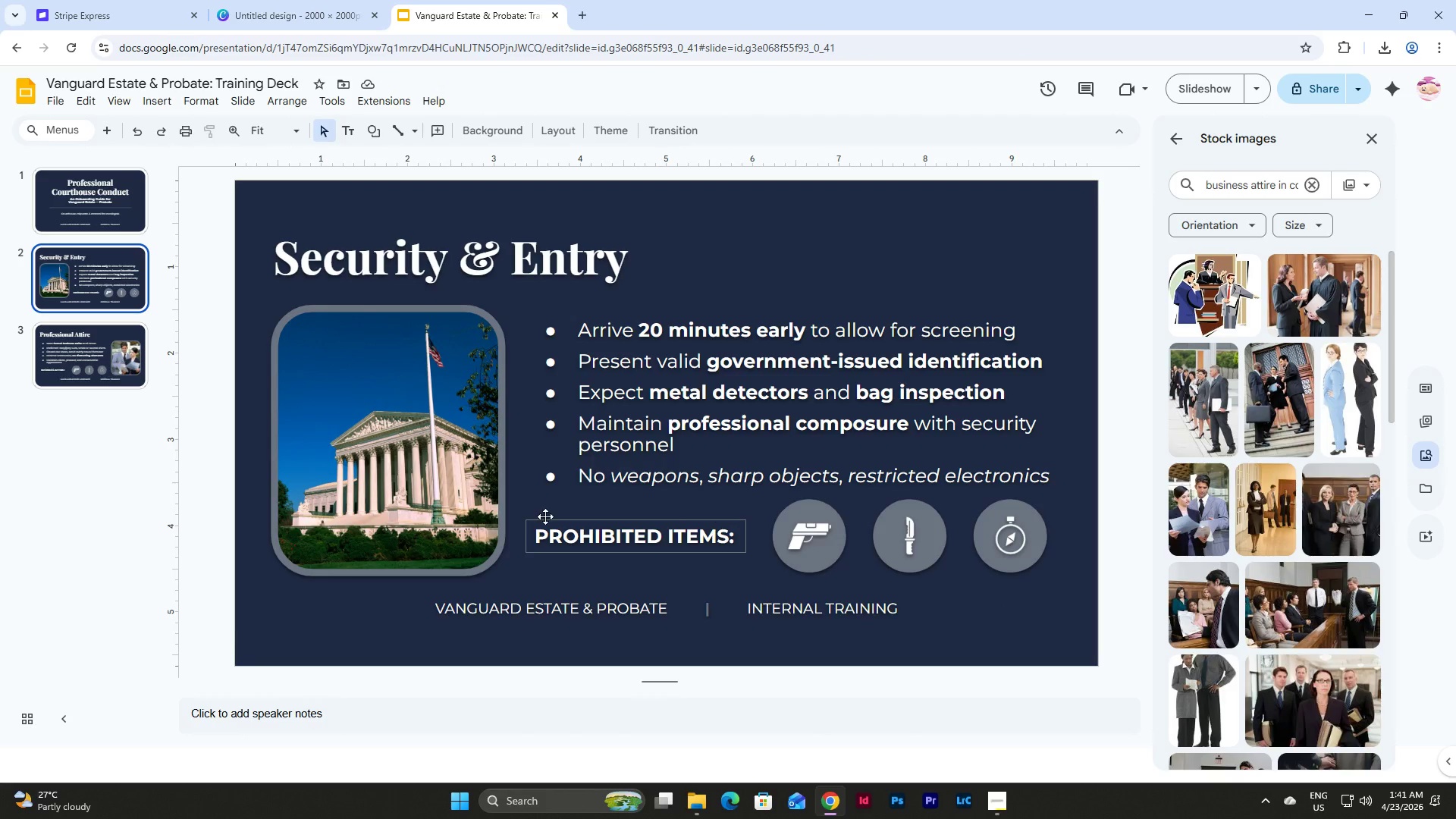 
left_click([121, 362])
 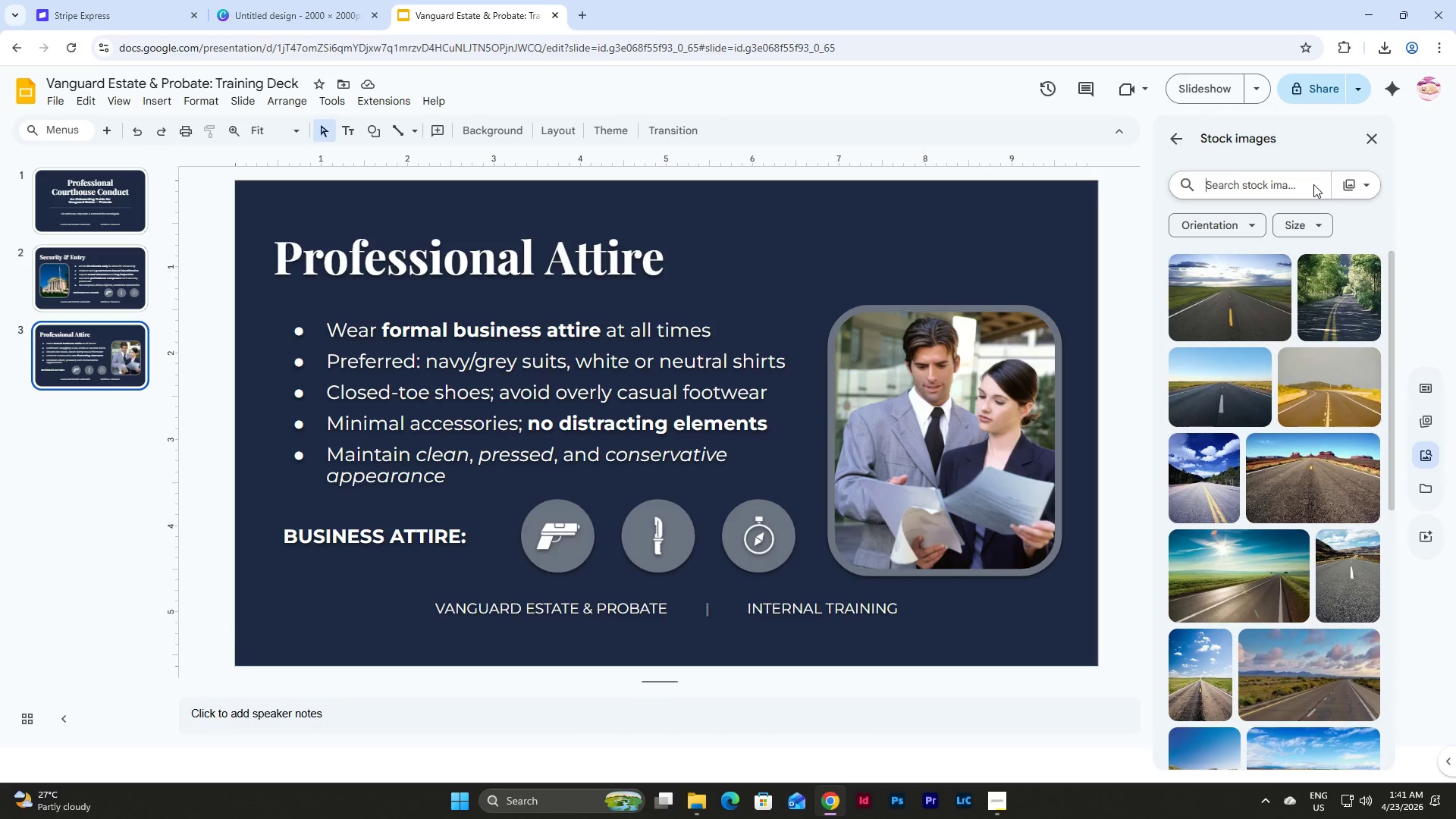 
wait(5.44)
 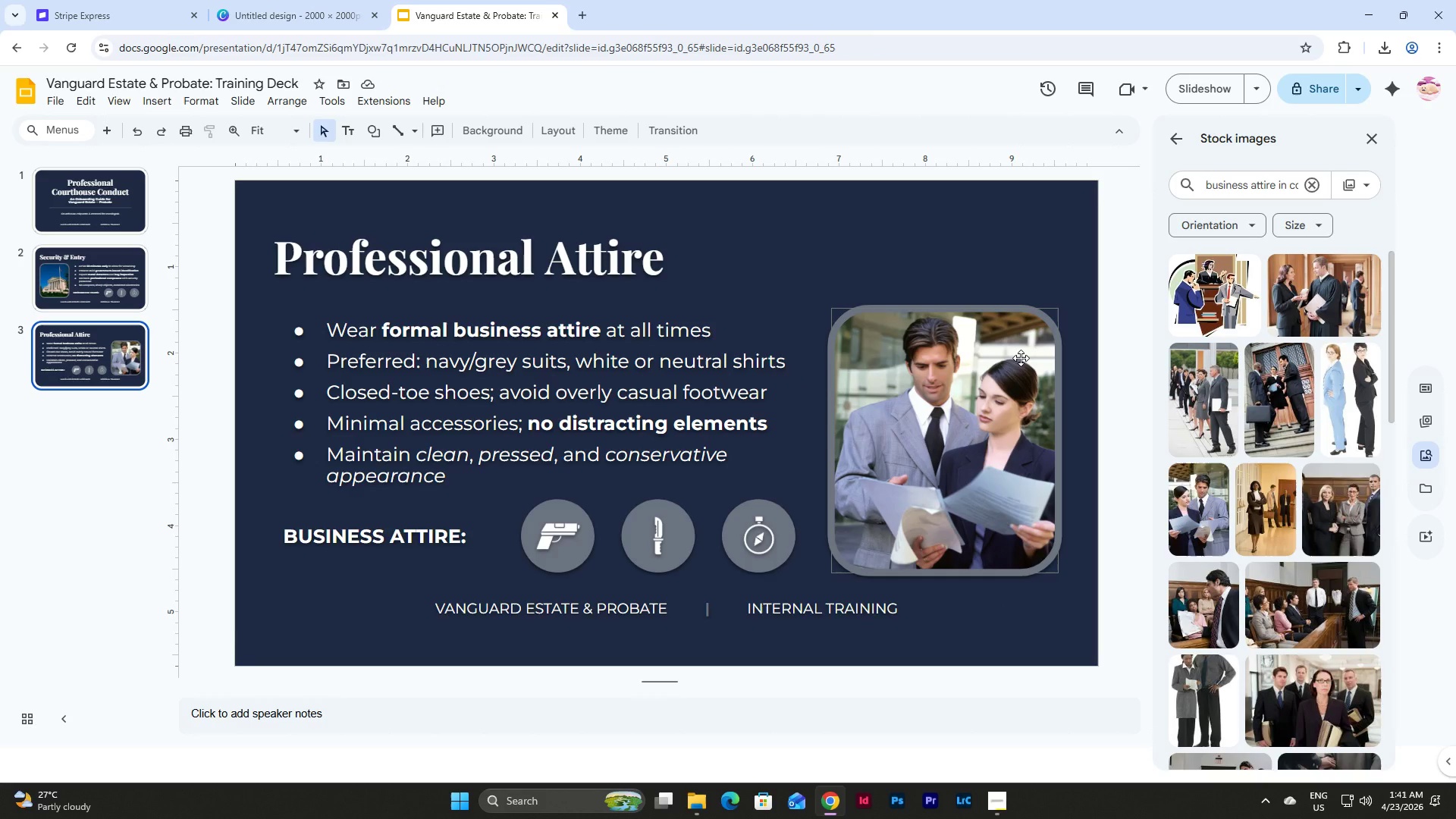 
left_click([1307, 184])
 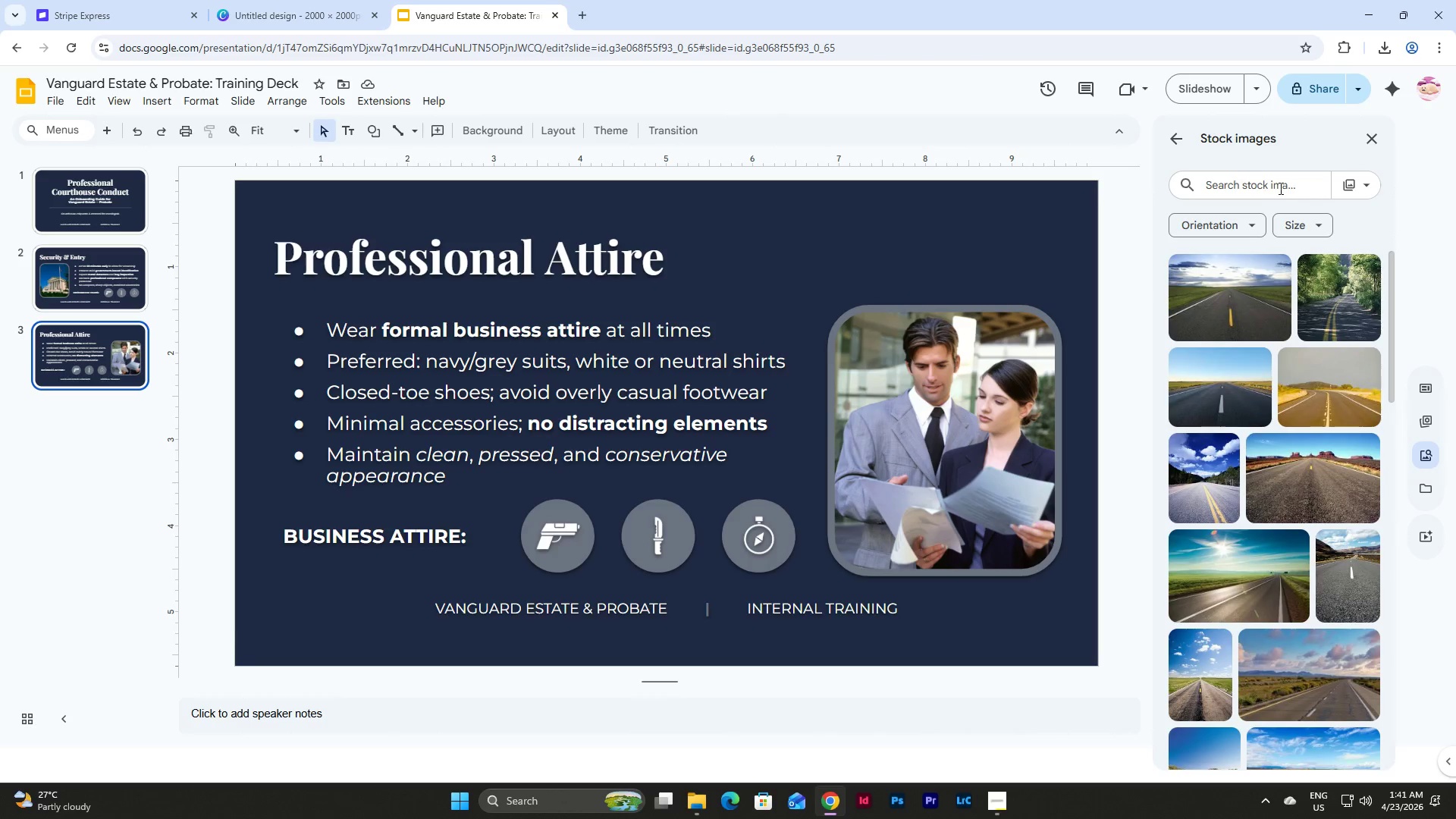 
left_click([1273, 188])
 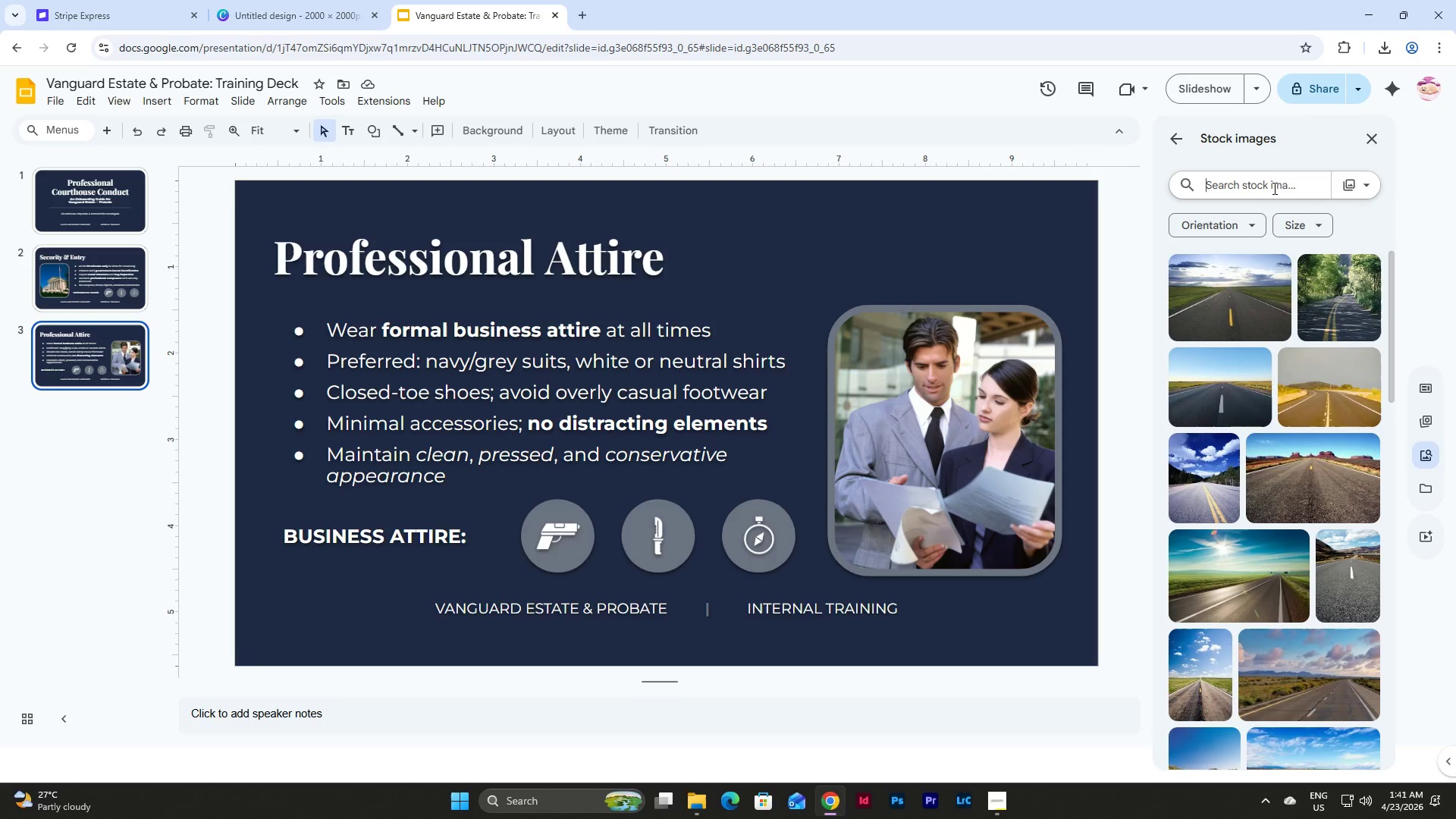 
wait(13.69)
 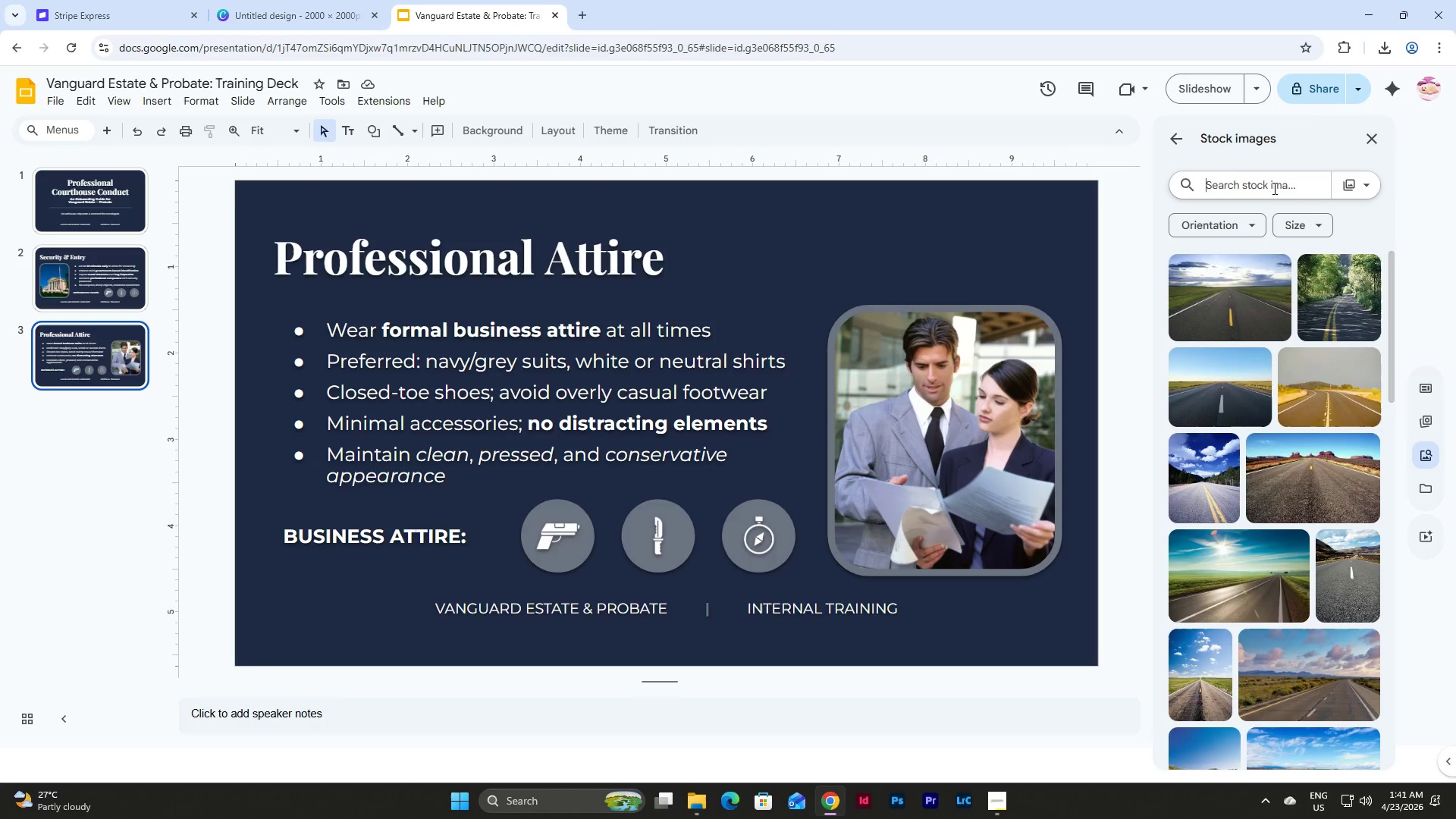 
type(business attire icon)
 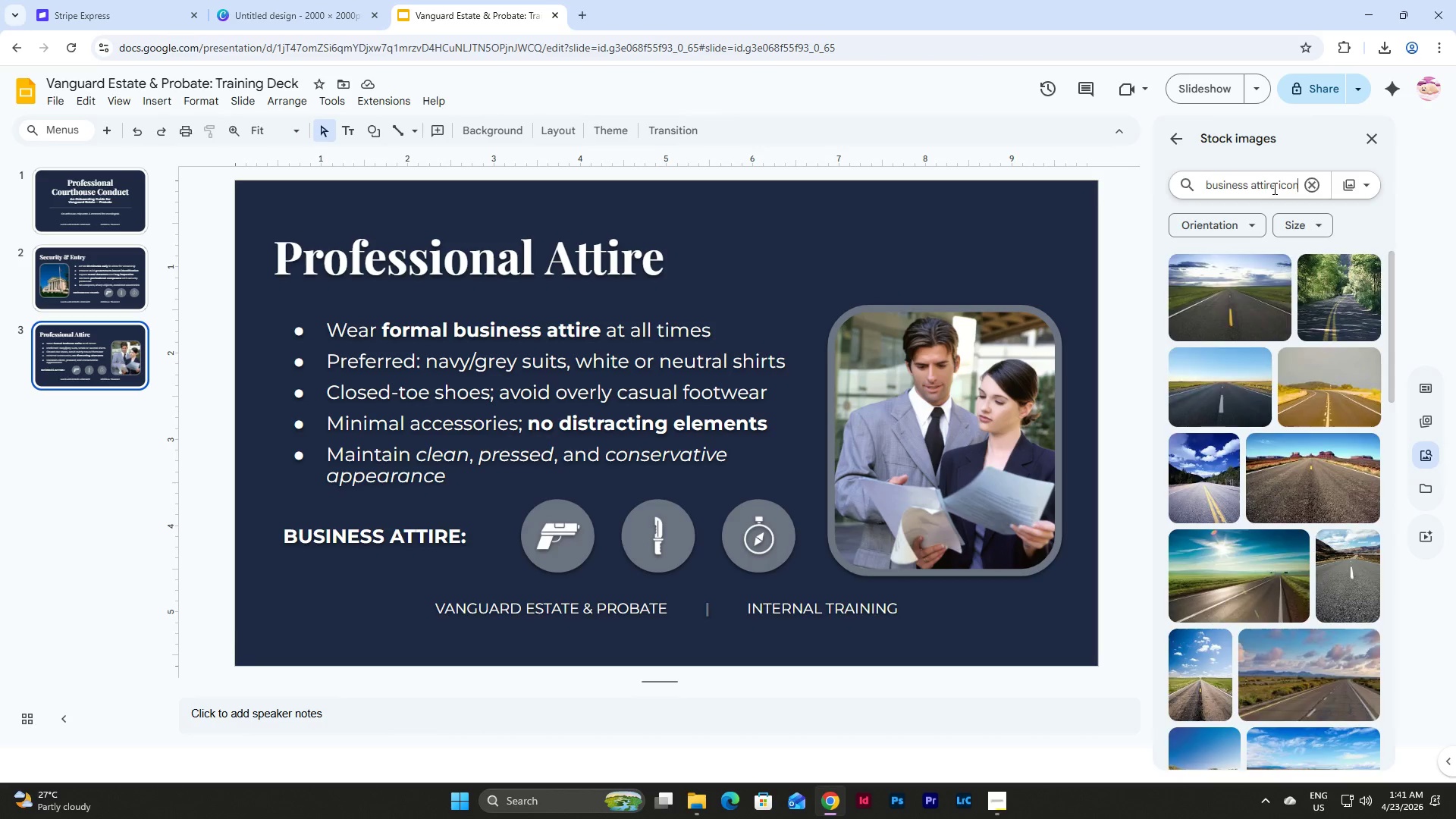 
key(Enter)
 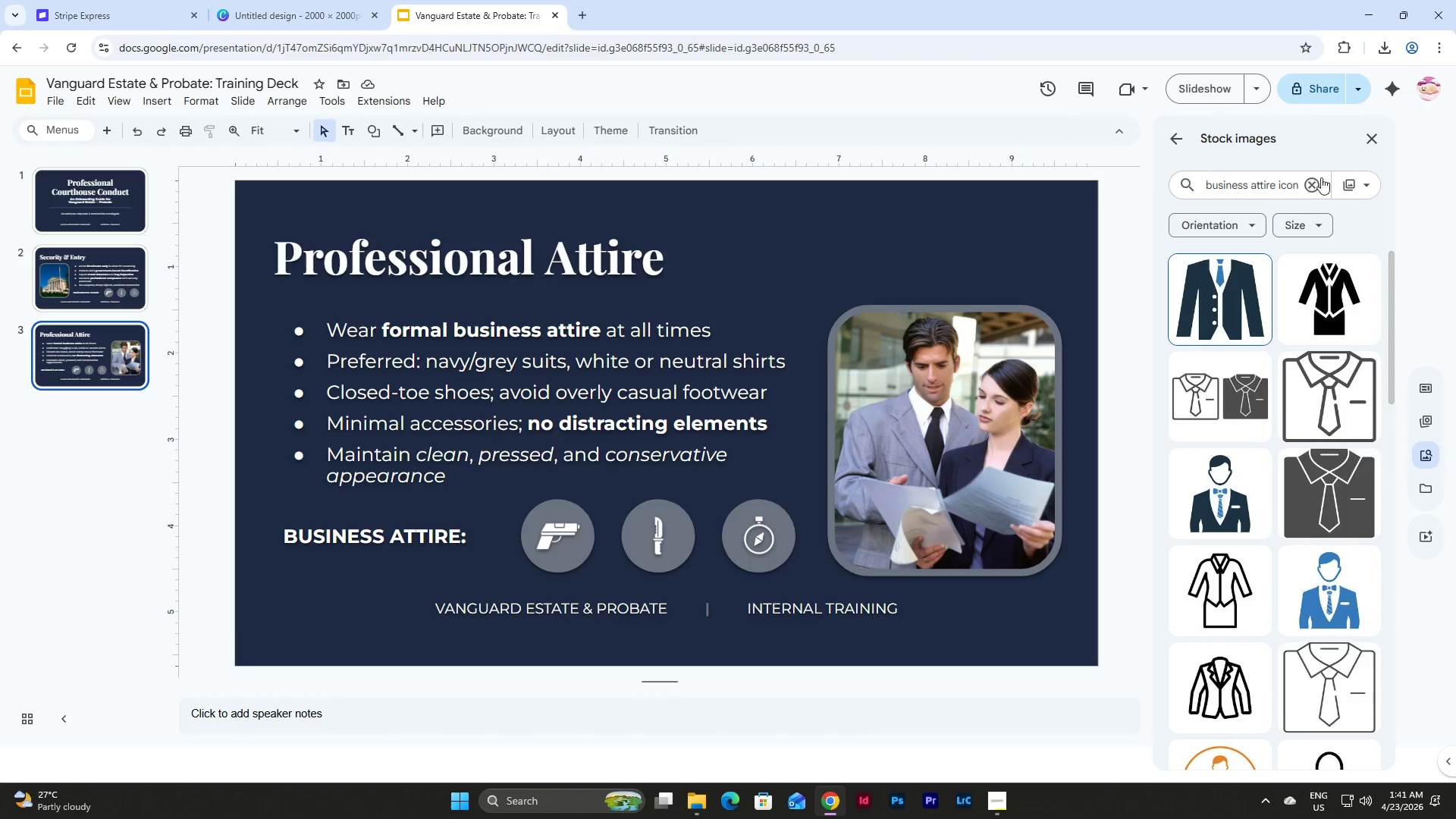 
scroll: coordinate [1216, 353], scroll_direction: down, amount: 25.0
 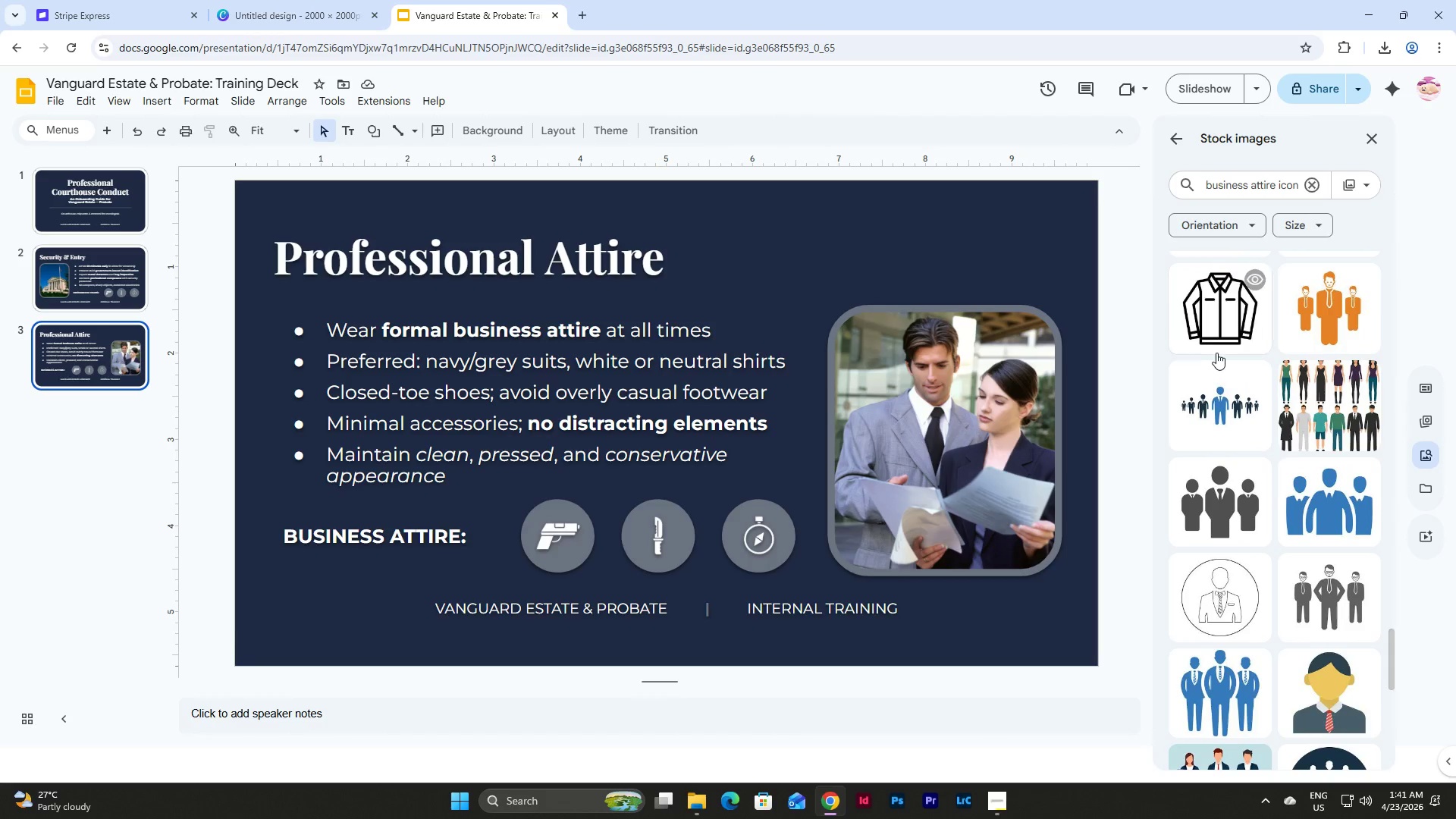 
scroll: coordinate [1216, 353], scroll_direction: up, amount: 2.0
 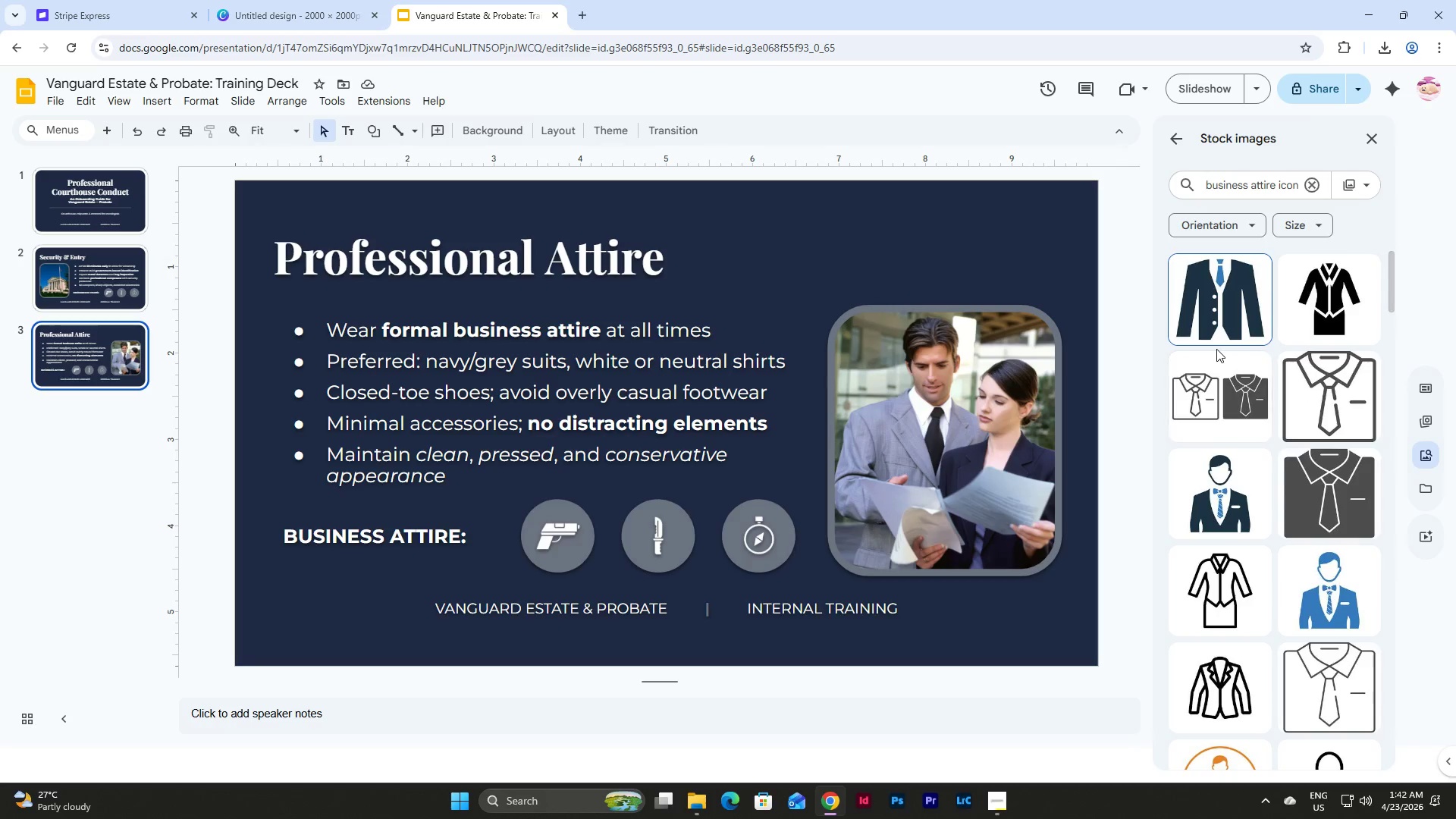 
wait(8.33)
 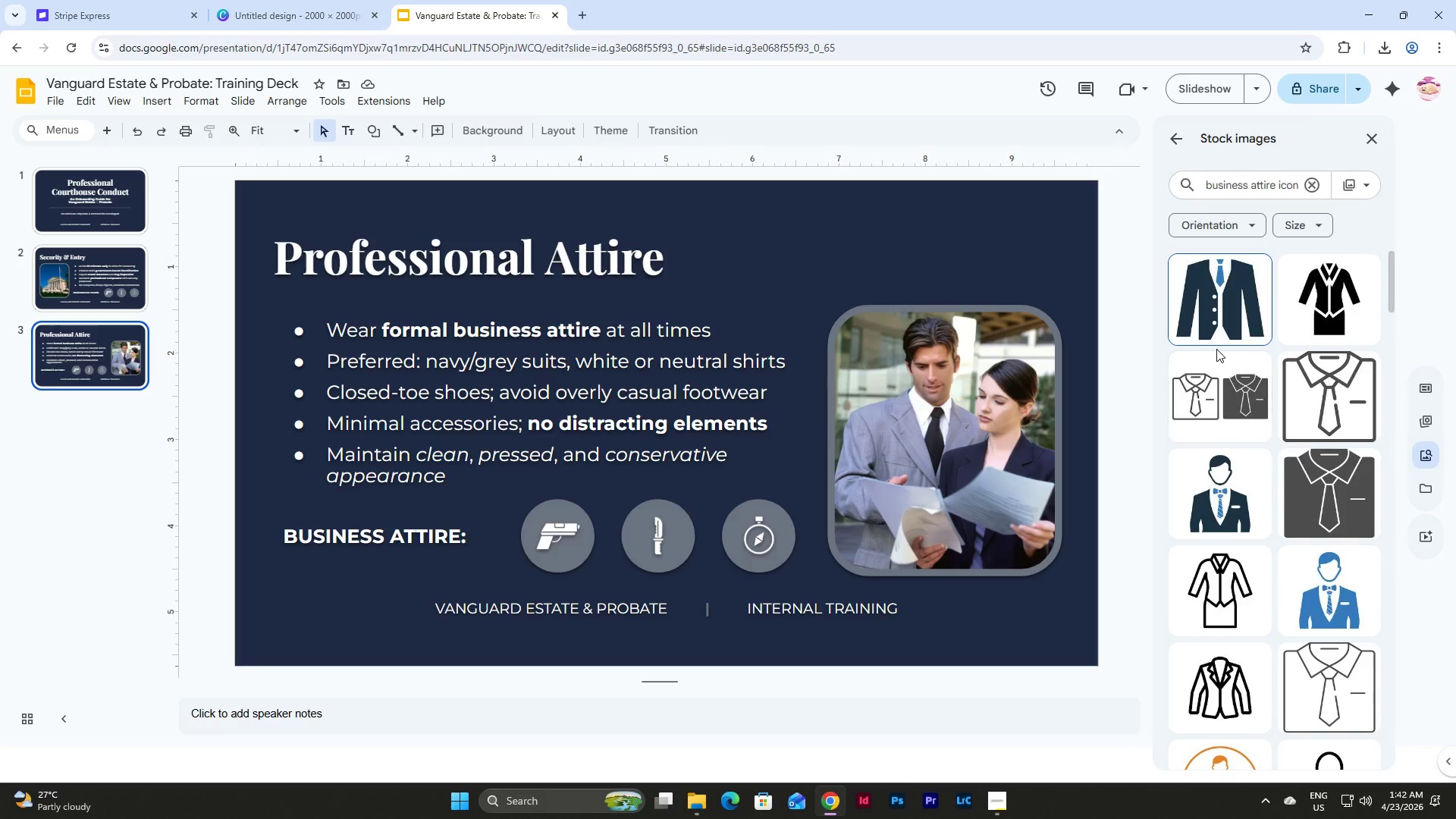 
left_click_drag(start_coordinate=[1250, 187], to_coordinate=[1195, 180])
 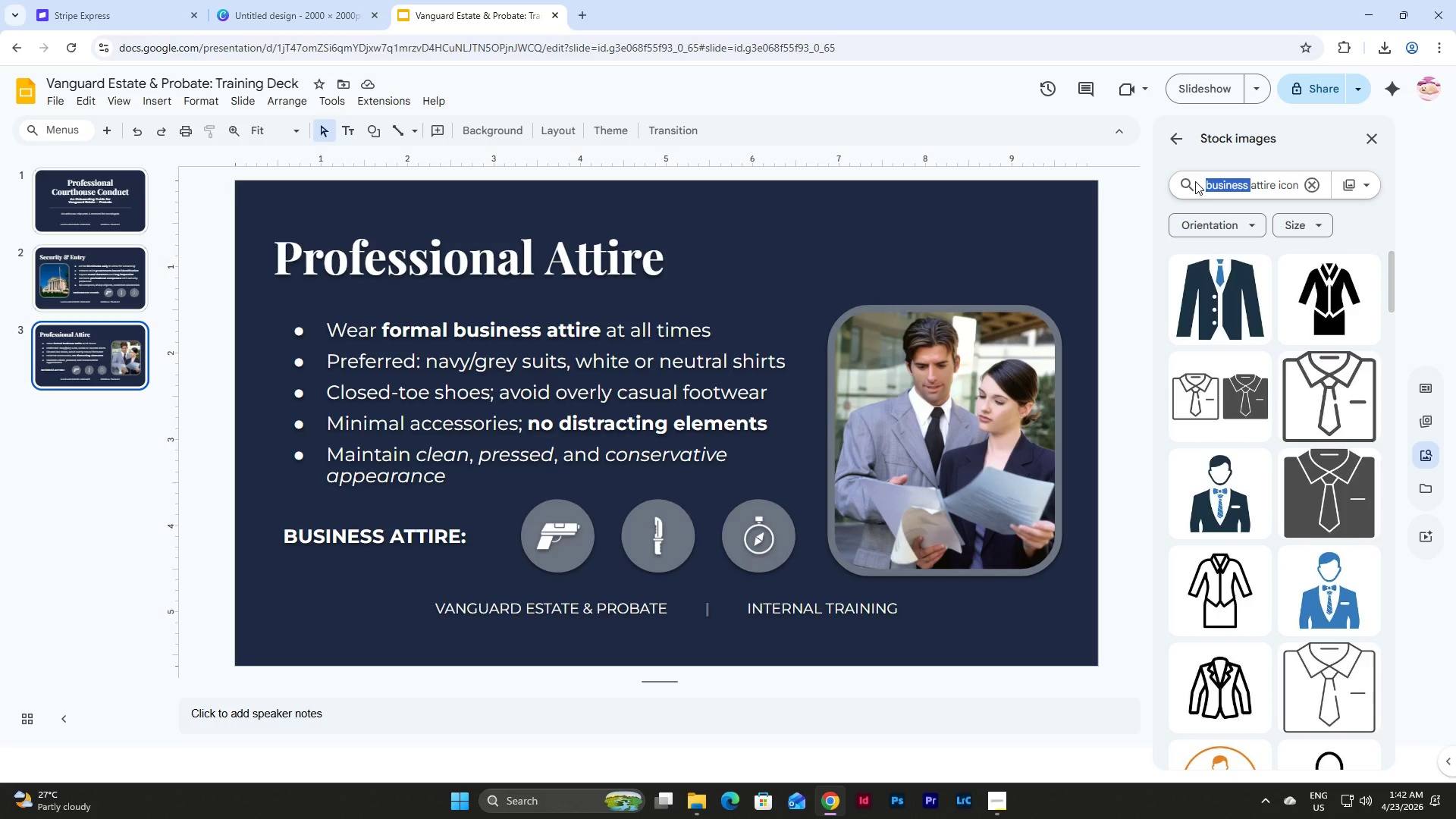 
wait(6.67)
 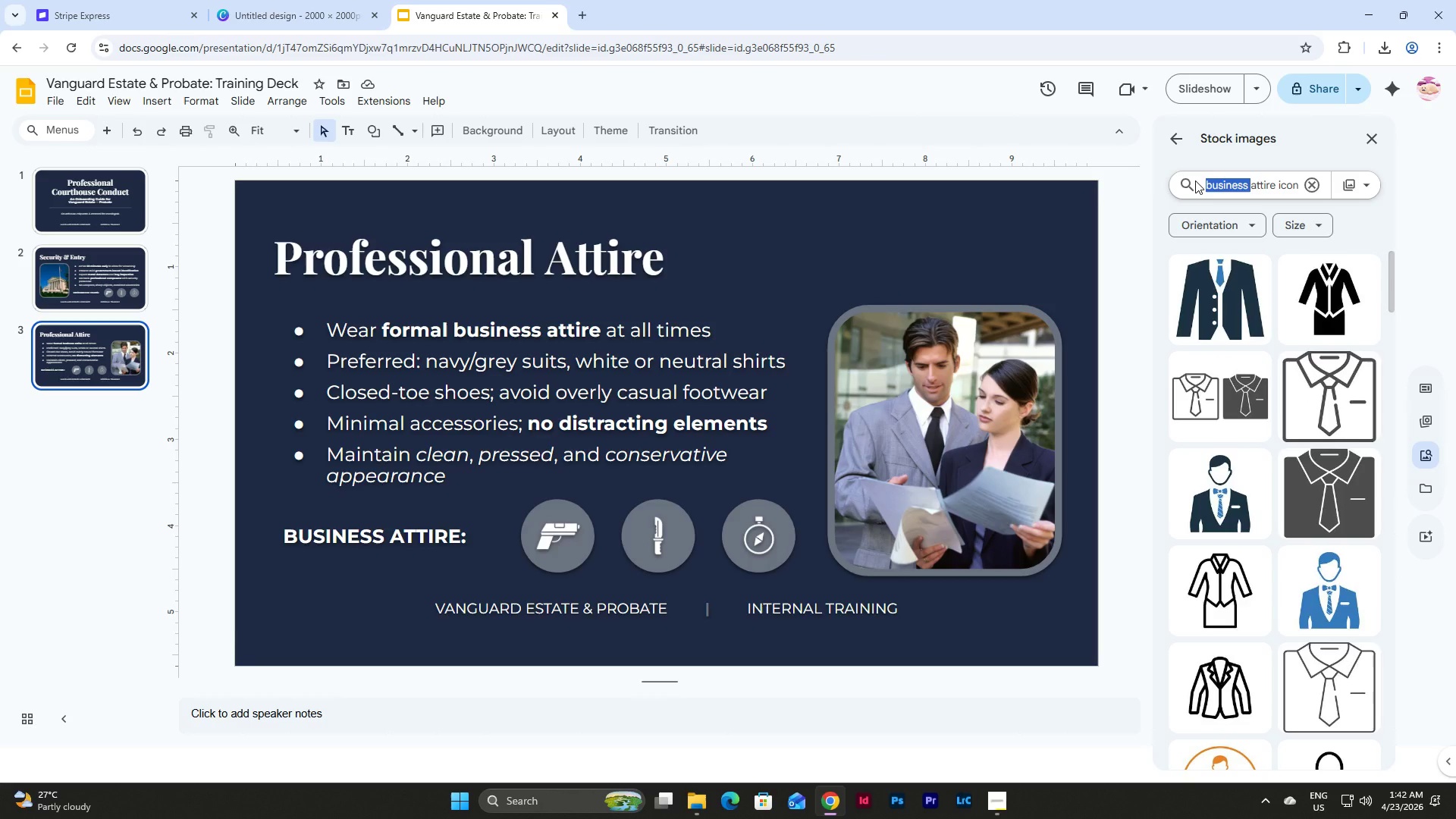 
scroll: coordinate [1211, 457], scroll_direction: up, amount: 4.0
 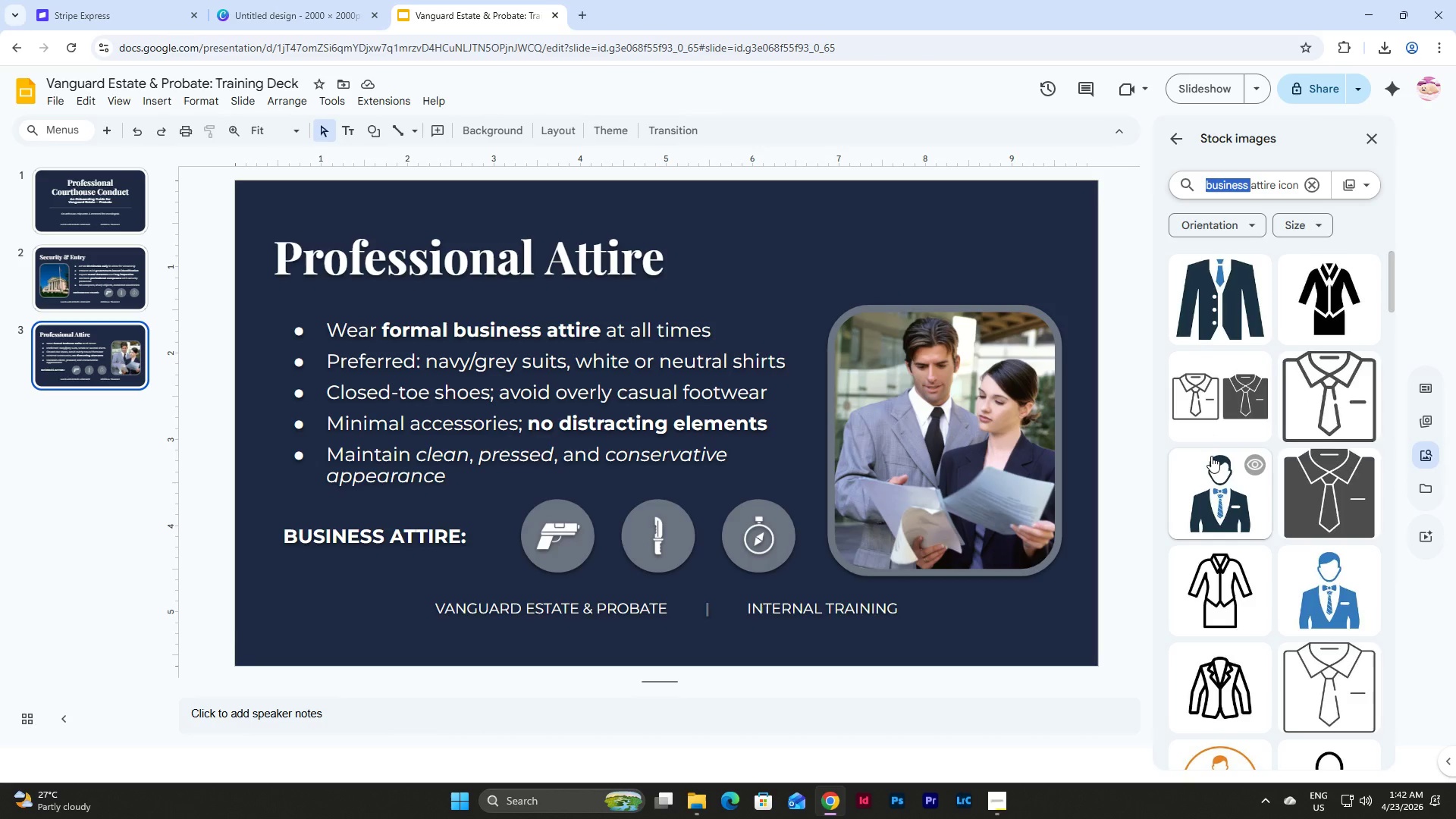 
wait(12.68)
 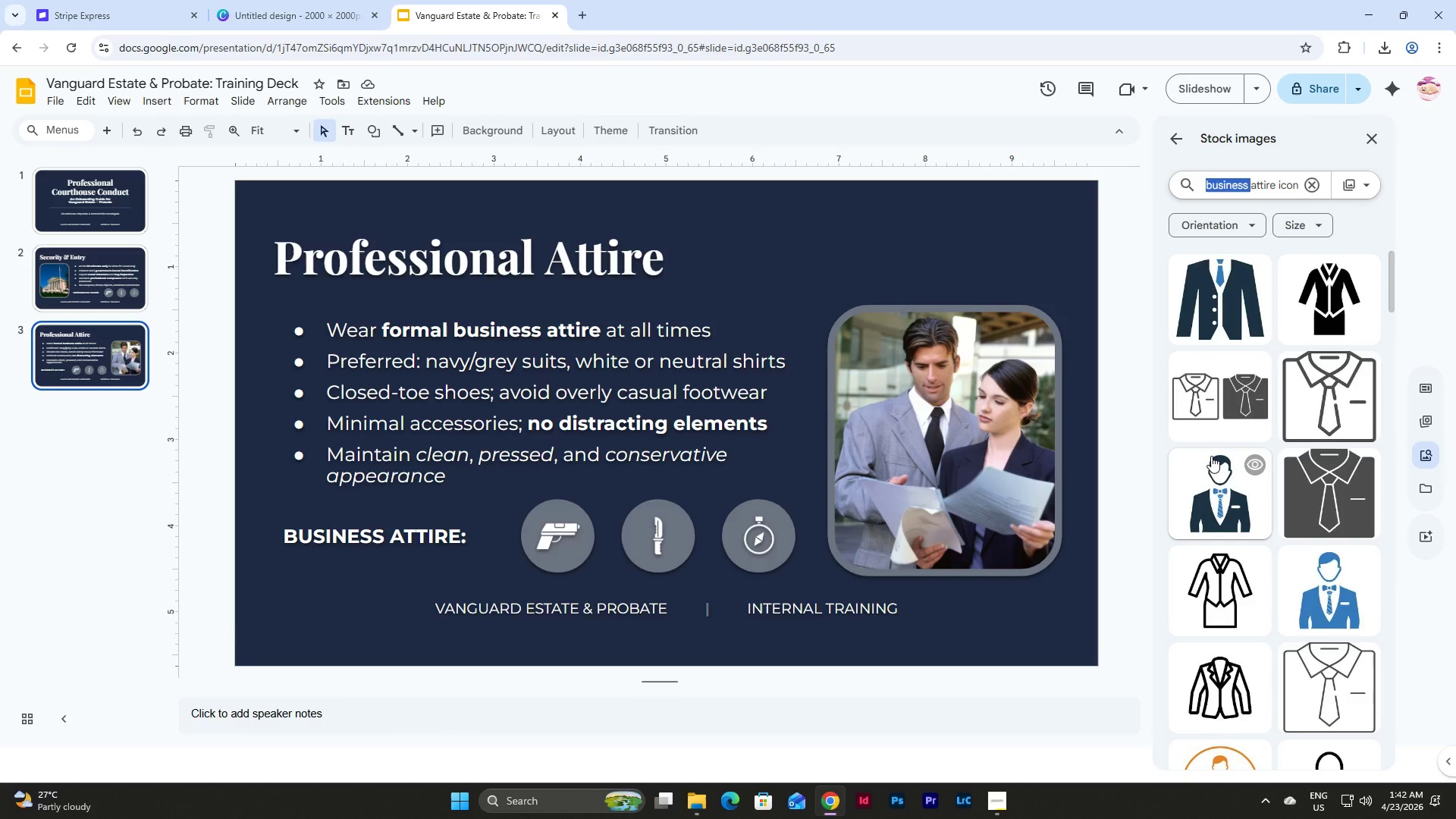 
scroll: coordinate [1225, 517], scroll_direction: down, amount: 3.0
 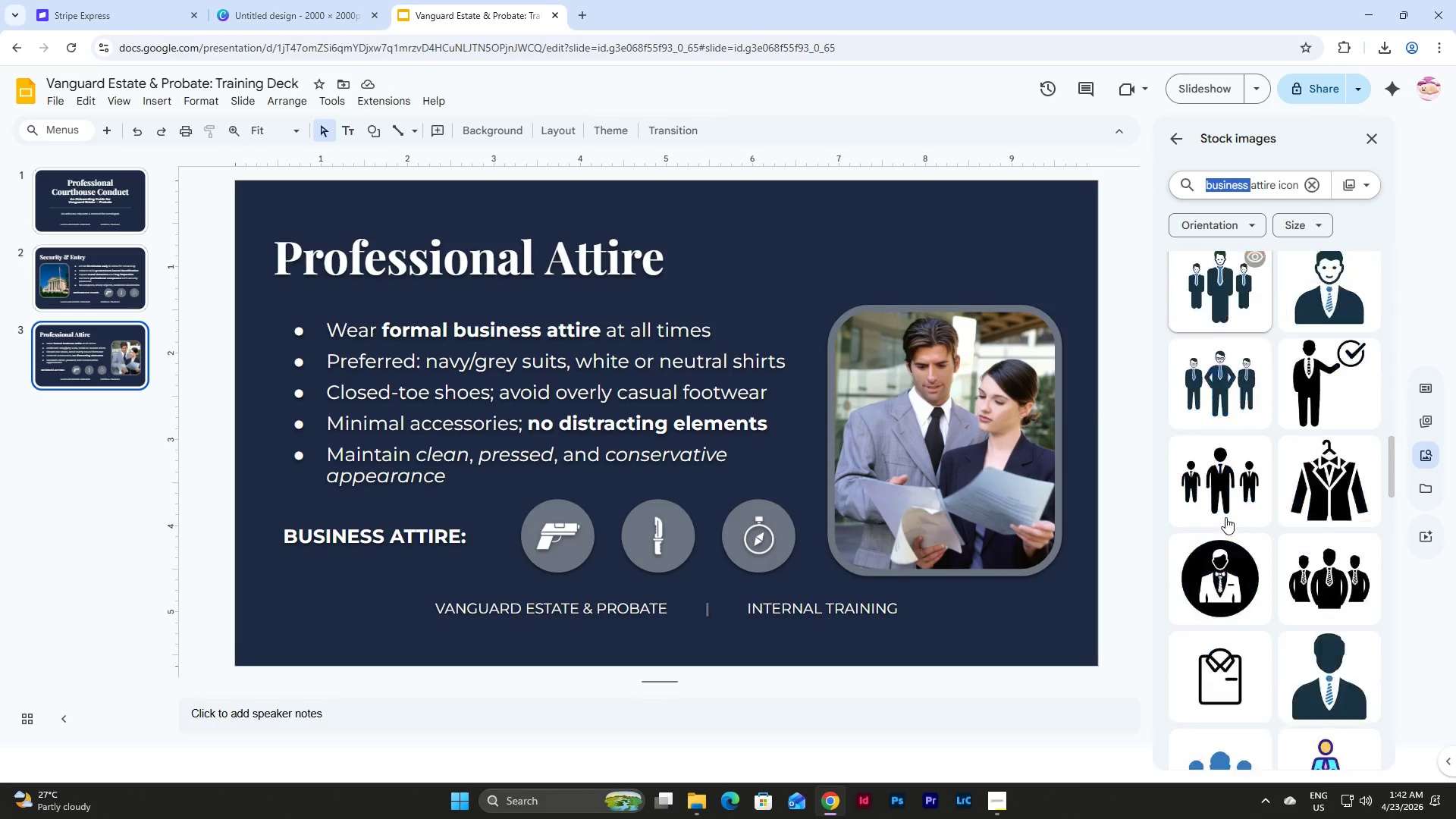 
scroll: coordinate [1225, 517], scroll_direction: up, amount: 27.0
 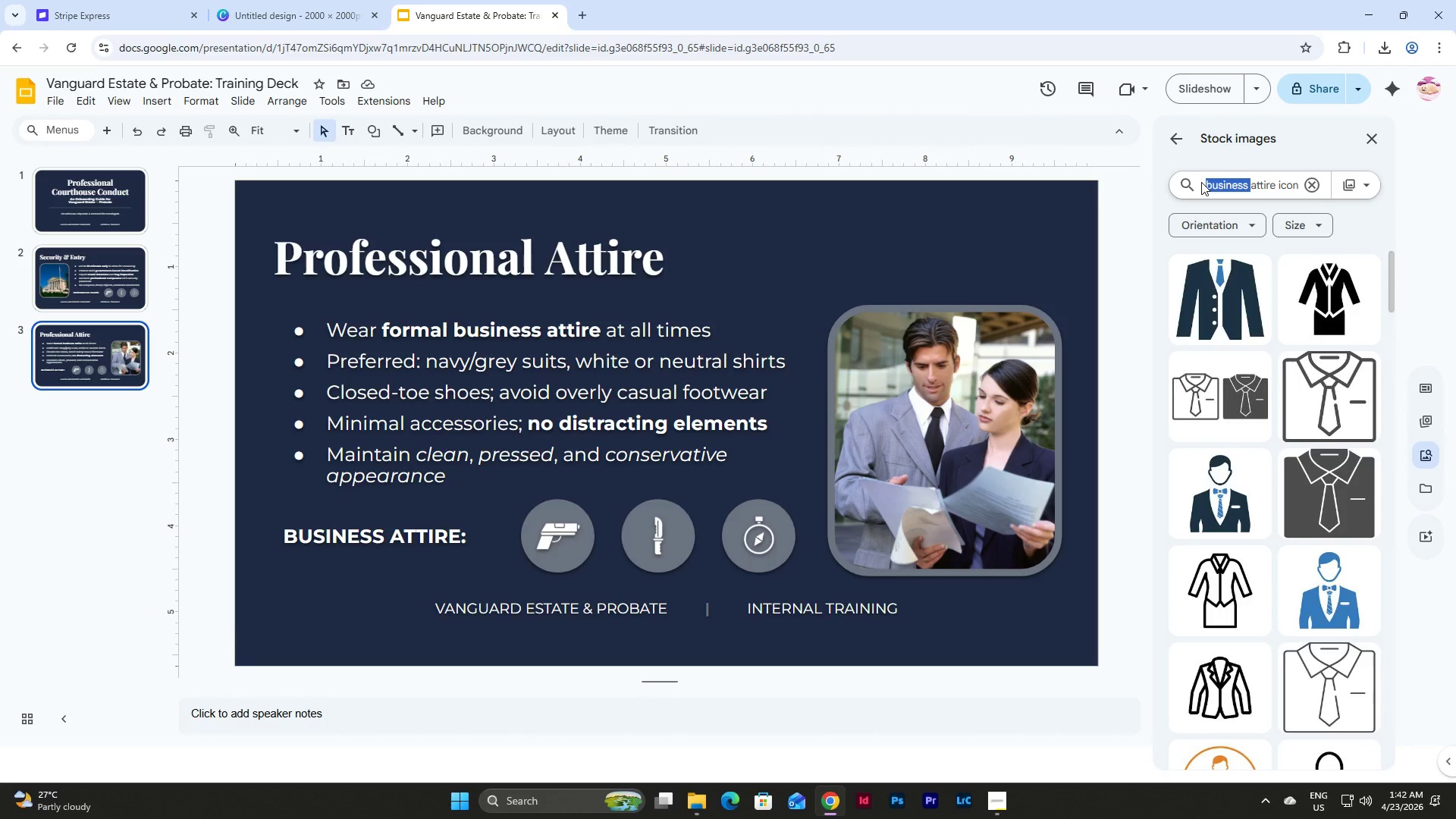 
left_click([1210, 186])
 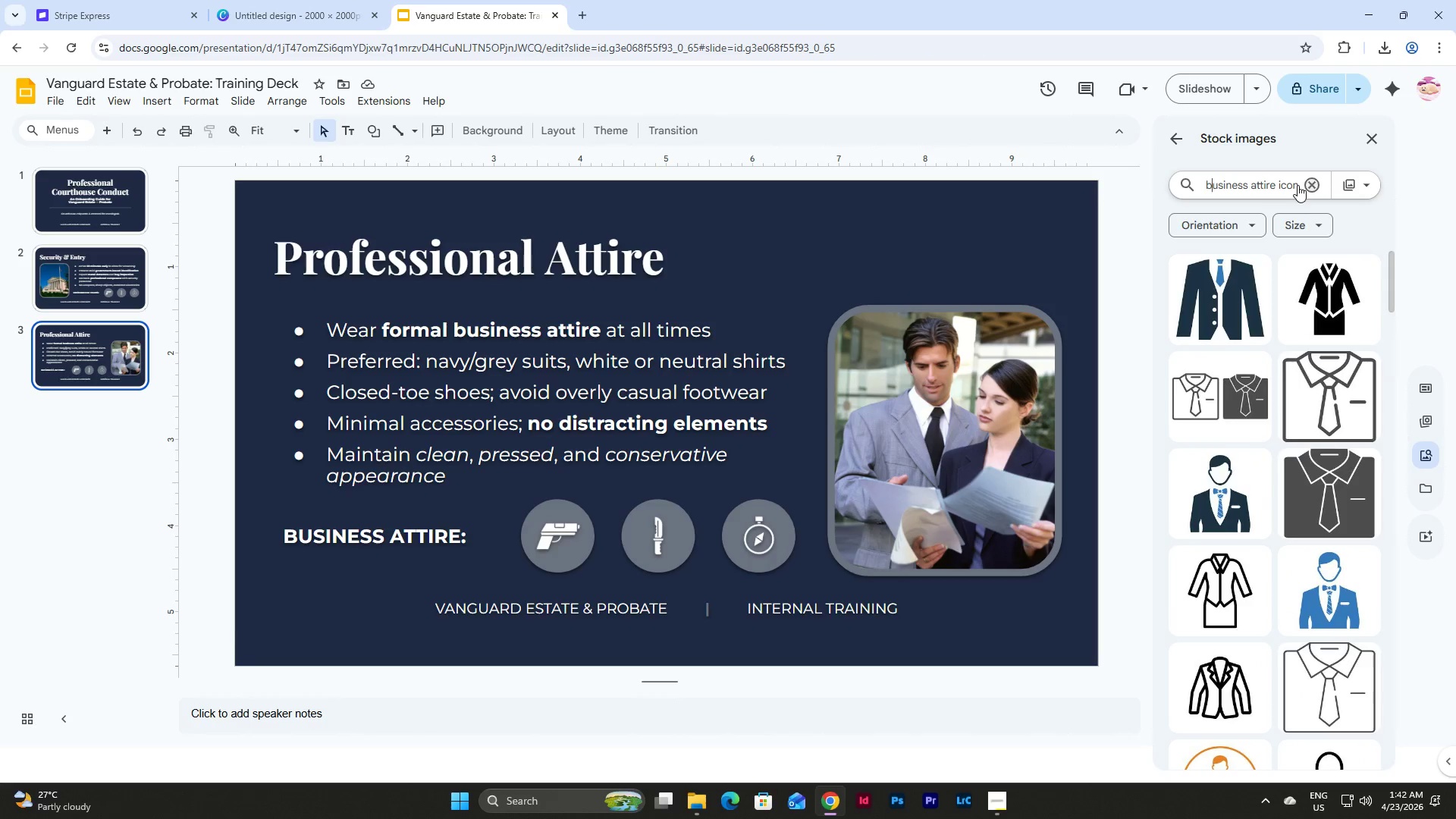 
left_click([1285, 184])
 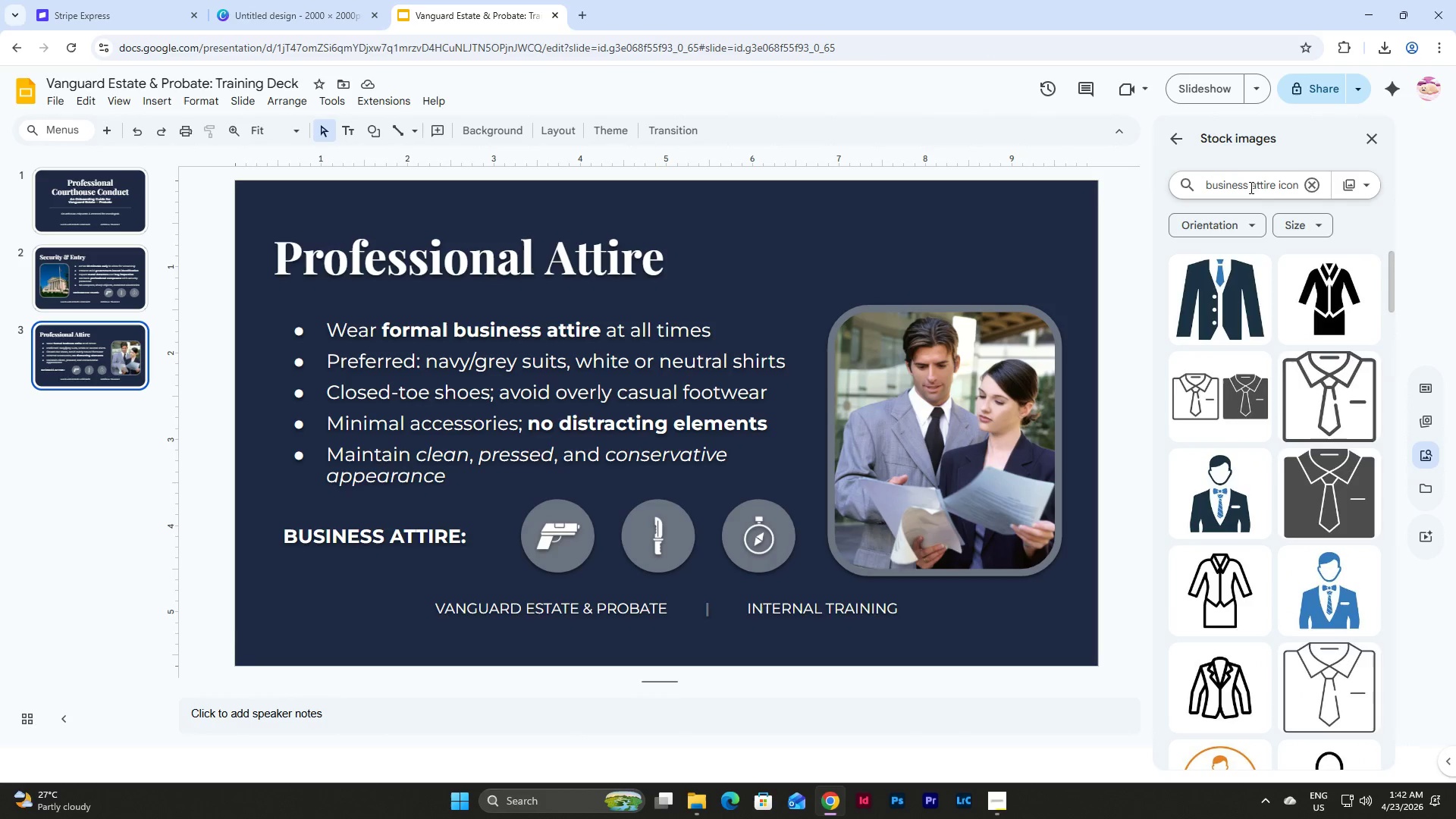 
left_click_drag(start_coordinate=[1247, 186], to_coordinate=[1162, 187])
 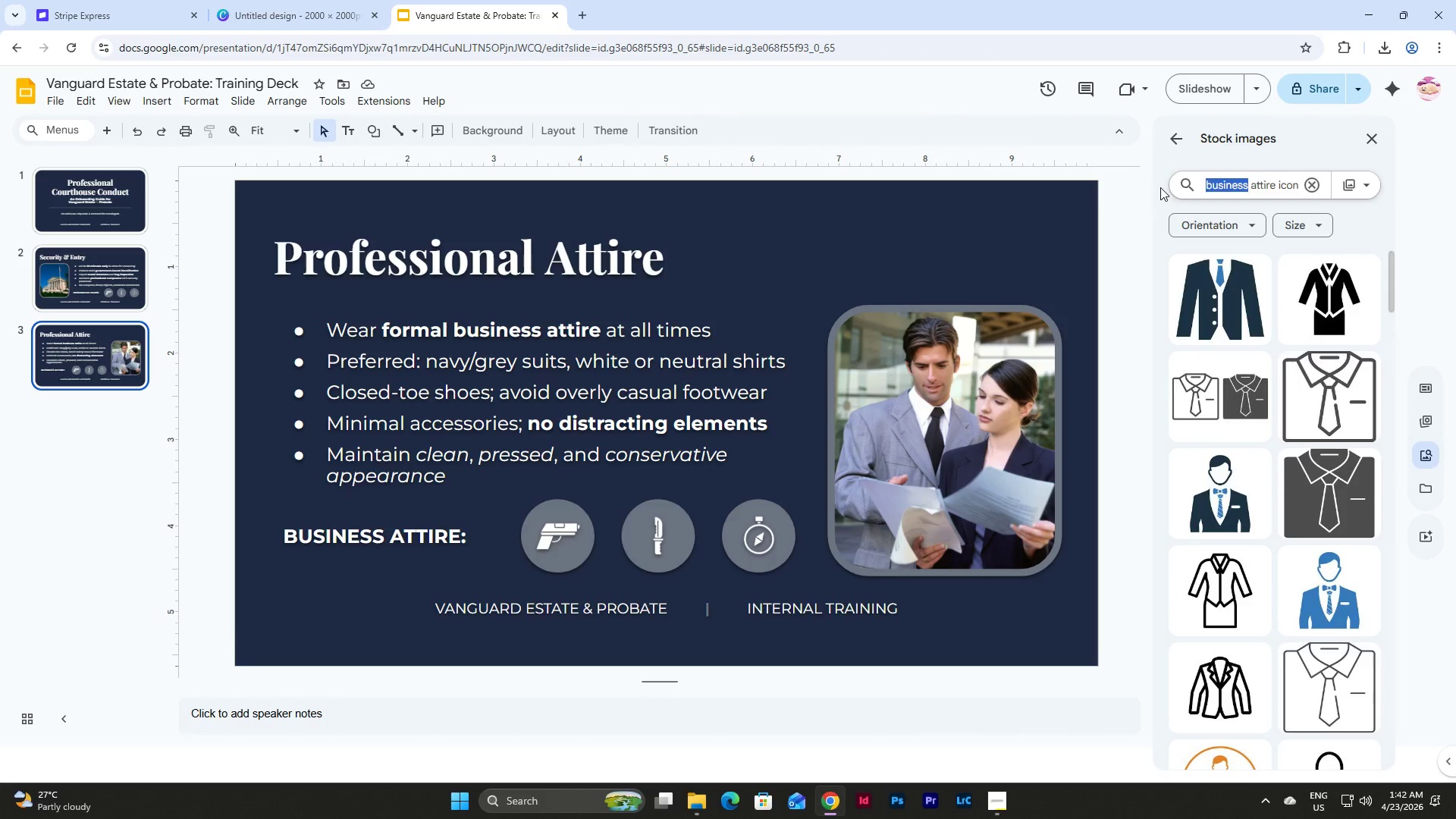 
type(formal )
key(Backspace)
 